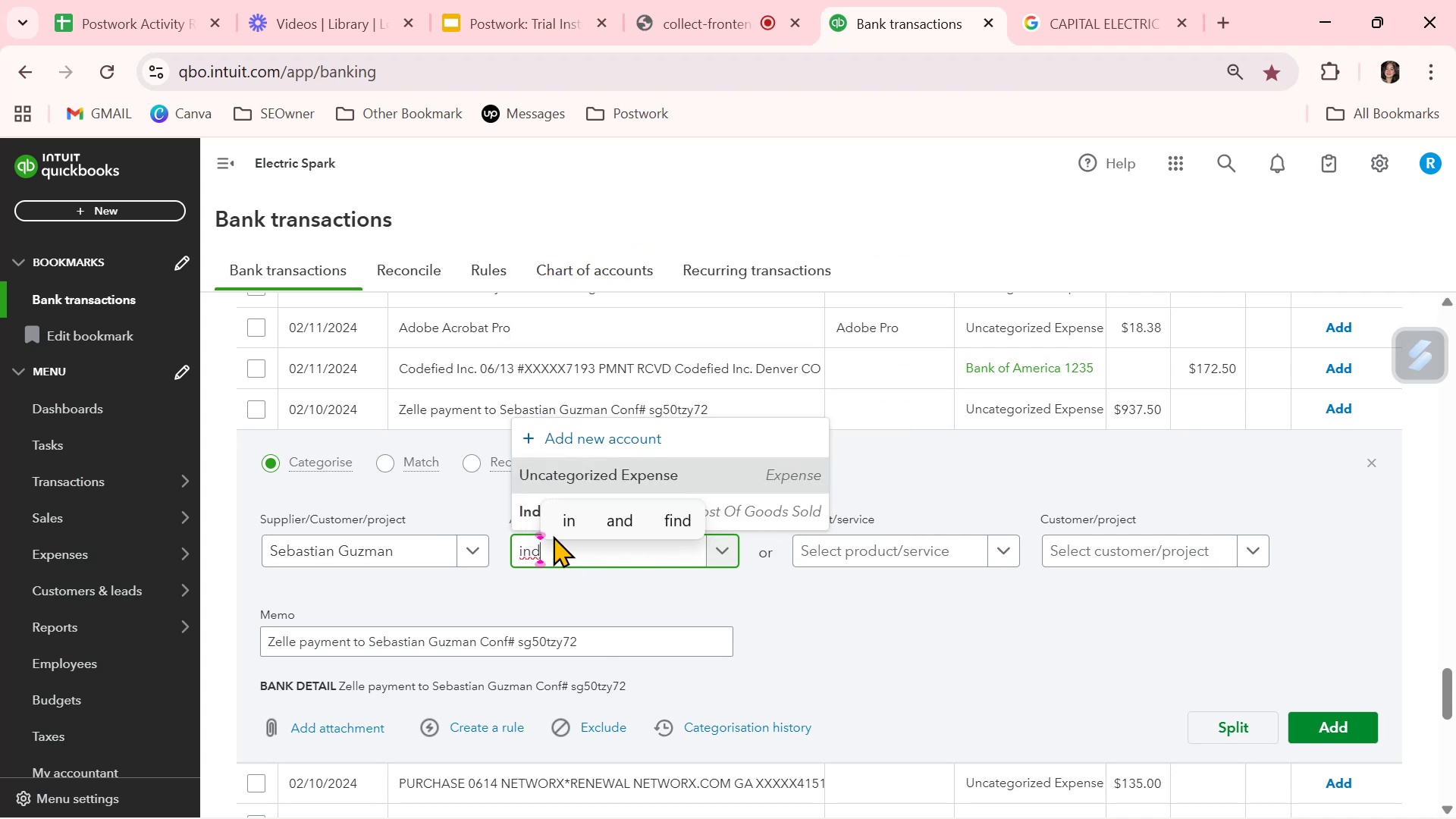 
left_click([526, 507])
 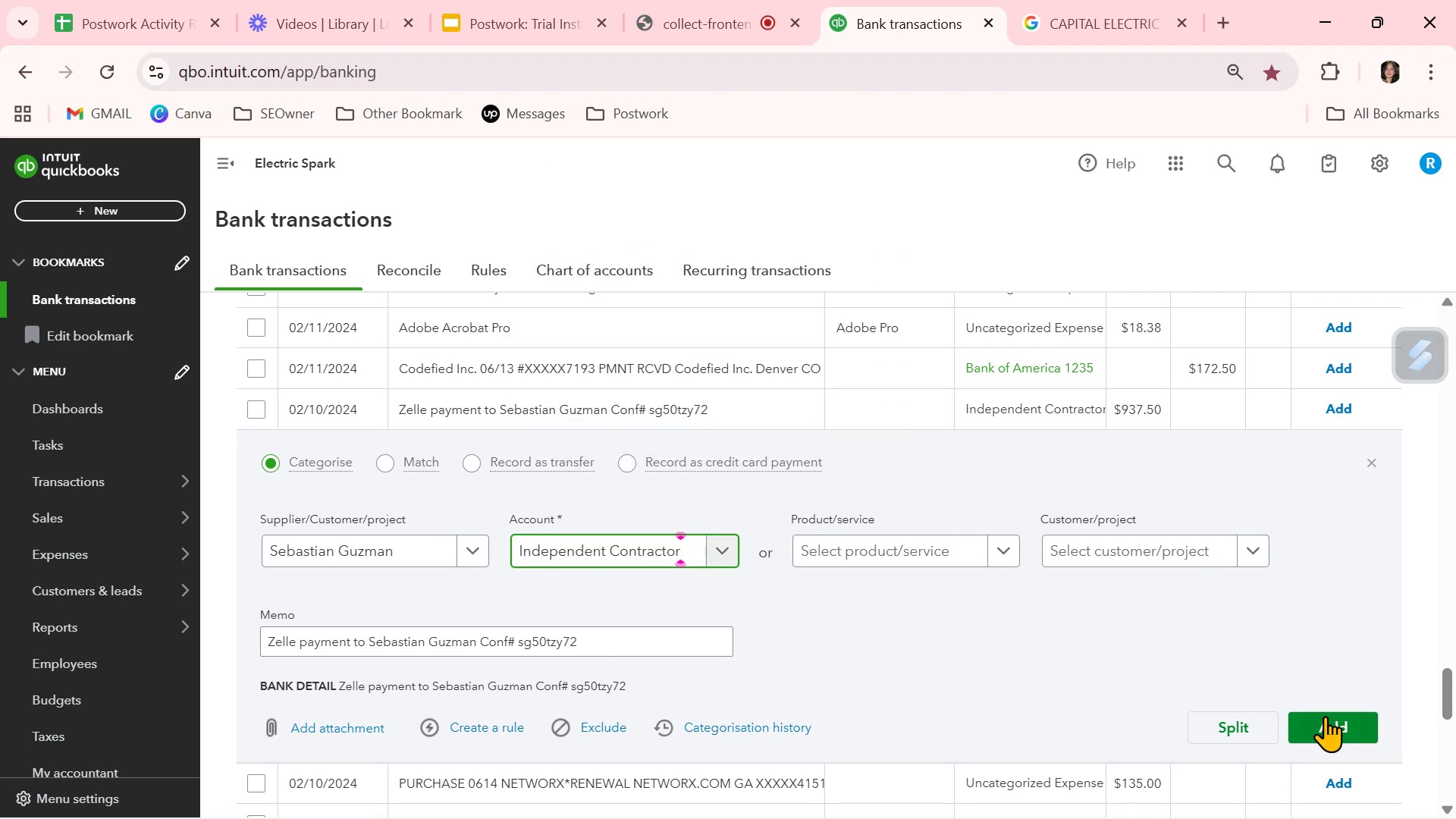 
left_click([1327, 719])
 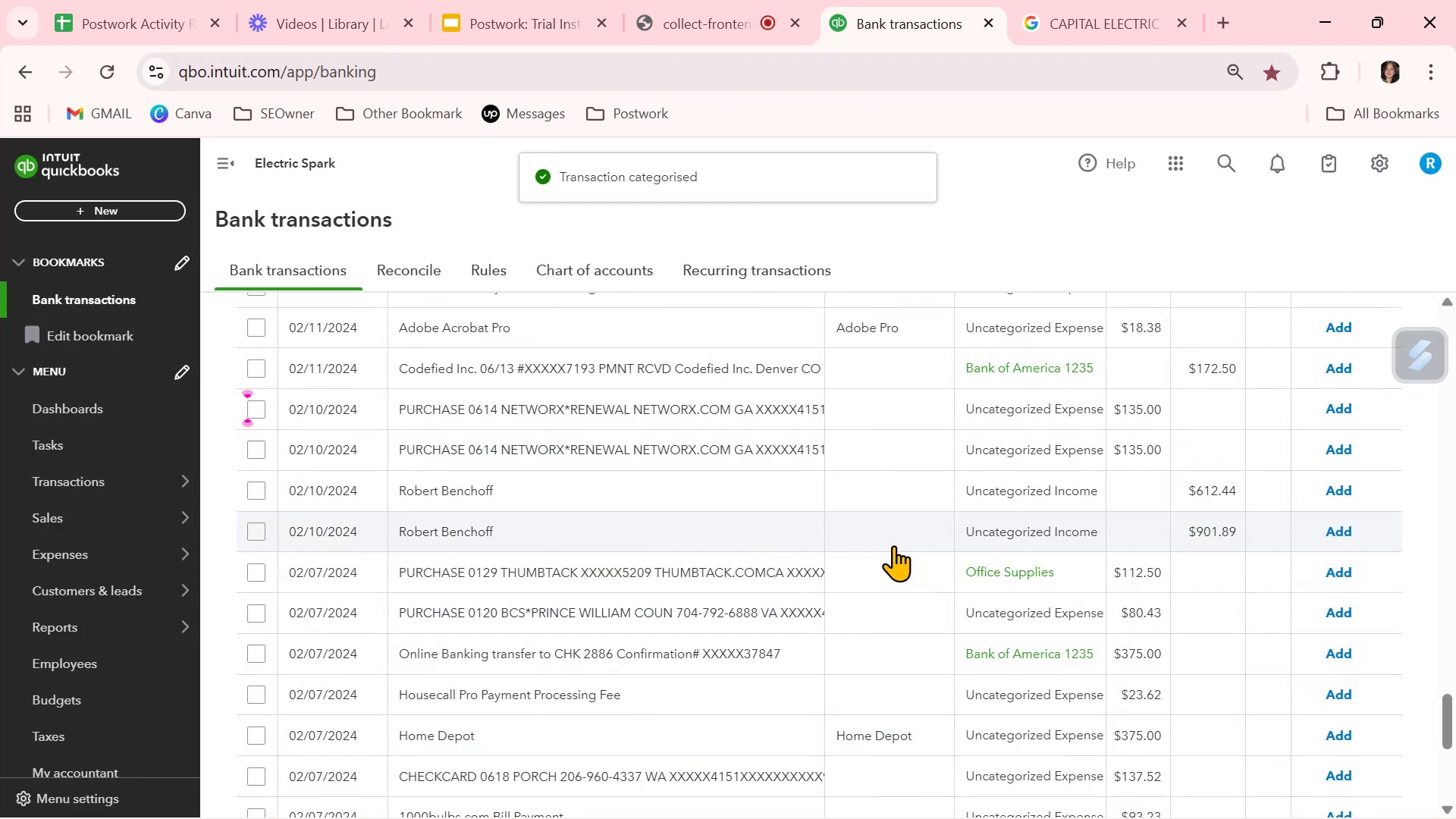 
wait(9.3)
 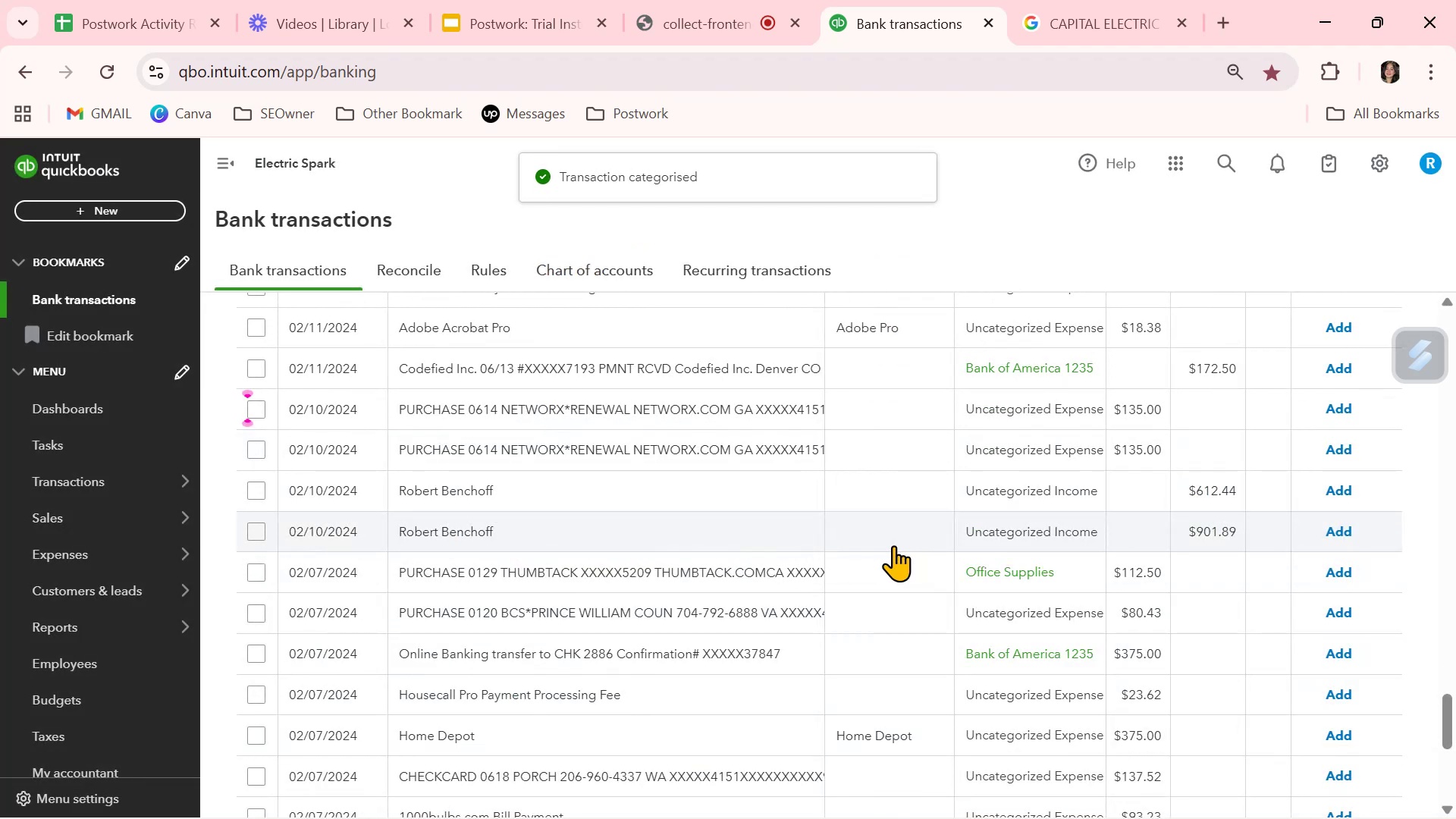 
left_click([105, 70])
 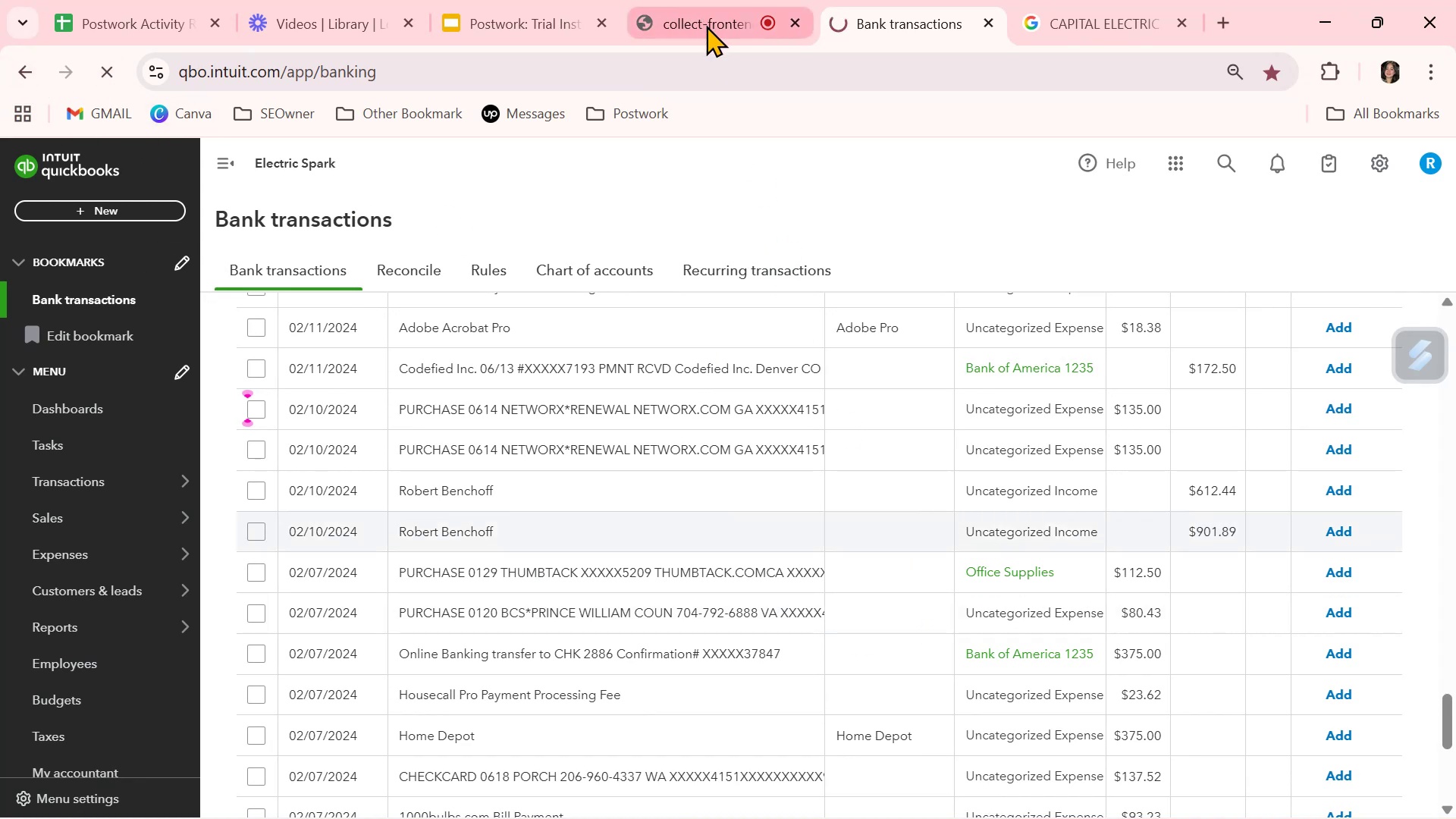 
left_click([706, 25])
 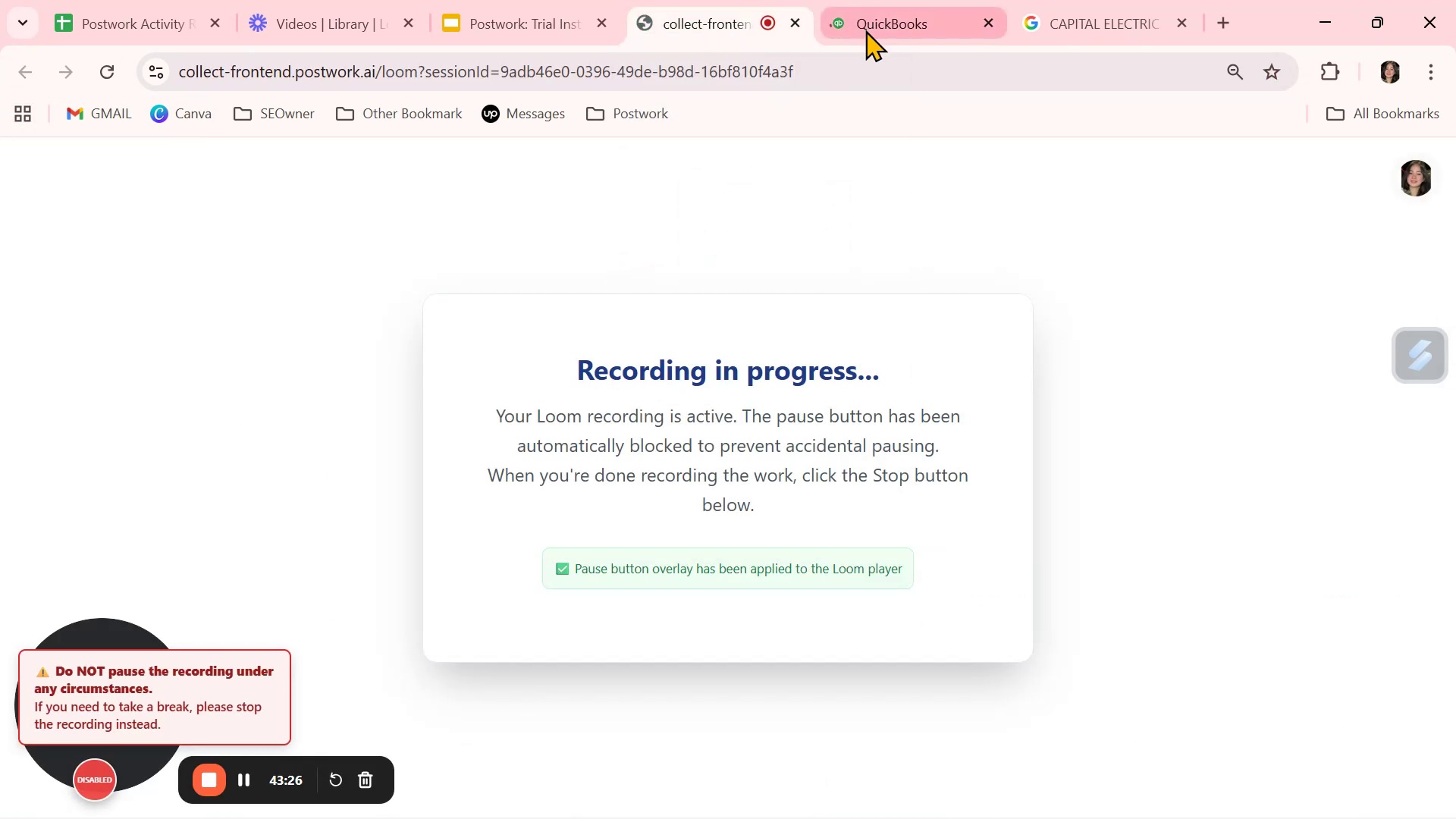 
left_click([882, 29])
 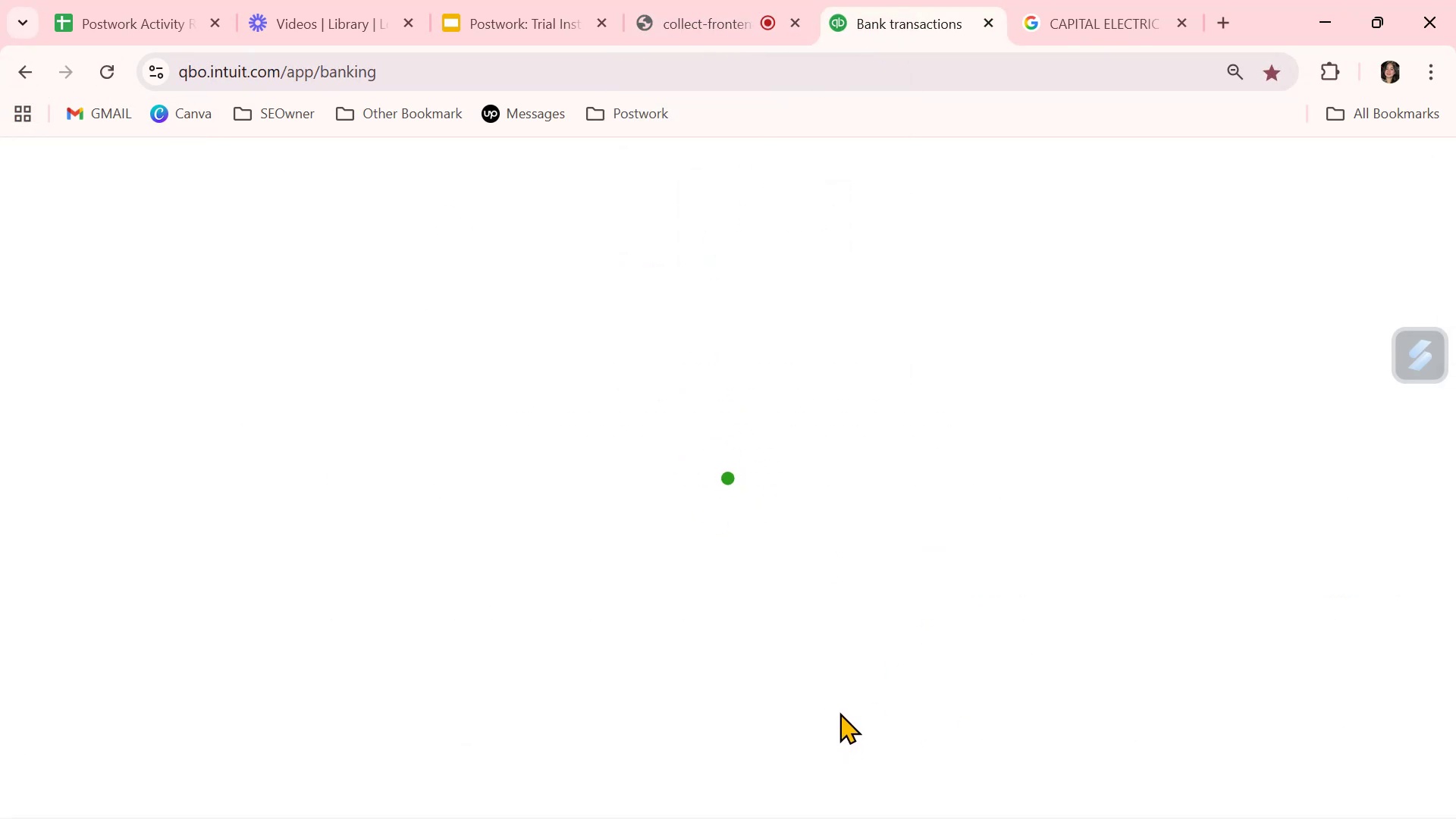 
mouse_move([620, 485])
 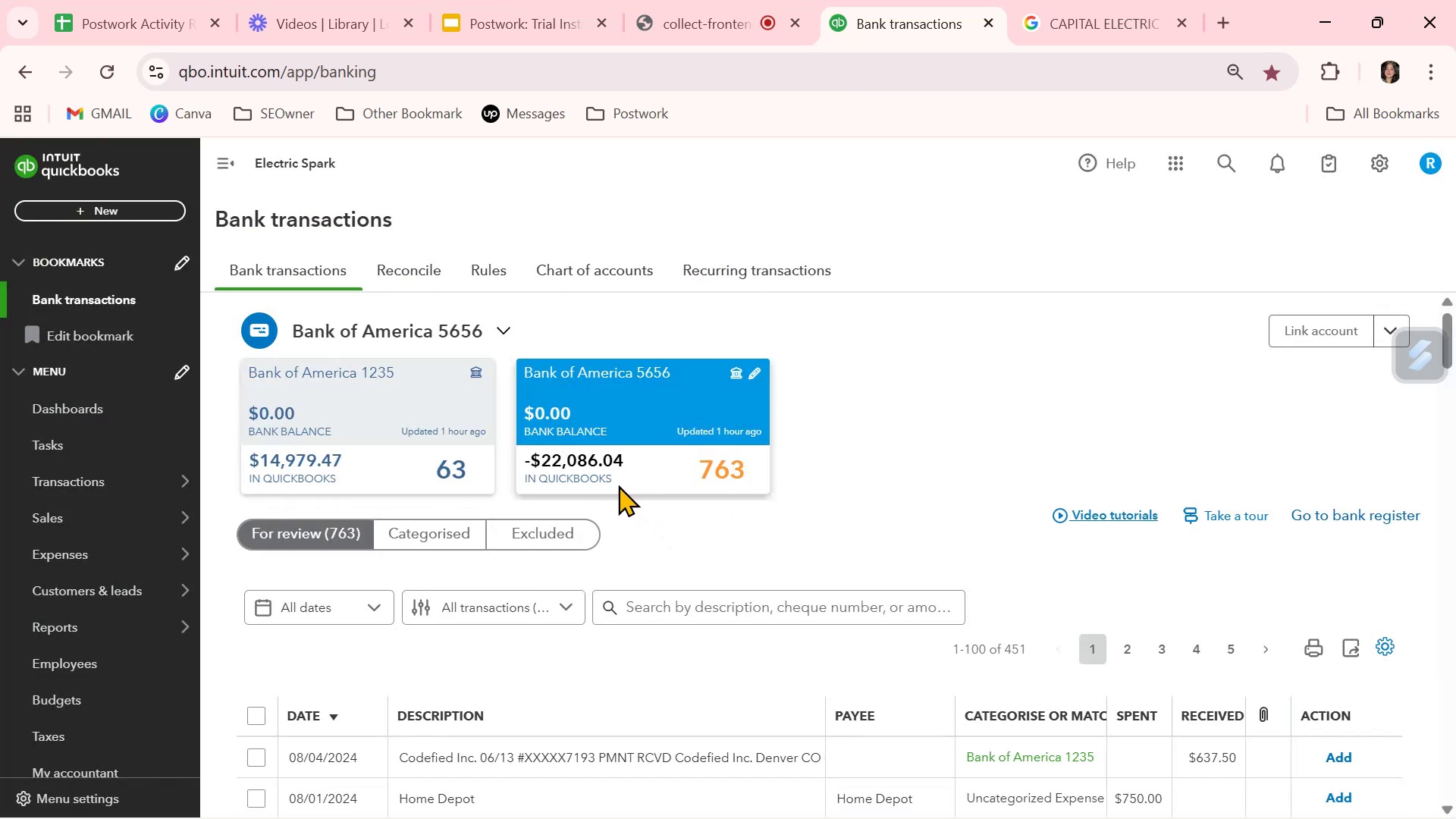 
wait(7.06)
 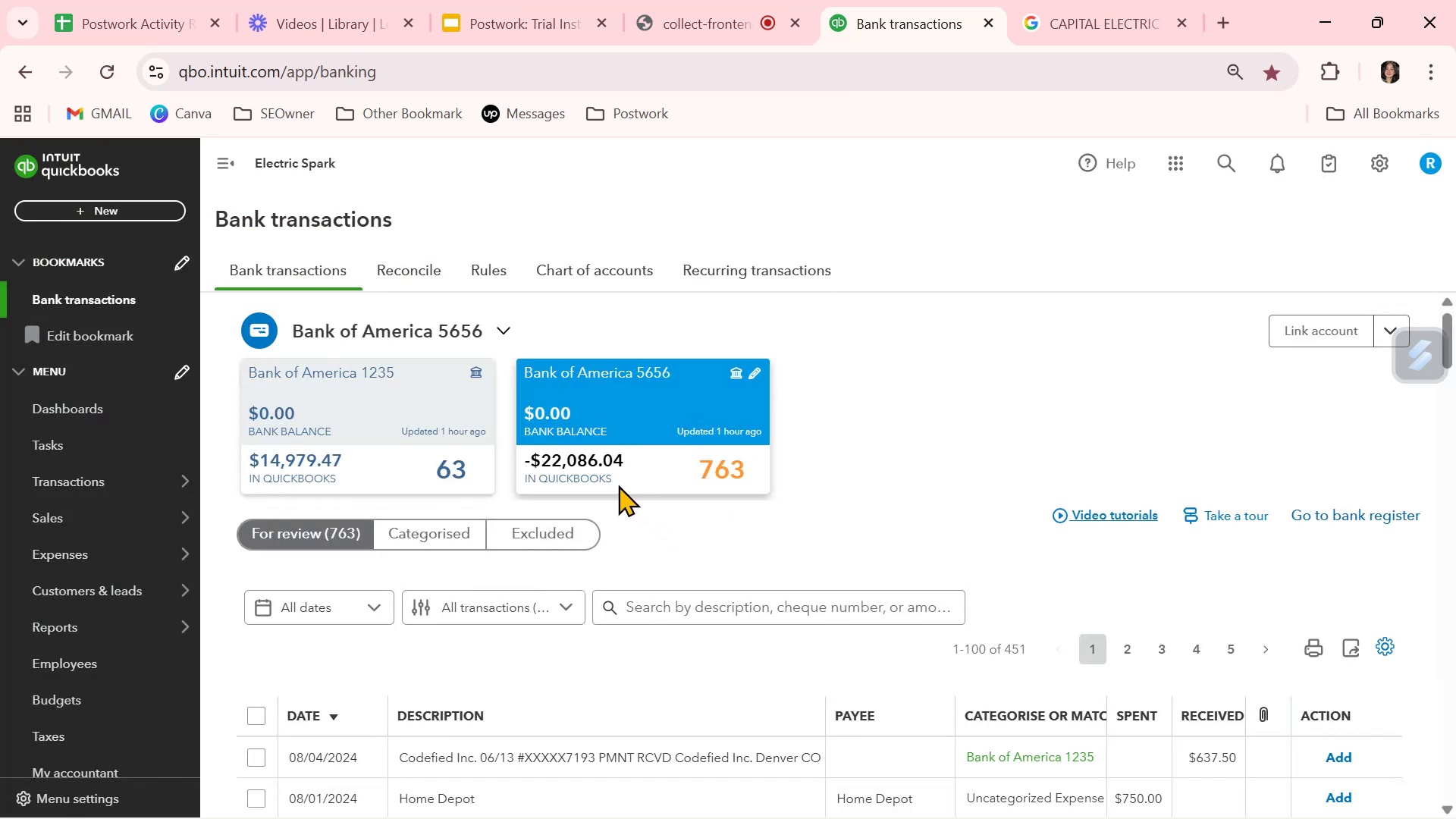 
scroll: coordinate [719, 556], scroll_direction: down, amount: 3.0
 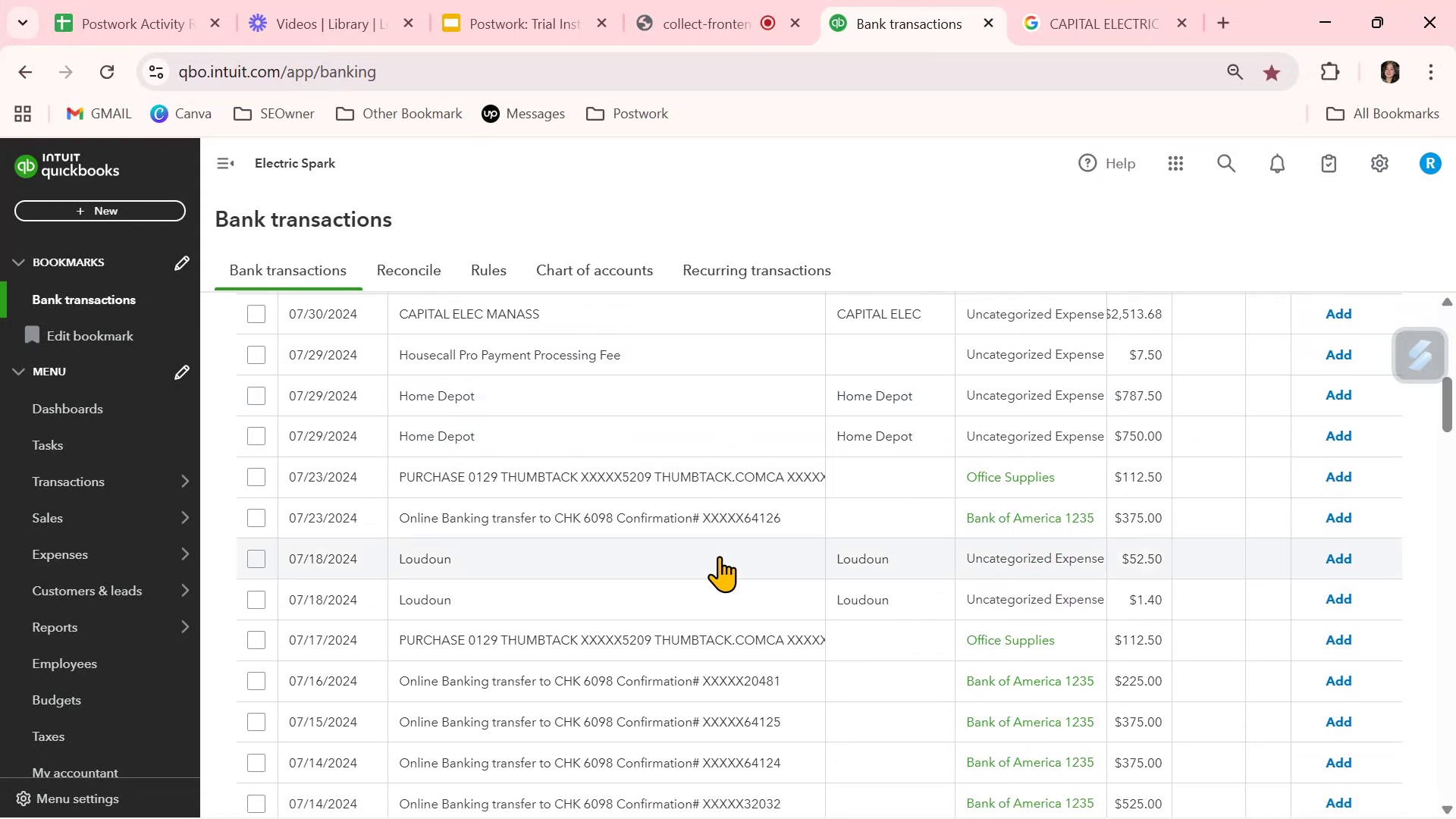 
wait(8.46)
 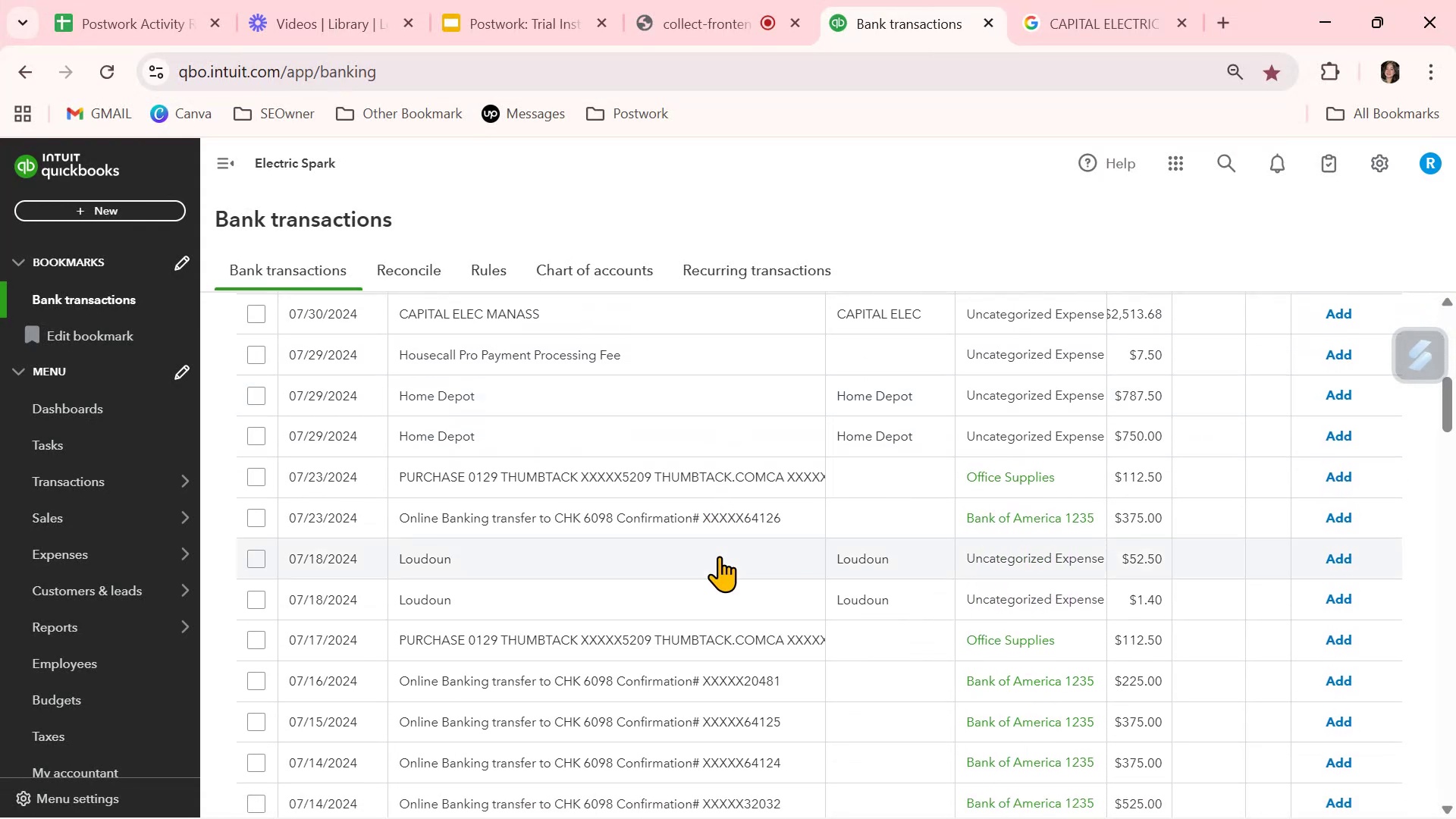 
scroll: coordinate [767, 588], scroll_direction: down, amount: 2.0
 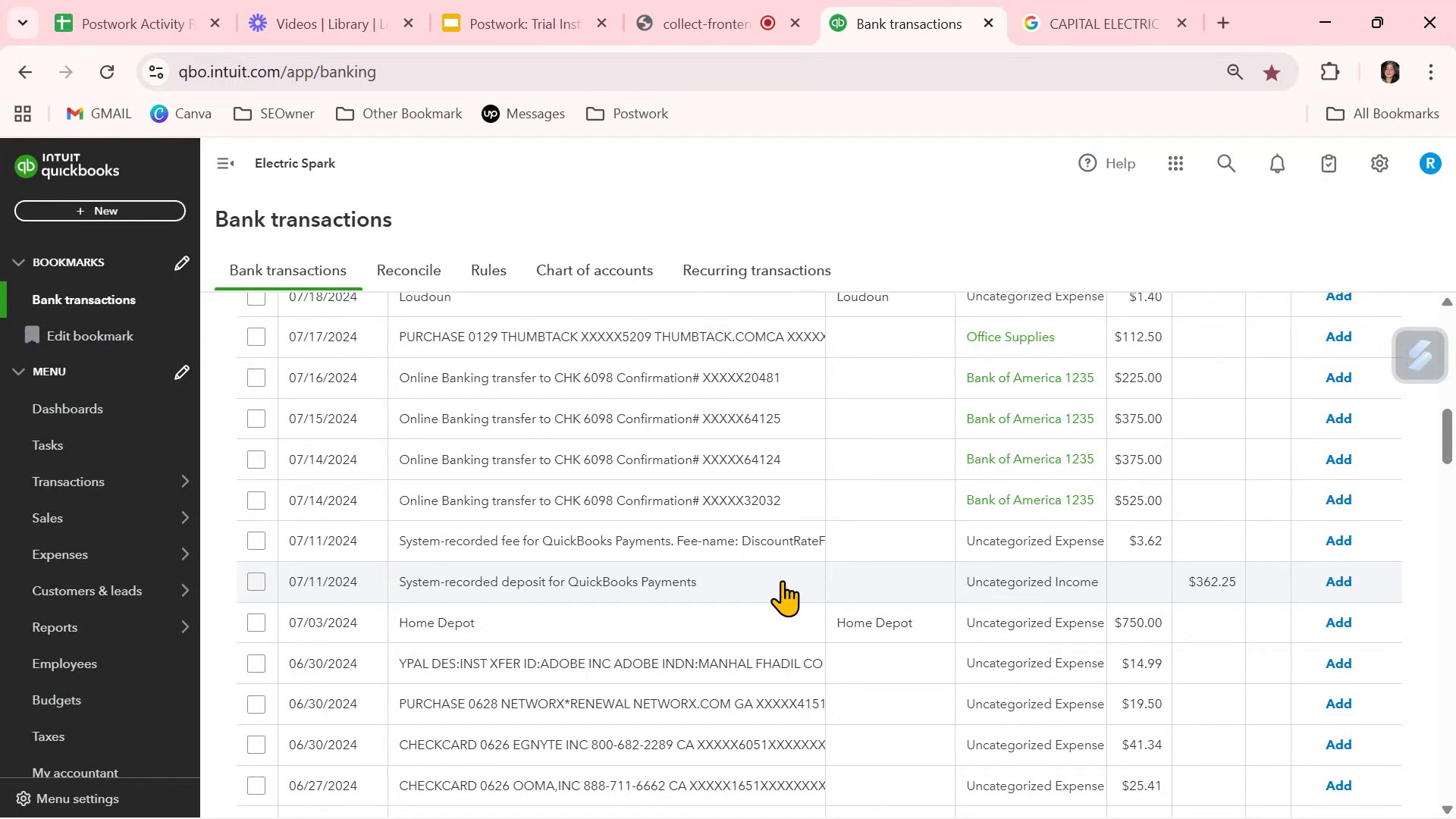 
wait(12.76)
 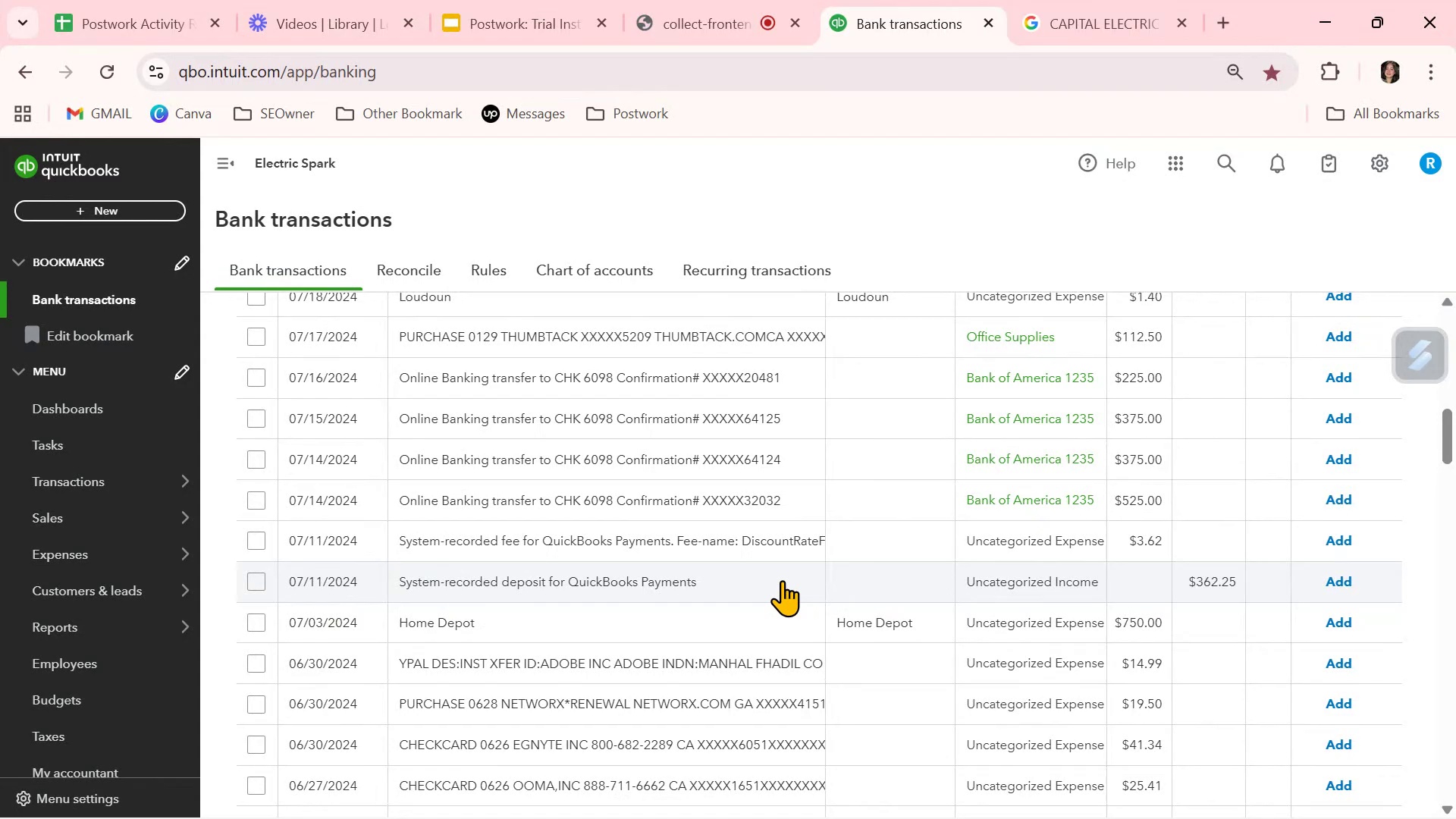 
scroll: coordinate [807, 567], scroll_direction: down, amount: 2.0
 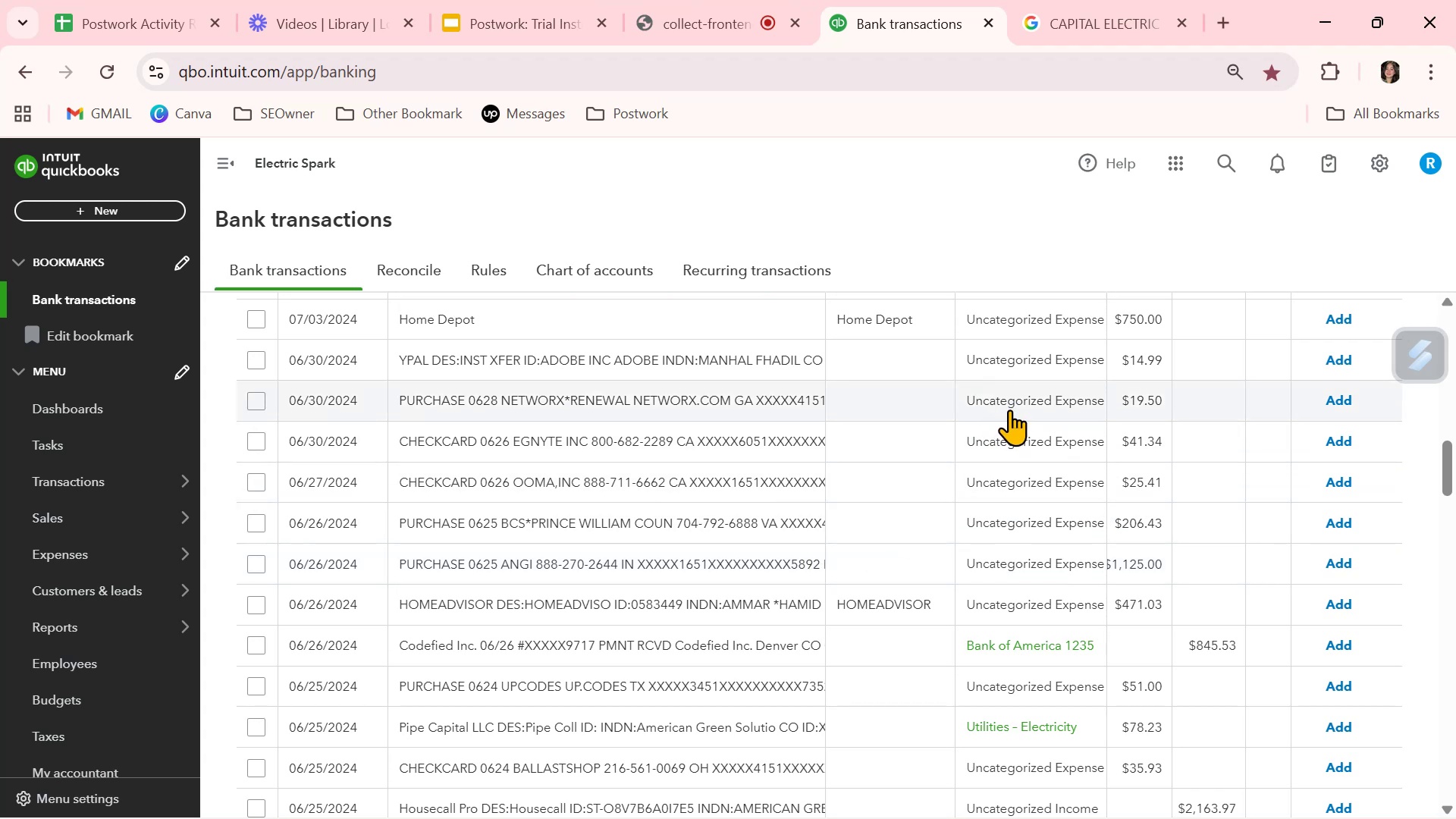 
wait(18.09)
 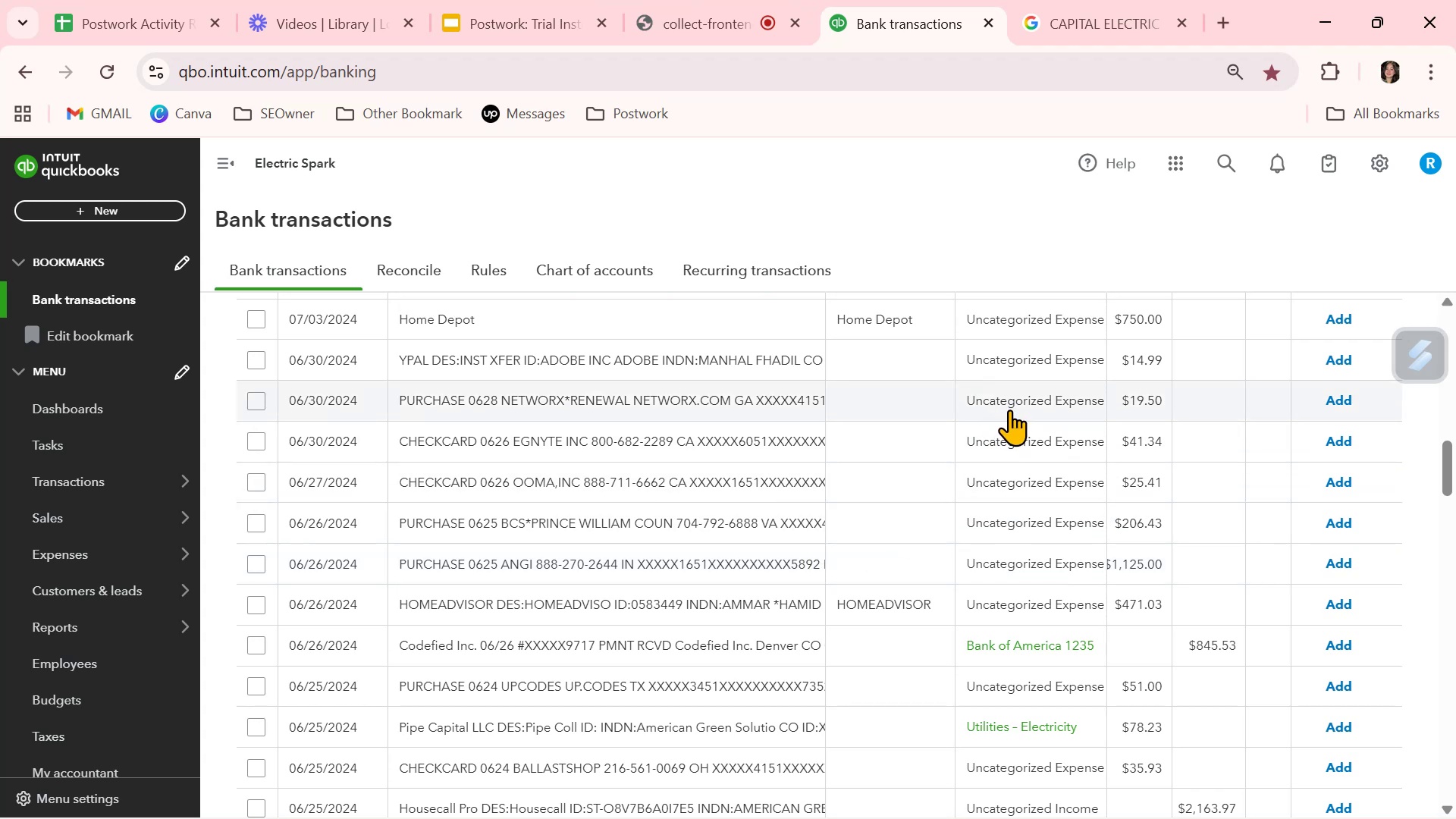 
left_click([1009, 408])
 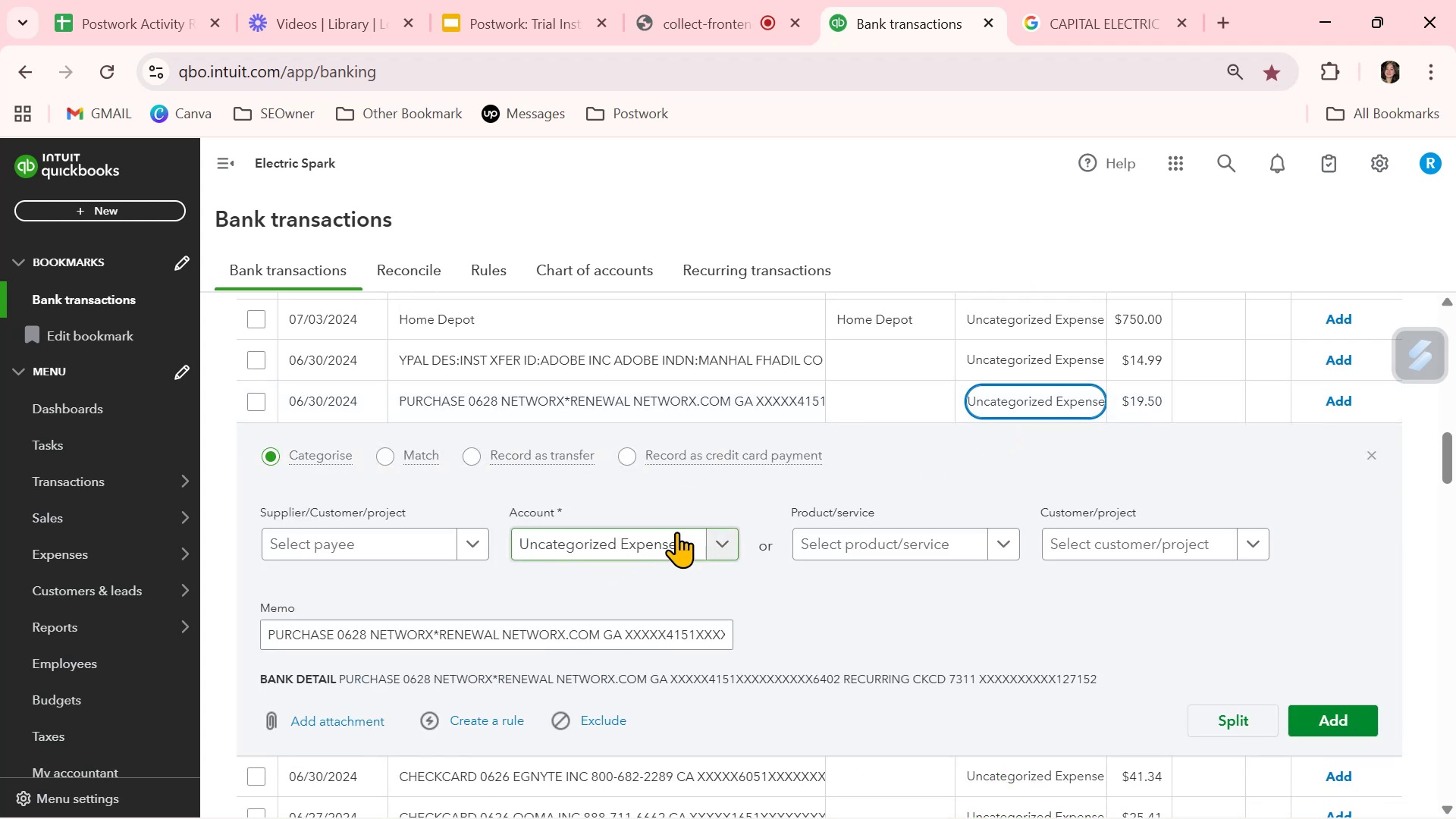 
left_click([725, 546])
 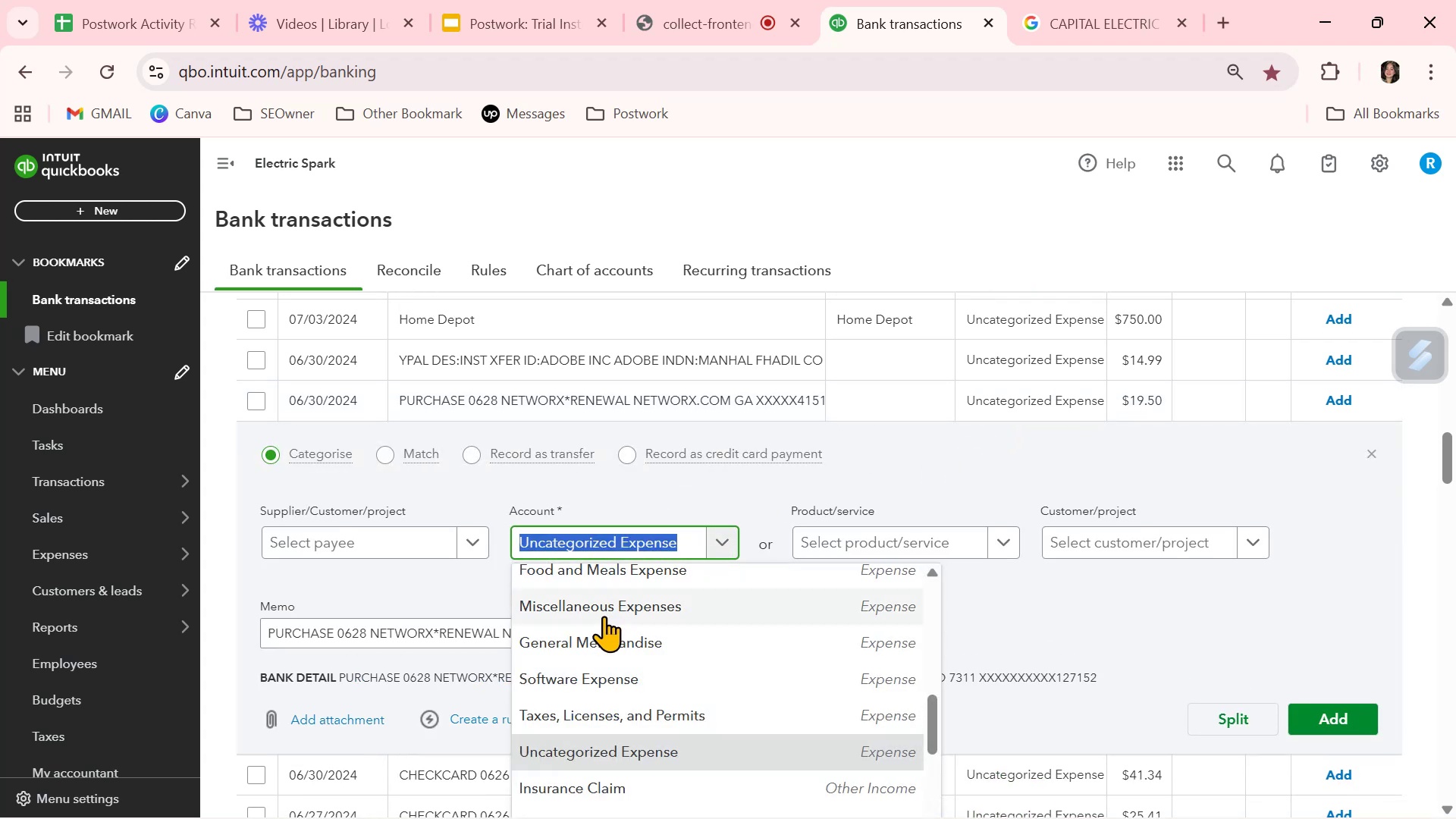 
scroll: coordinate [644, 711], scroll_direction: up, amount: 5.0
 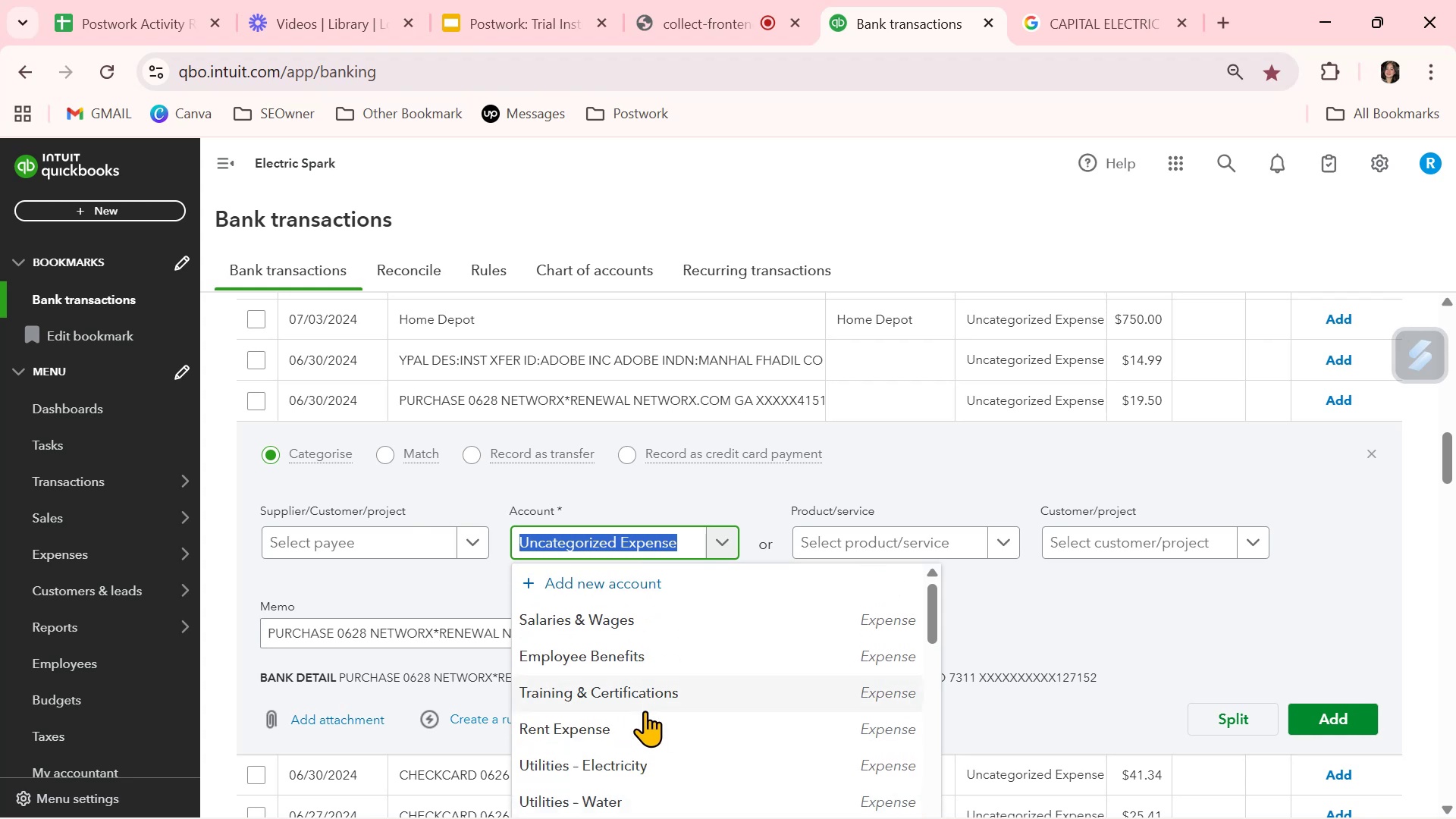 
scroll: coordinate [645, 710], scroll_direction: down, amount: 5.0
 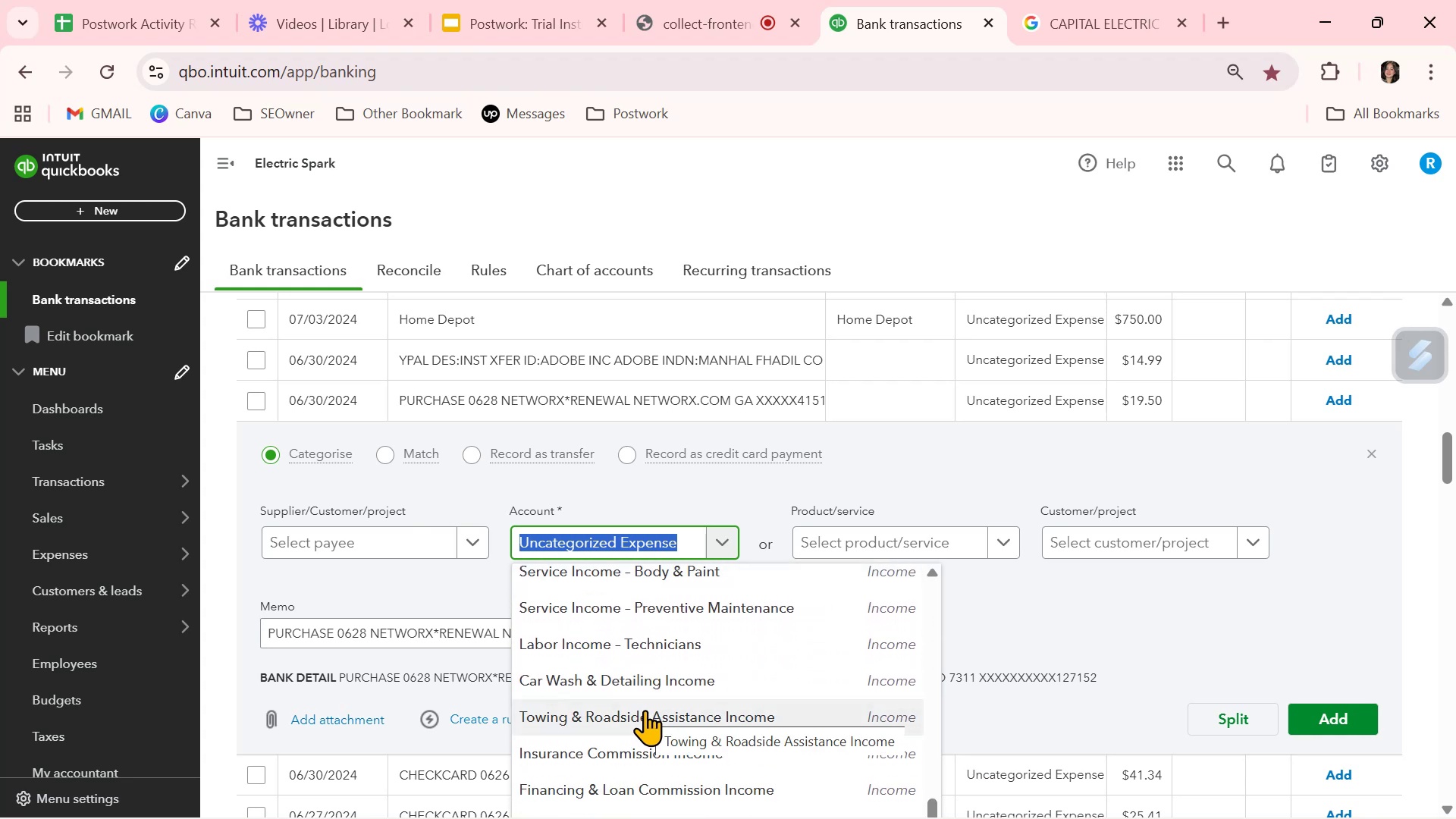 
scroll: coordinate [645, 710], scroll_direction: up, amount: 1.0
 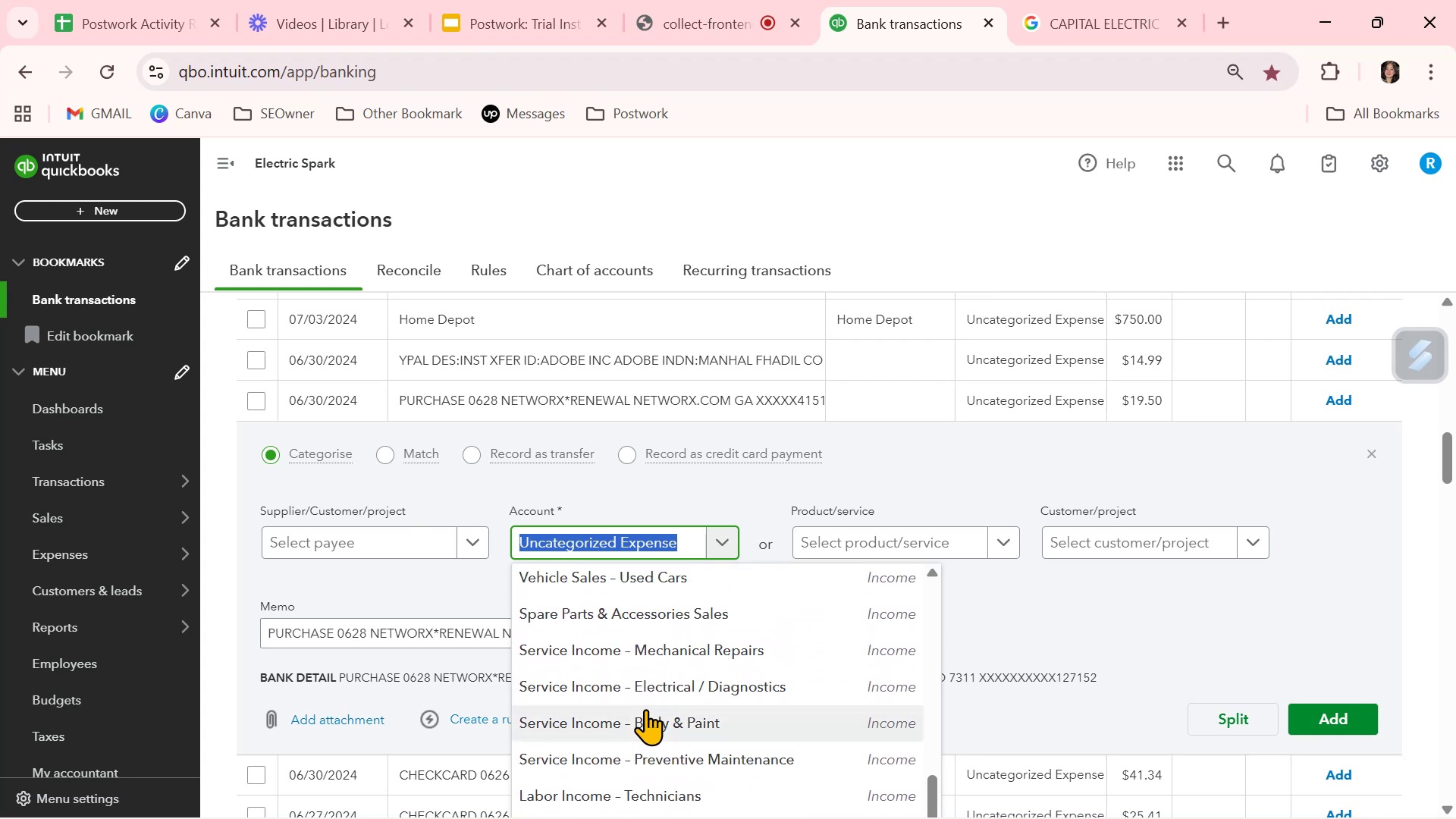 
scroll: coordinate [645, 708], scroll_direction: down, amount: 7.0
 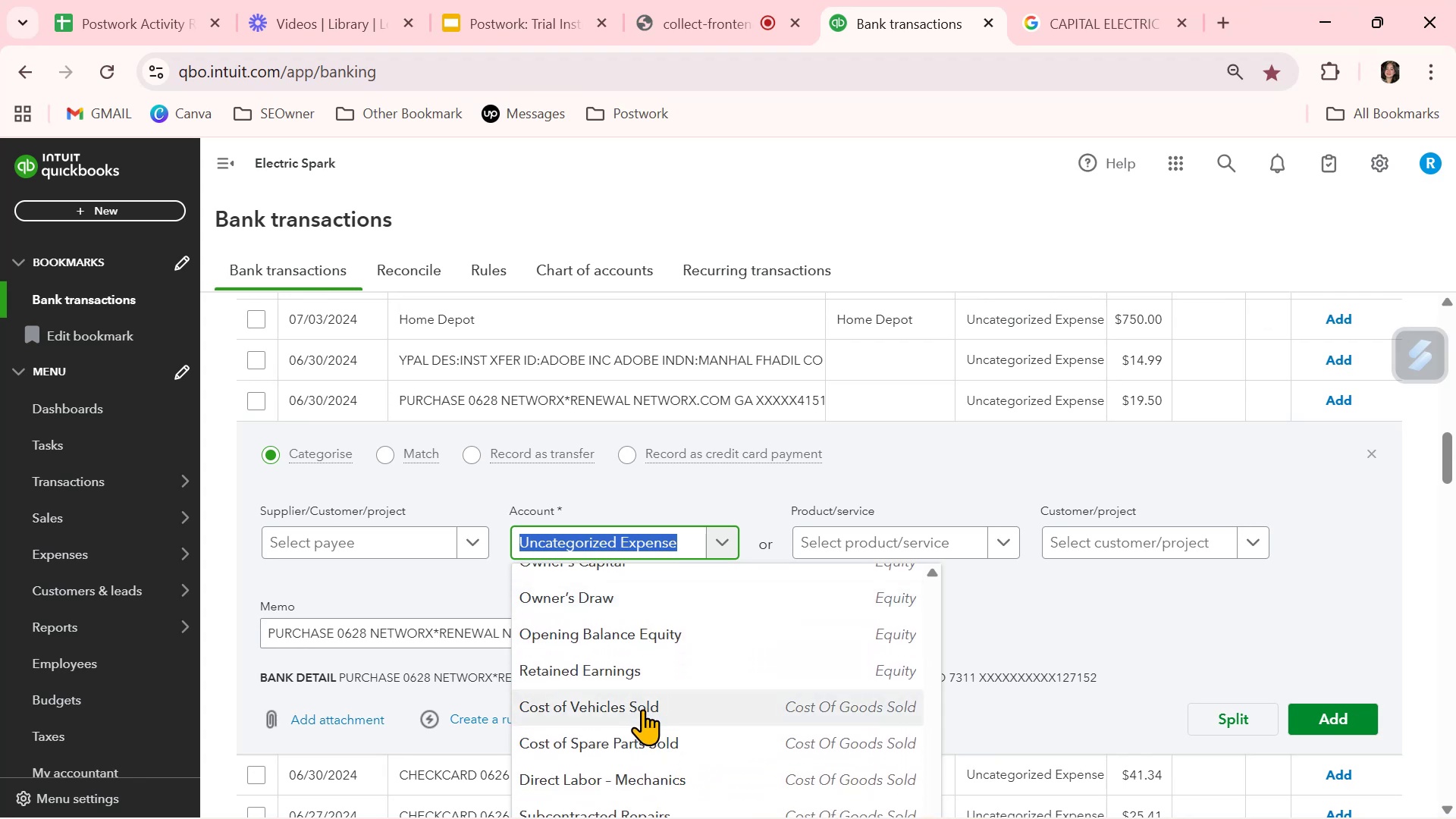 
scroll: coordinate [581, 786], scroll_direction: down, amount: 6.0
 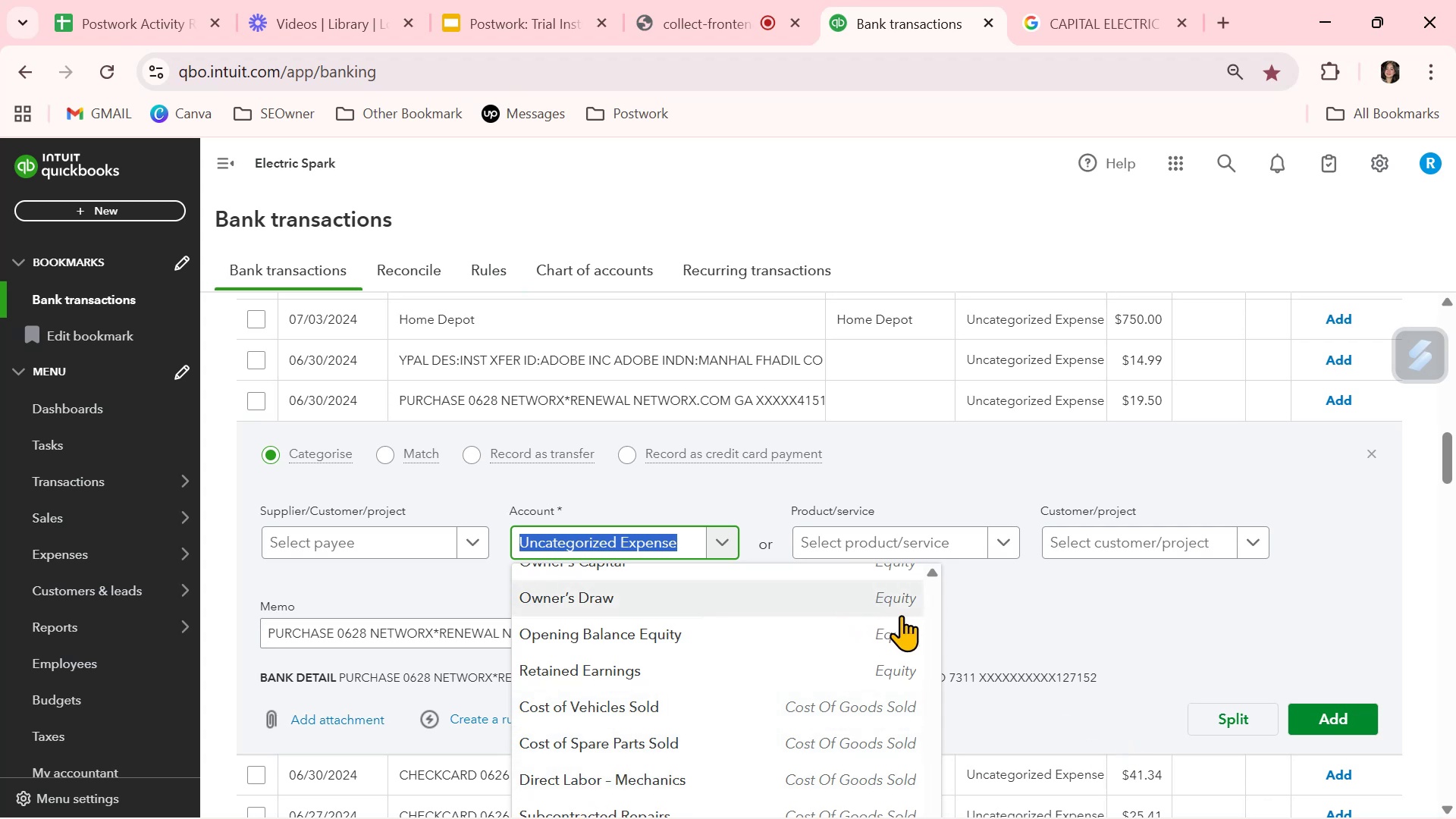 
wait(7.28)
 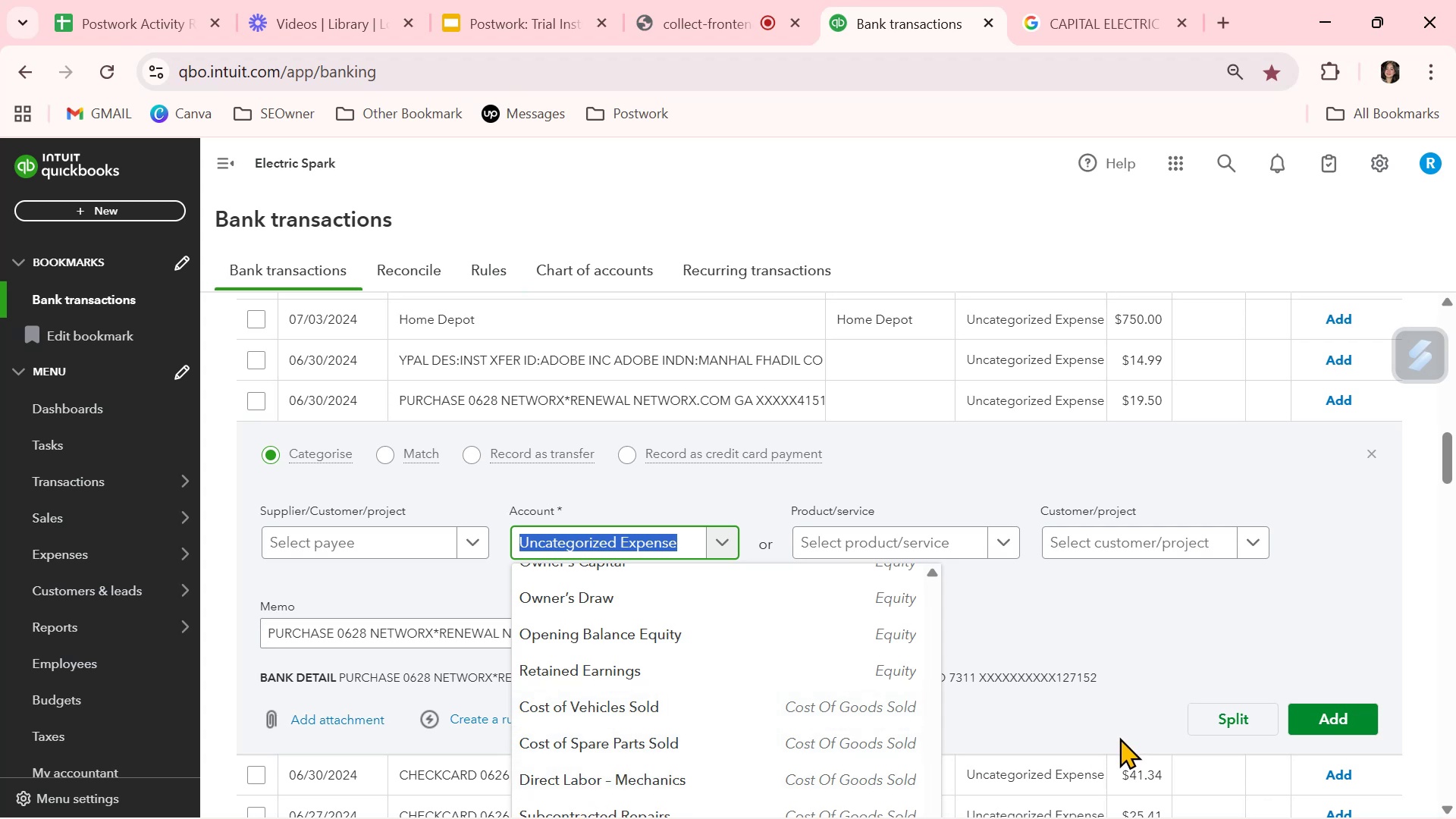 
scroll: coordinate [770, 632], scroll_direction: up, amount: 17.0
 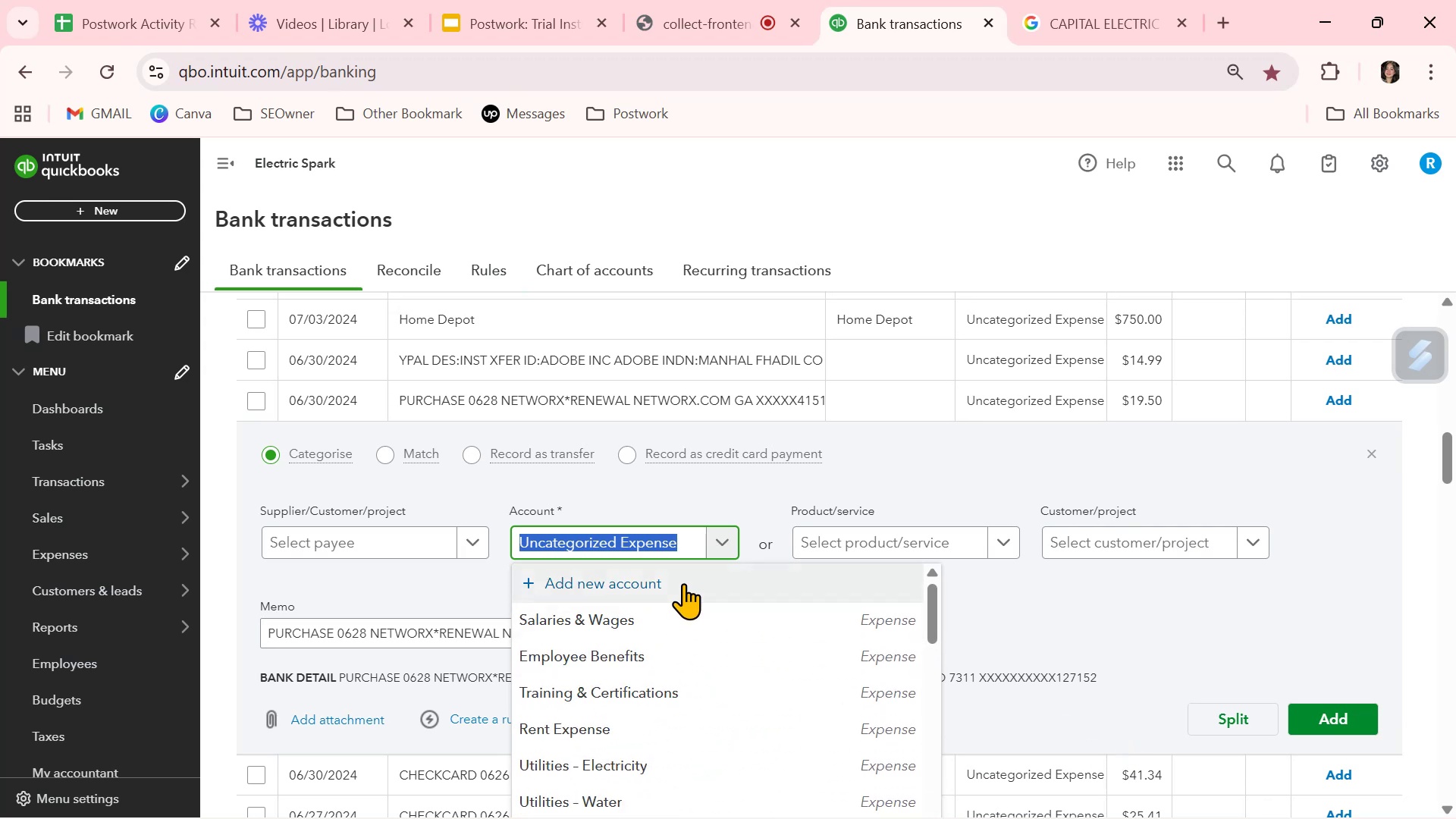 
left_click([683, 582])
 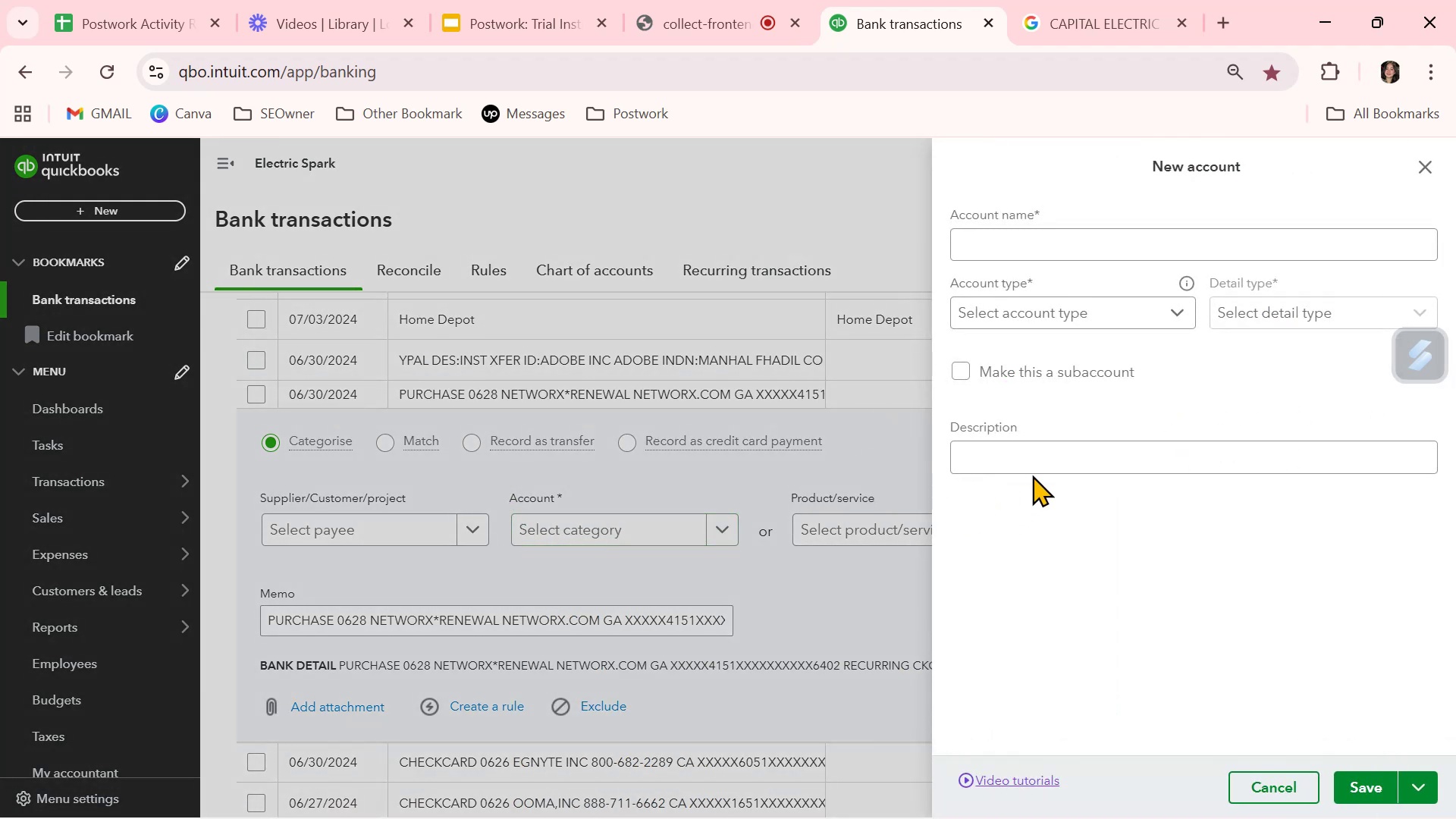 
left_click([1067, 246])
 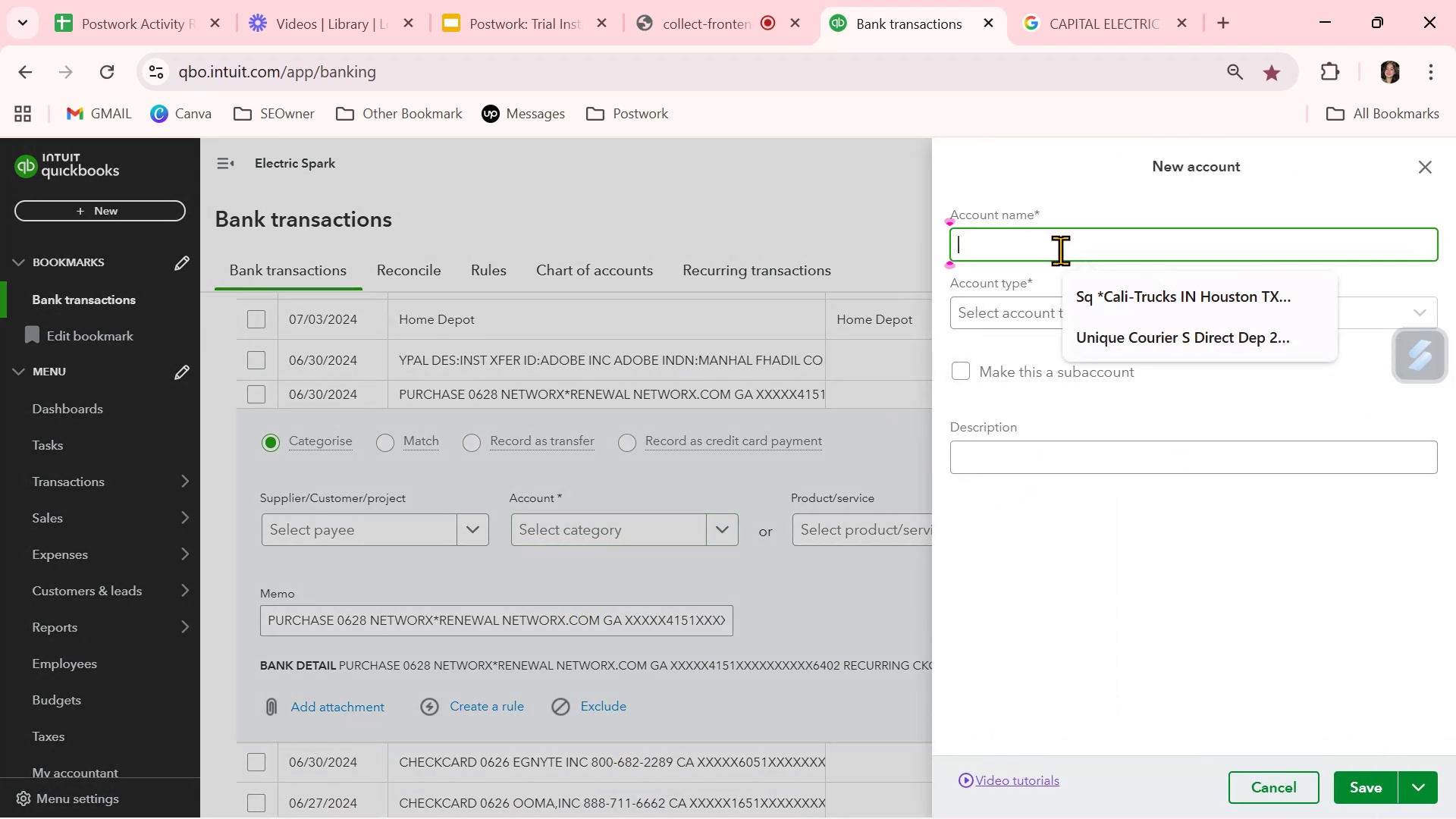 
type(Subscription)
 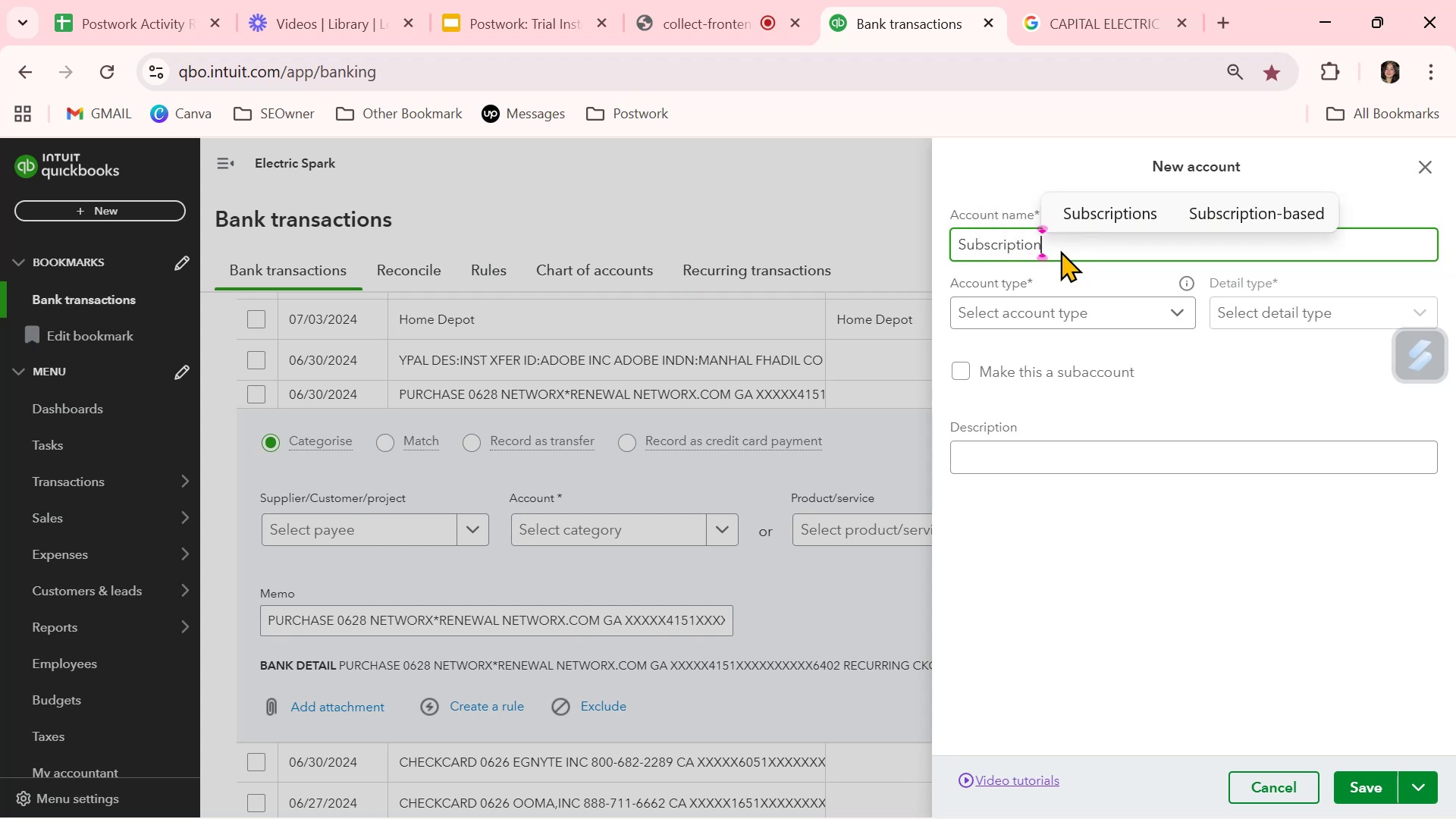 
key(Space)
 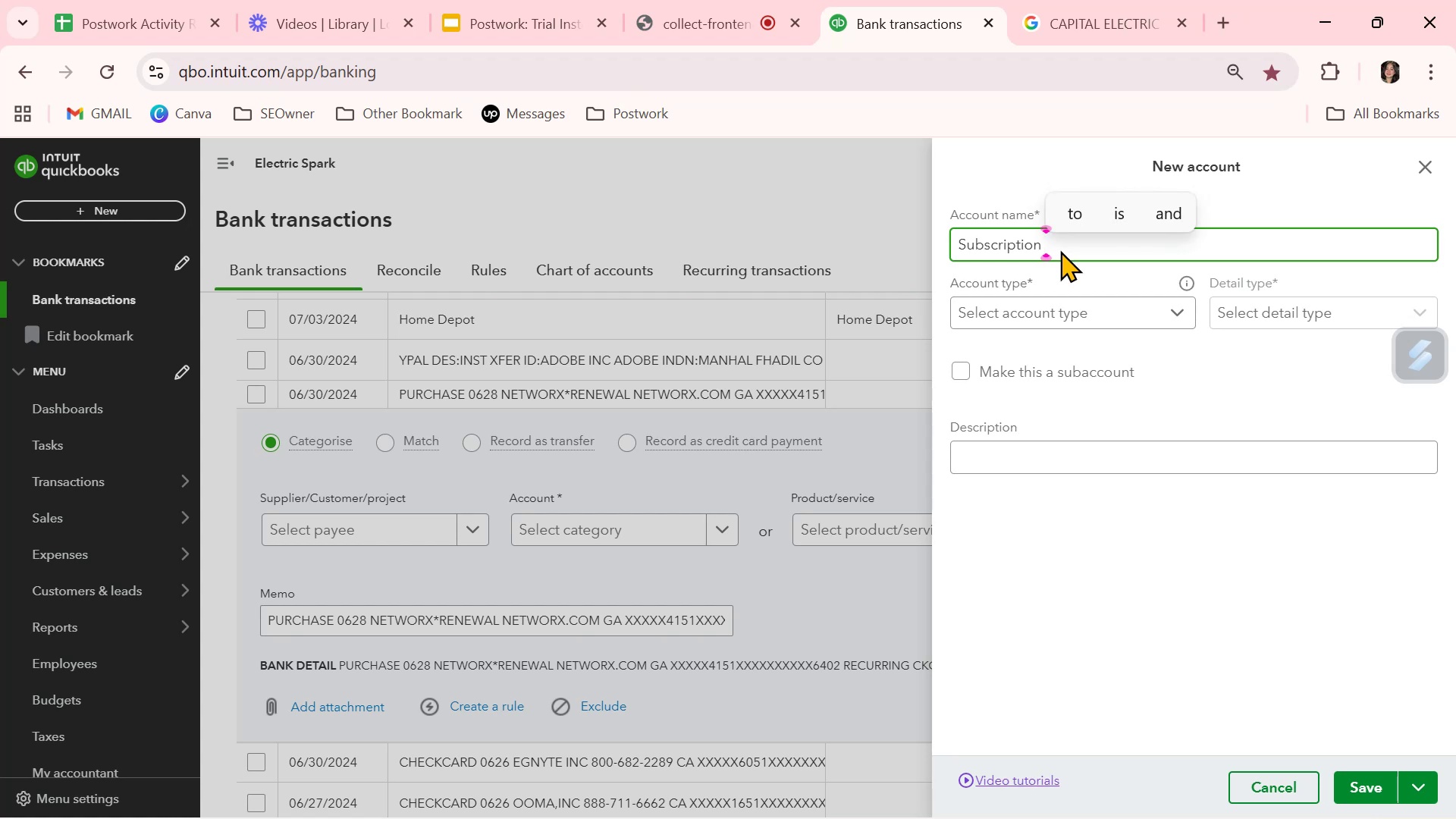 
wait(6.13)
 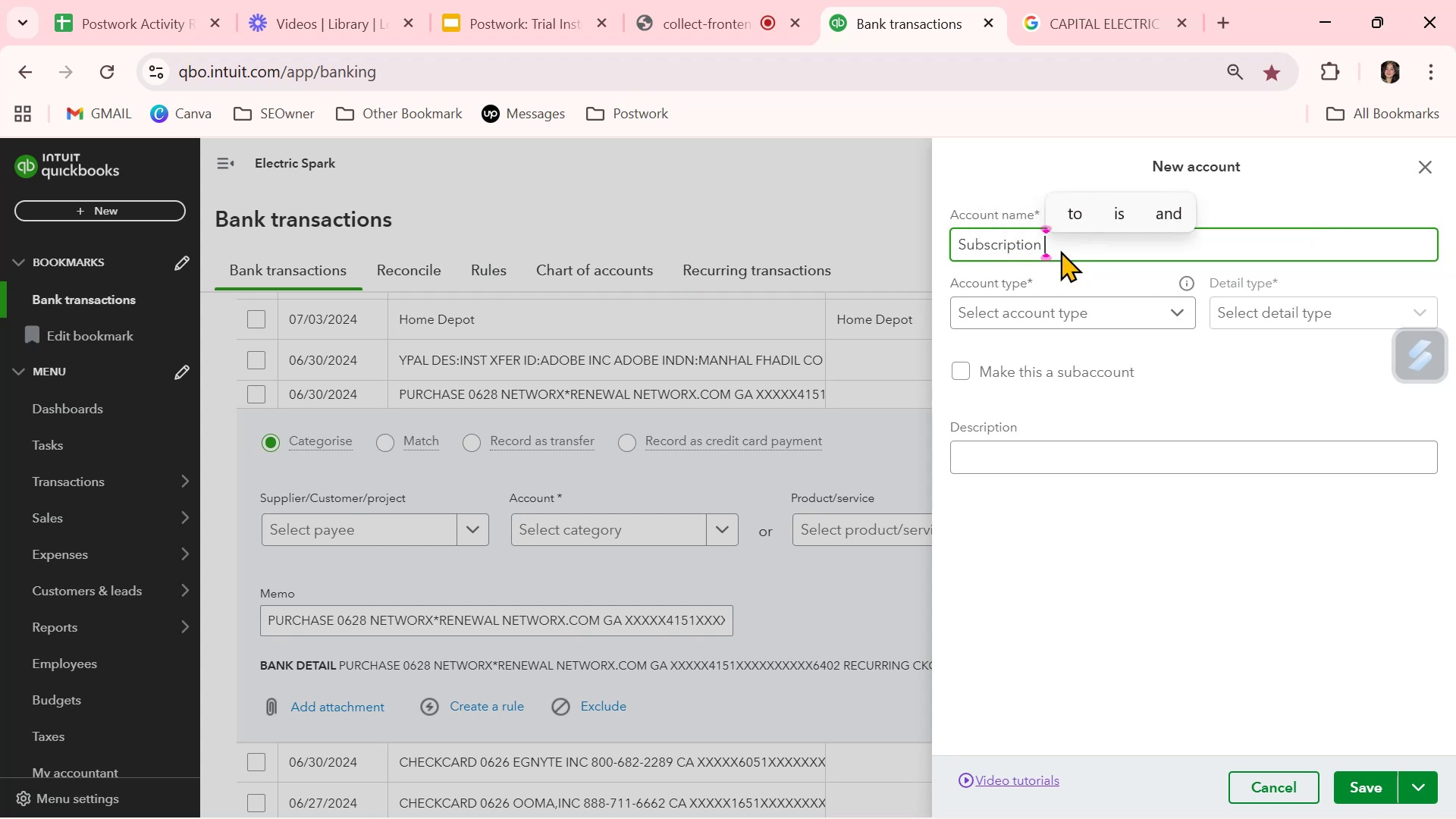 
type(Fee)
 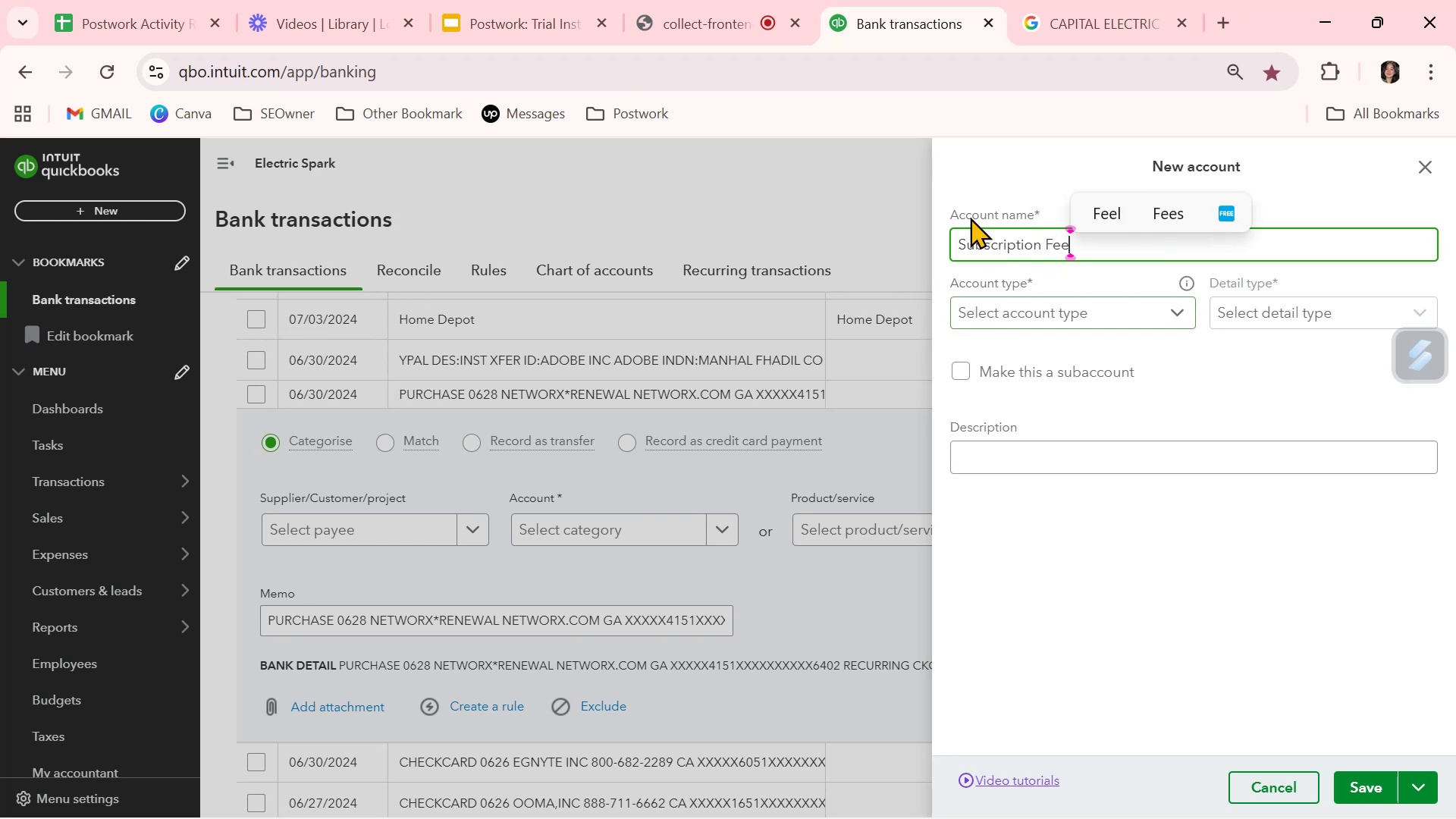 
key(Backspace)
 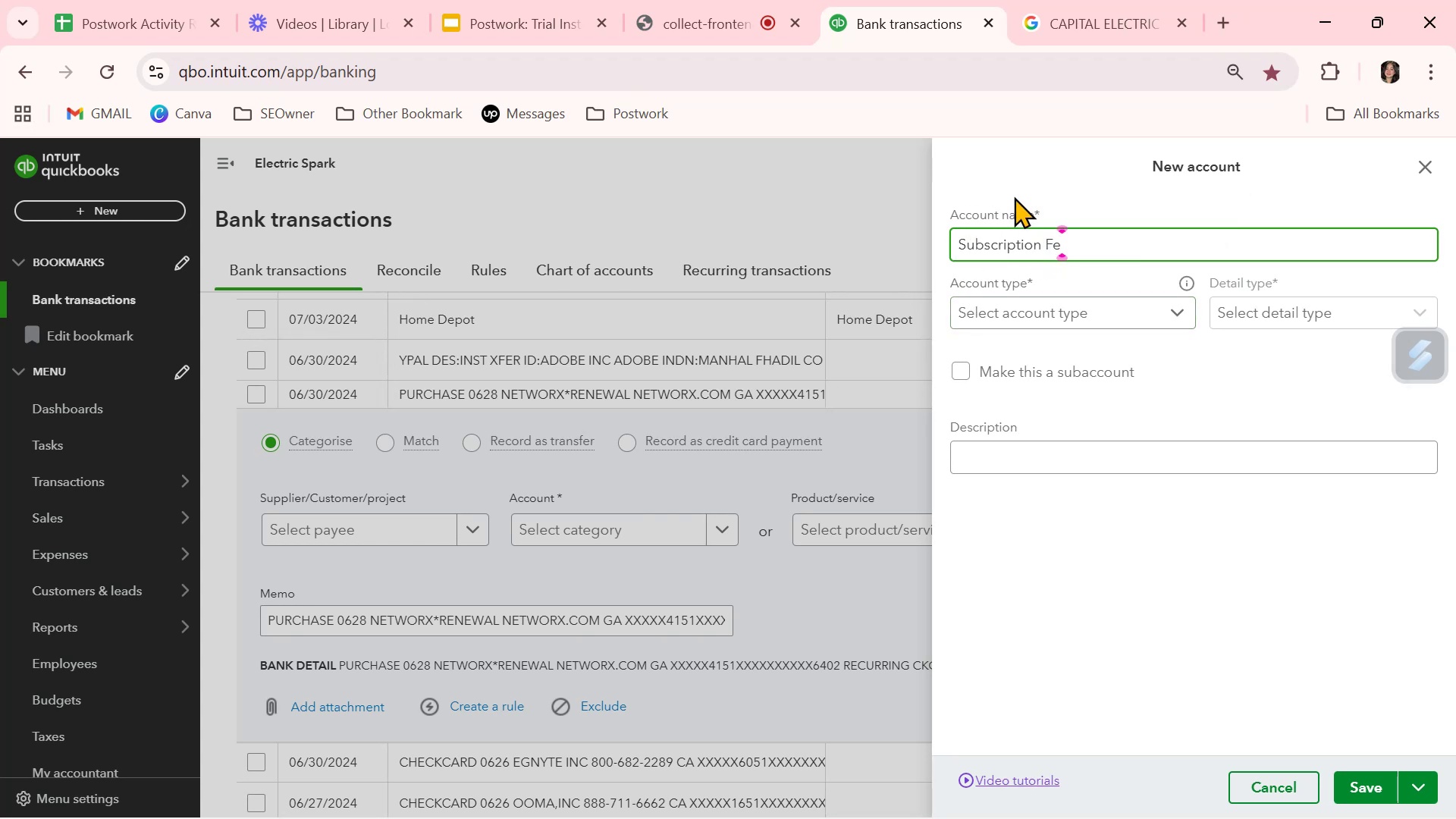 
key(Backspace)
 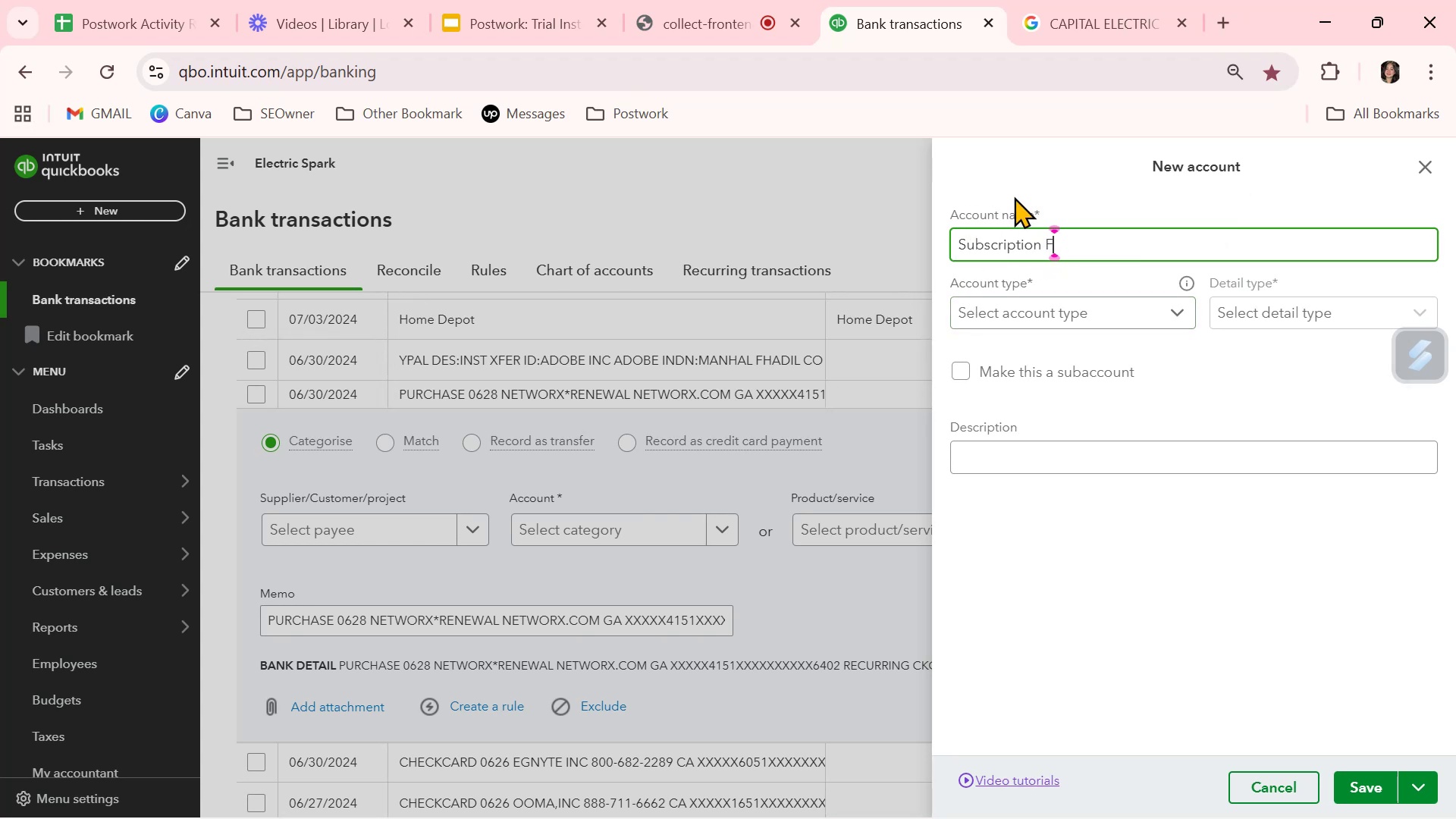 
key(Backspace)
 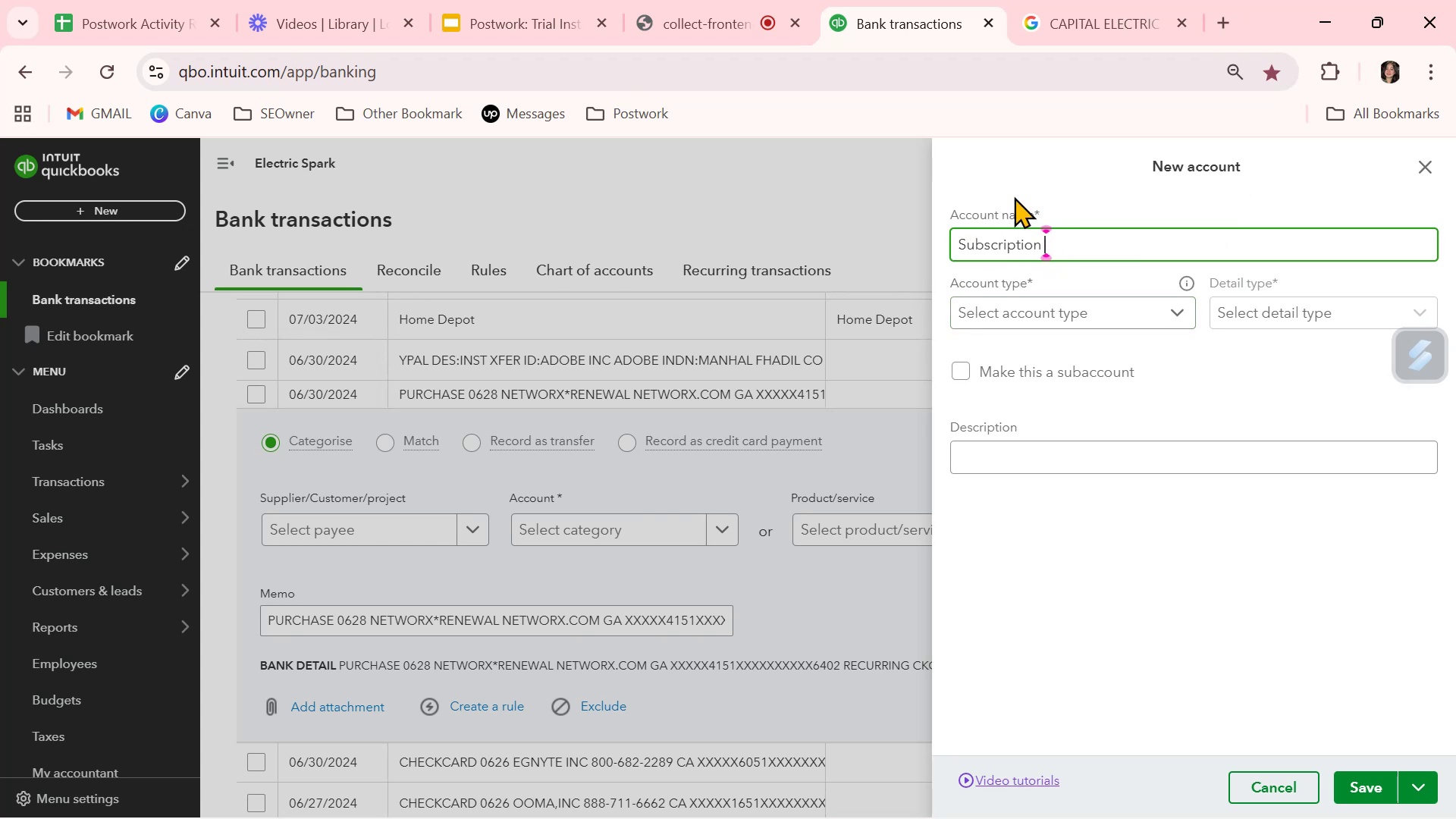 
key(Backspace)
 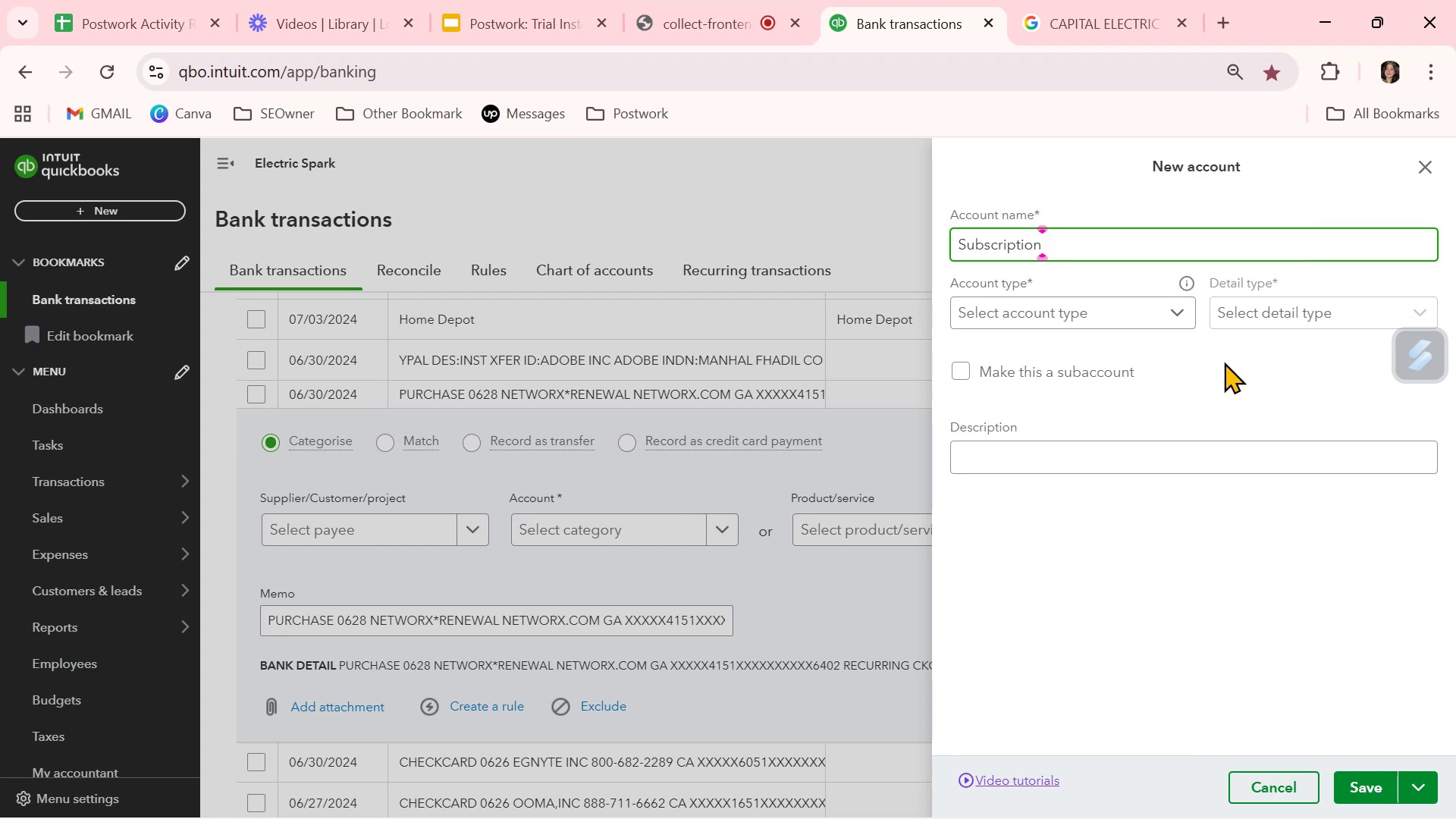 
left_click([1176, 322])
 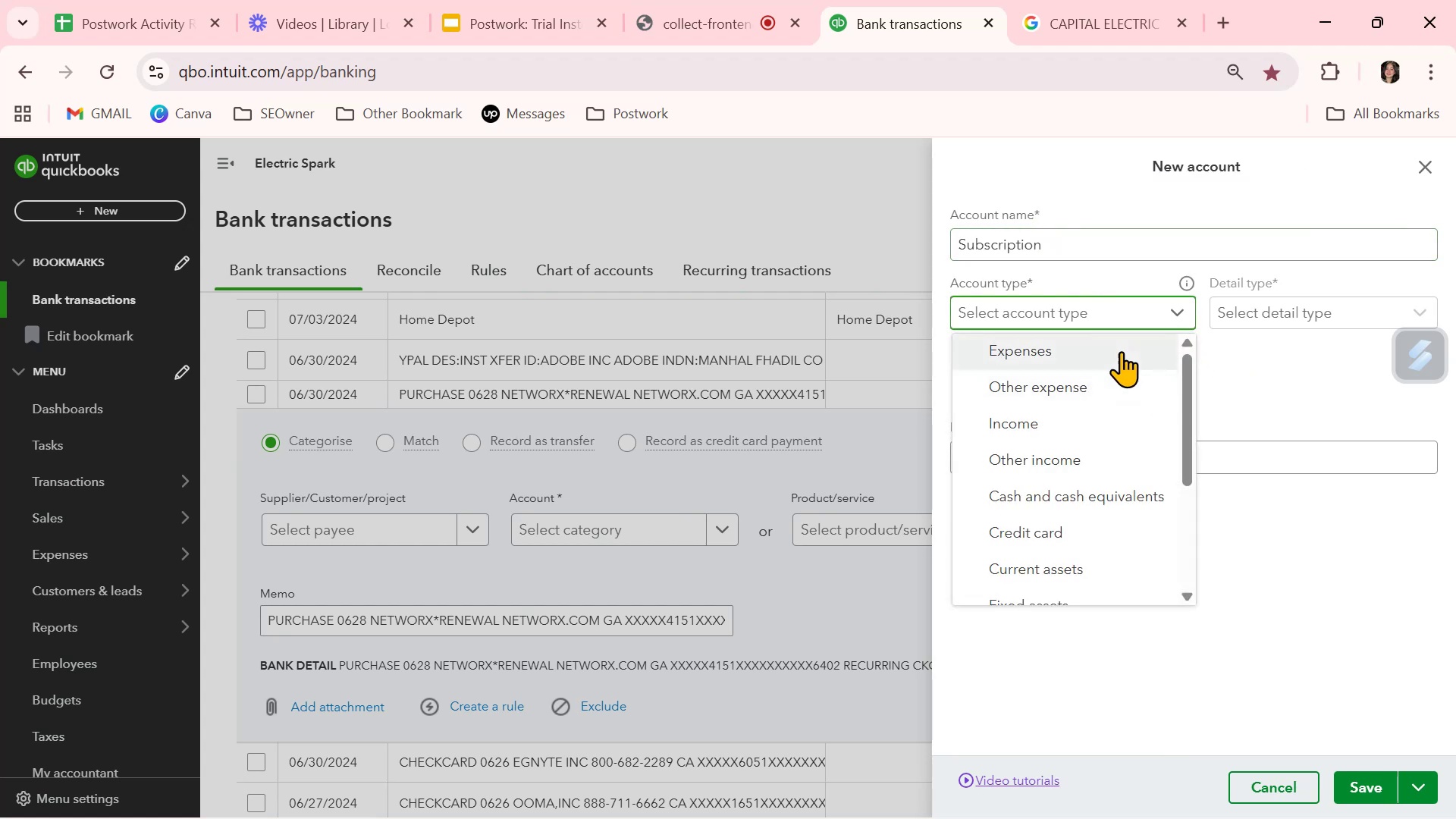 
left_click([1121, 350])
 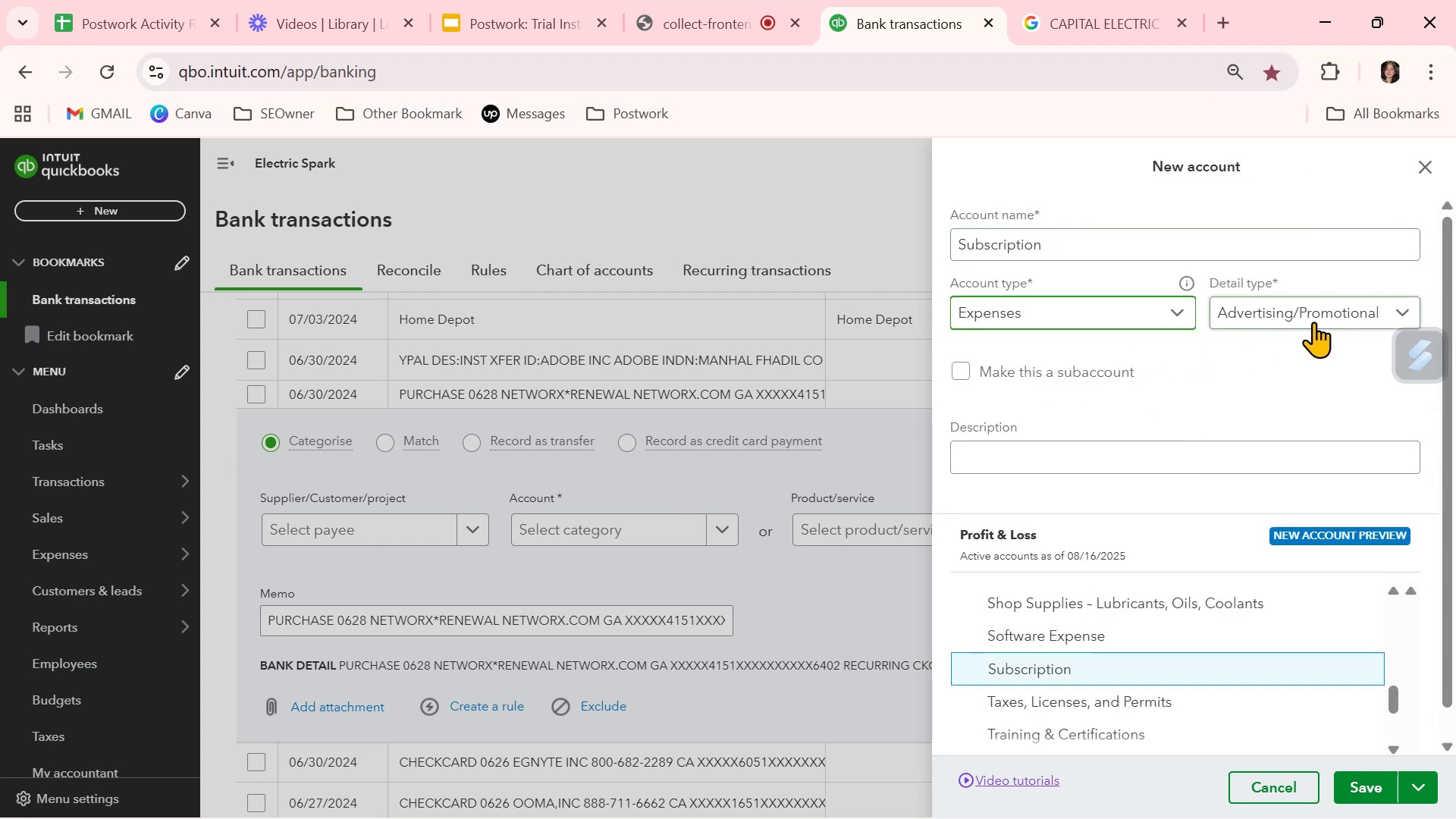 
left_click([1314, 320])
 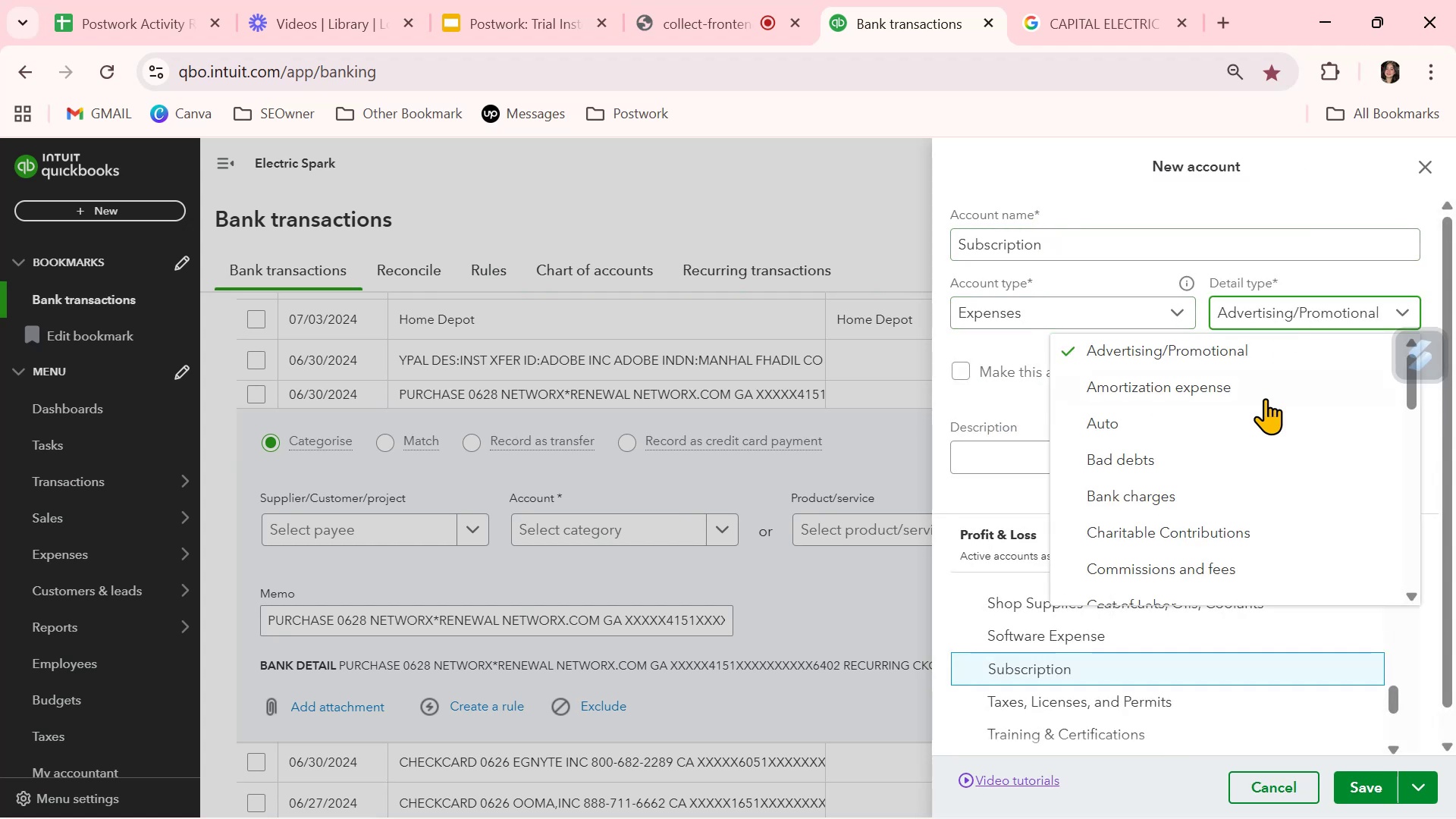 
scroll: coordinate [1240, 452], scroll_direction: down, amount: 3.0
 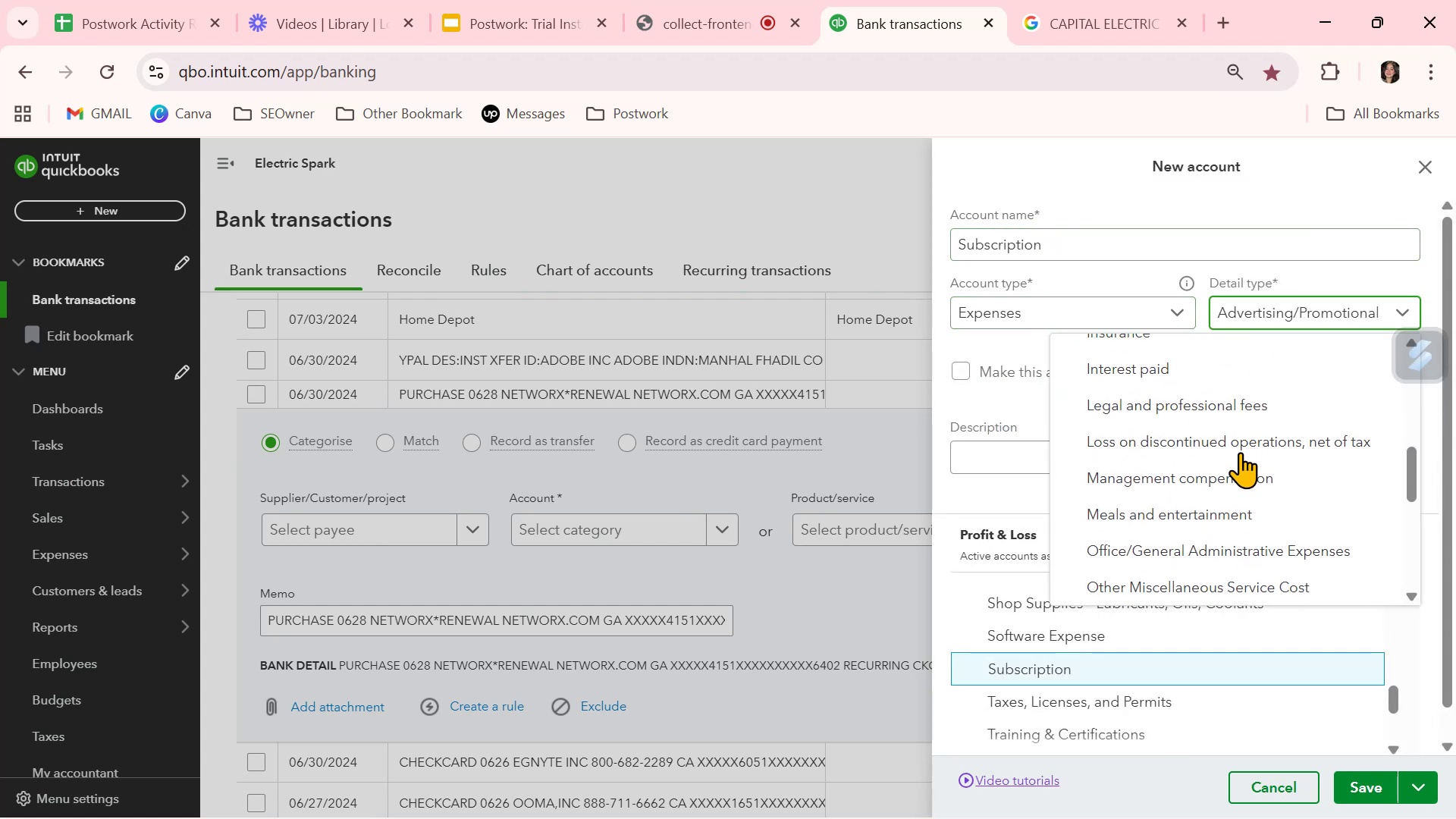 
scroll: coordinate [1240, 452], scroll_direction: up, amount: 2.0
 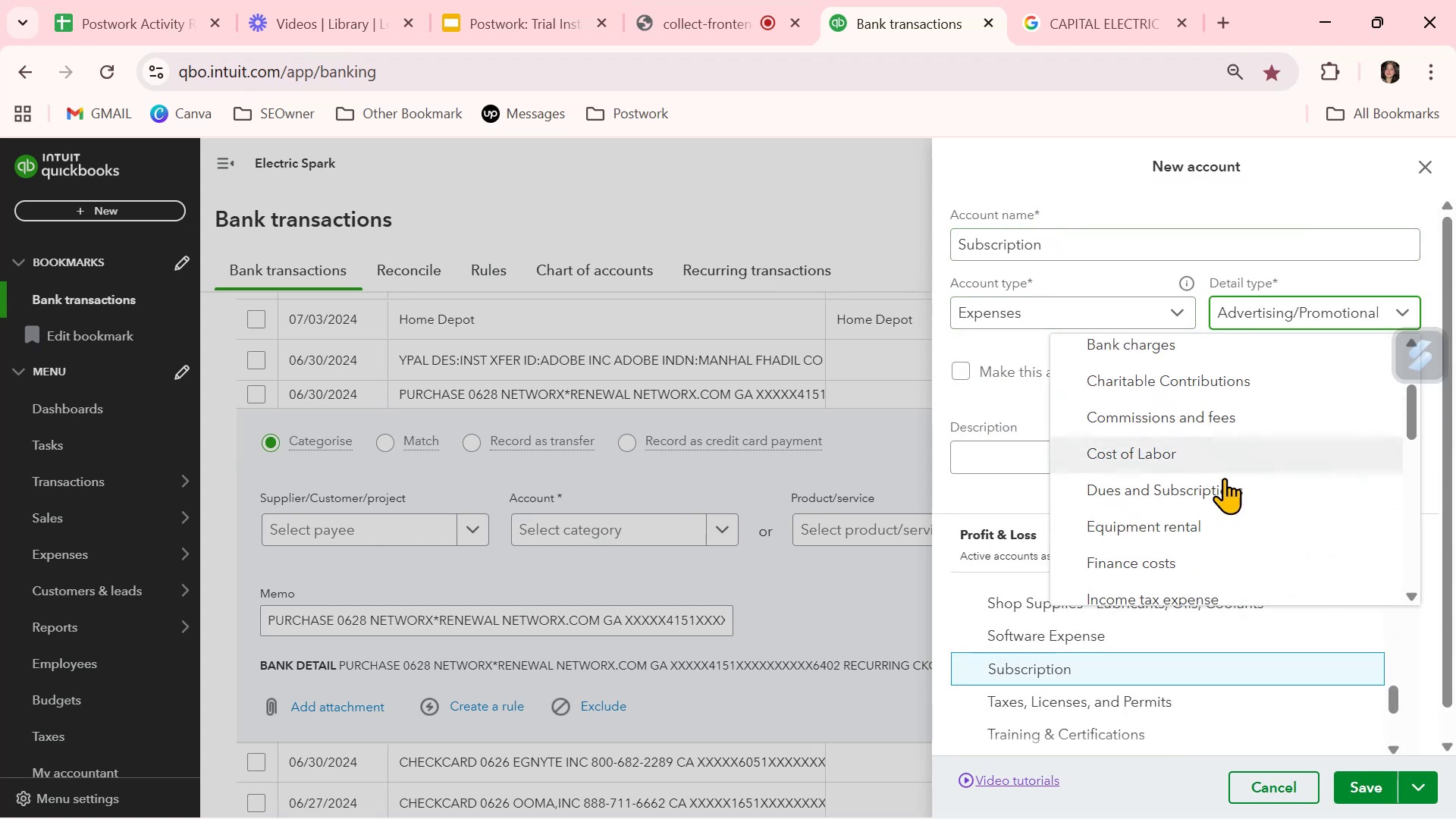 
left_click([1219, 486])
 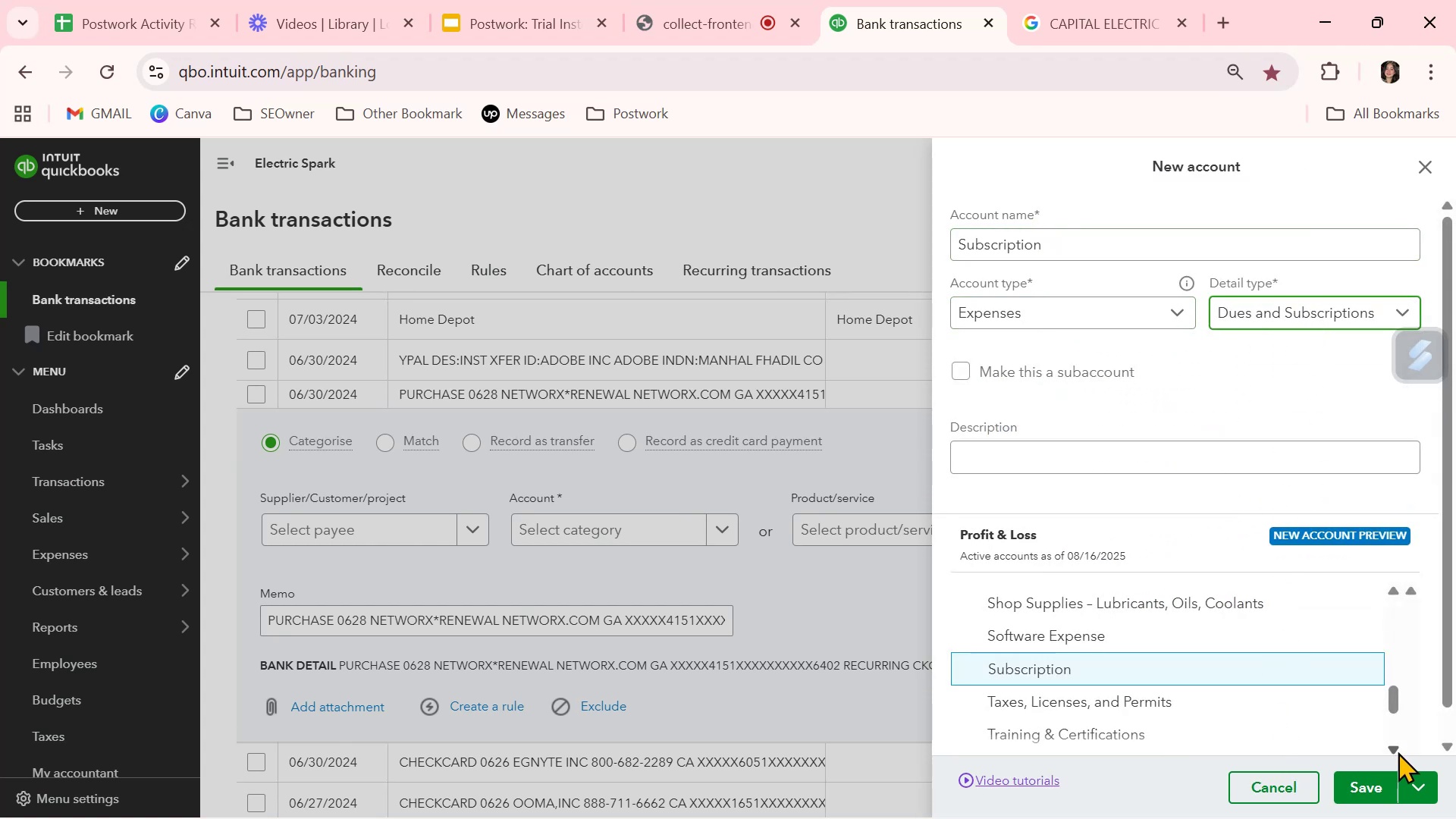 
left_click([1373, 784])
 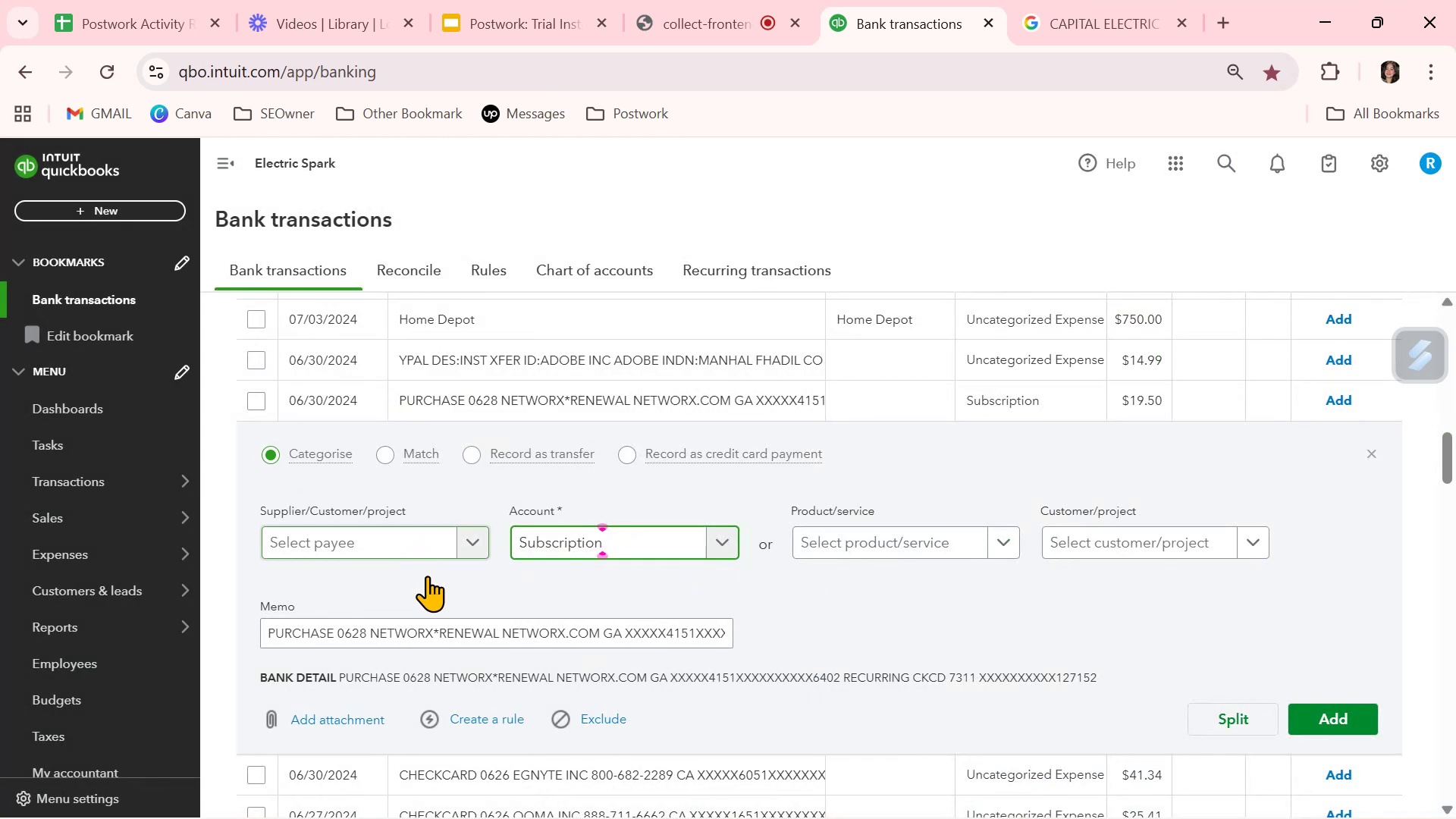 
wait(5.11)
 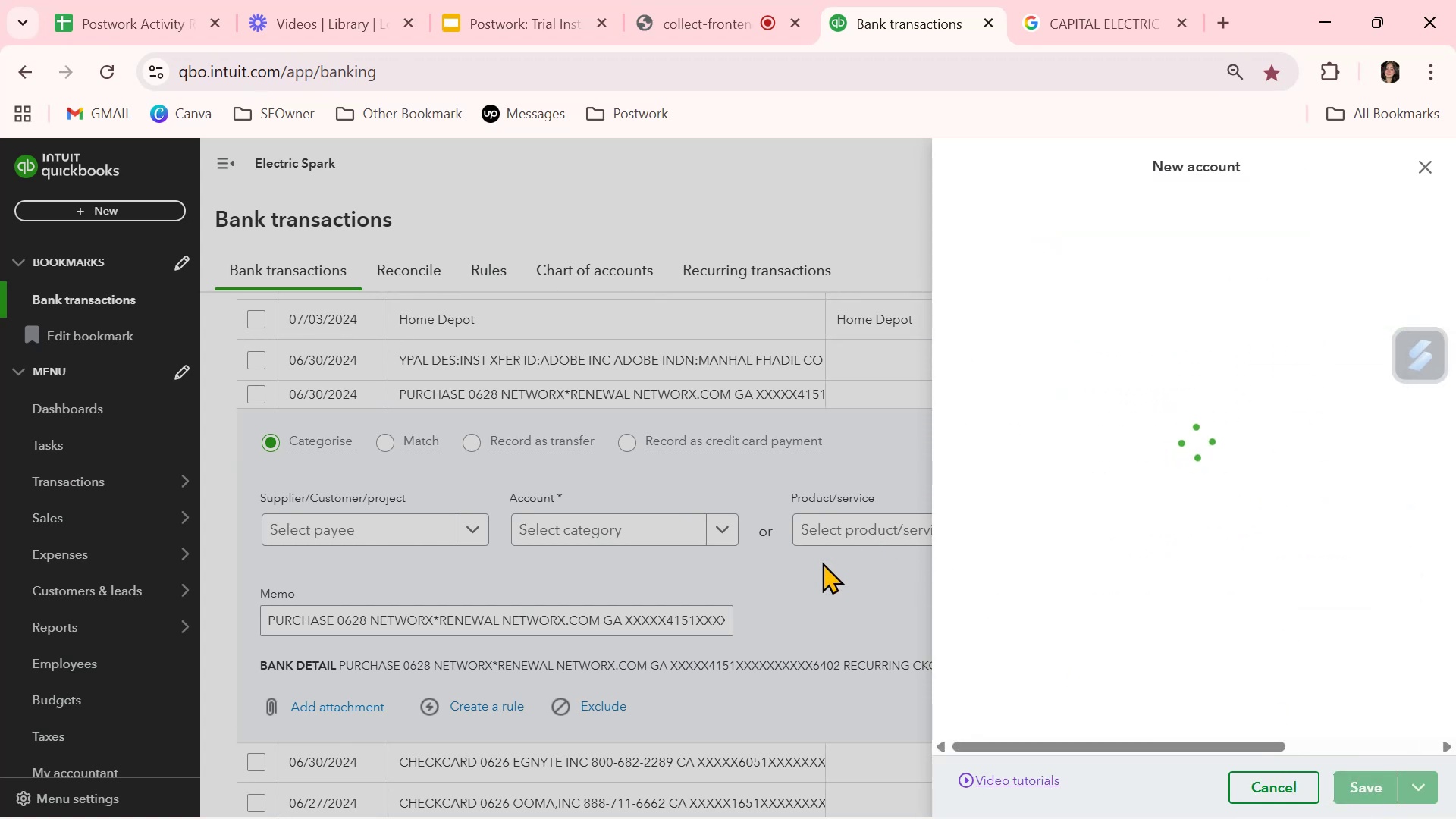 
left_click_drag(start_coordinate=[433, 635], to_coordinate=[372, 631])
 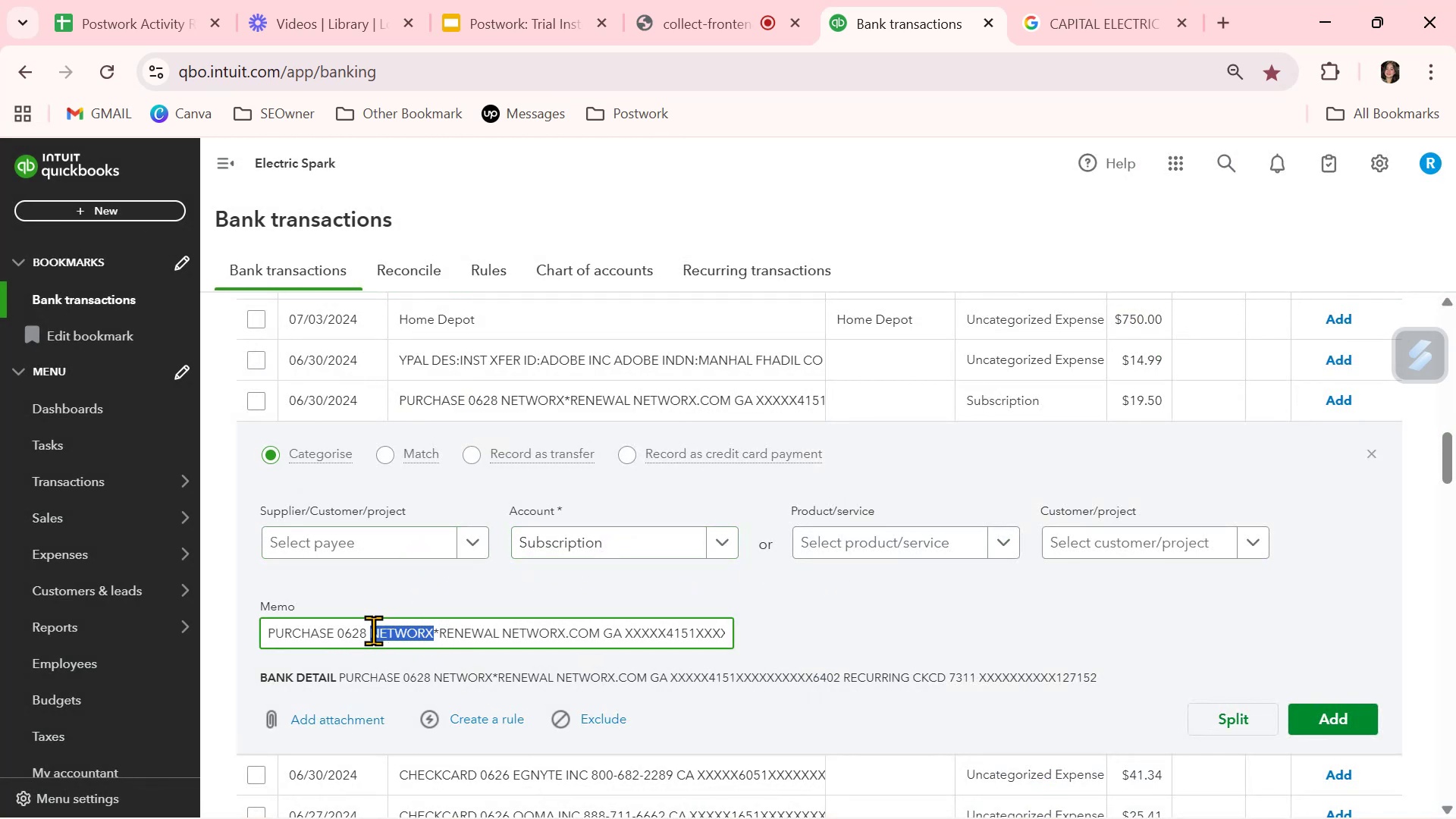 
key(Control+ControlLeft)
 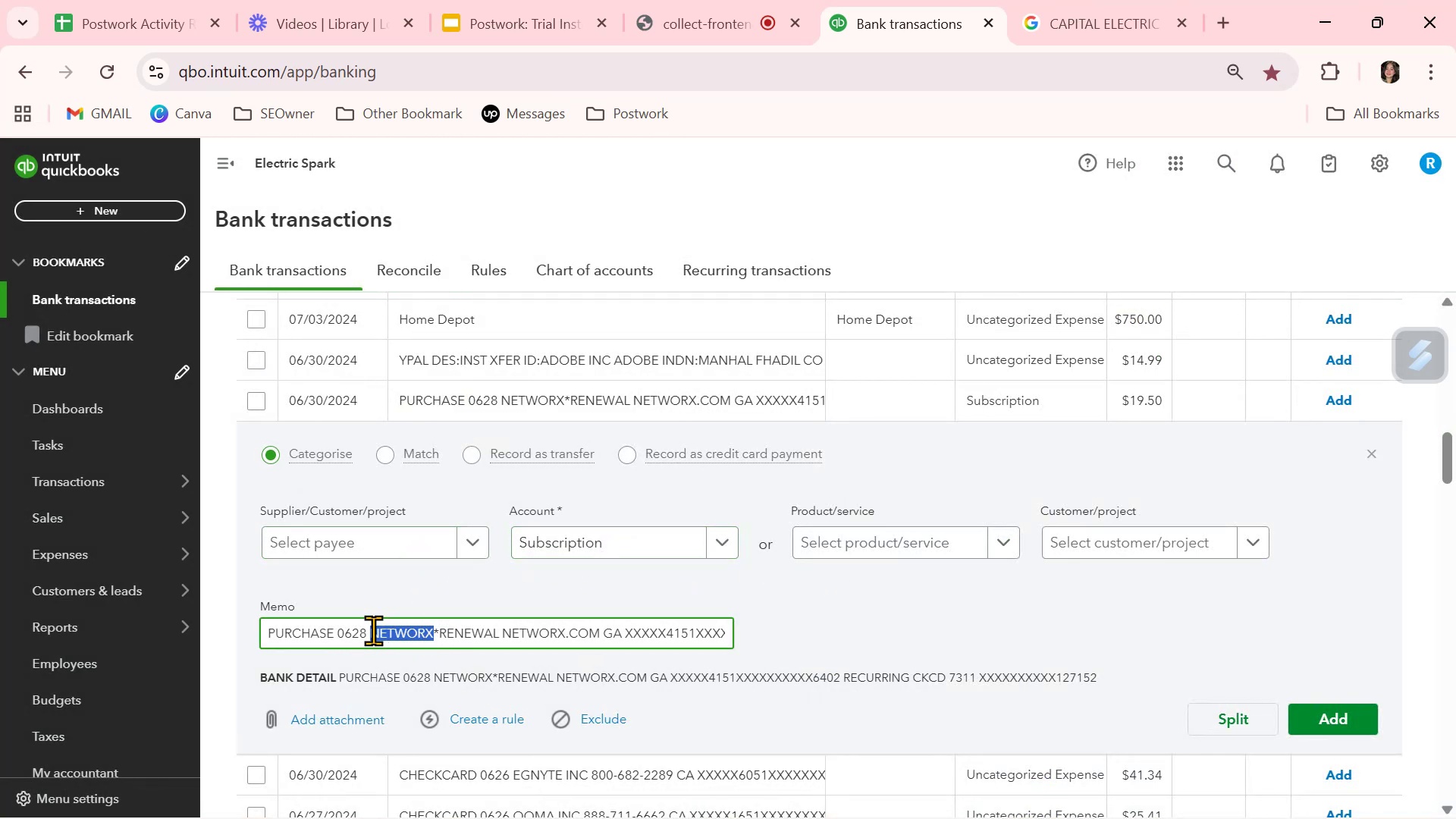 
key(Control+C)
 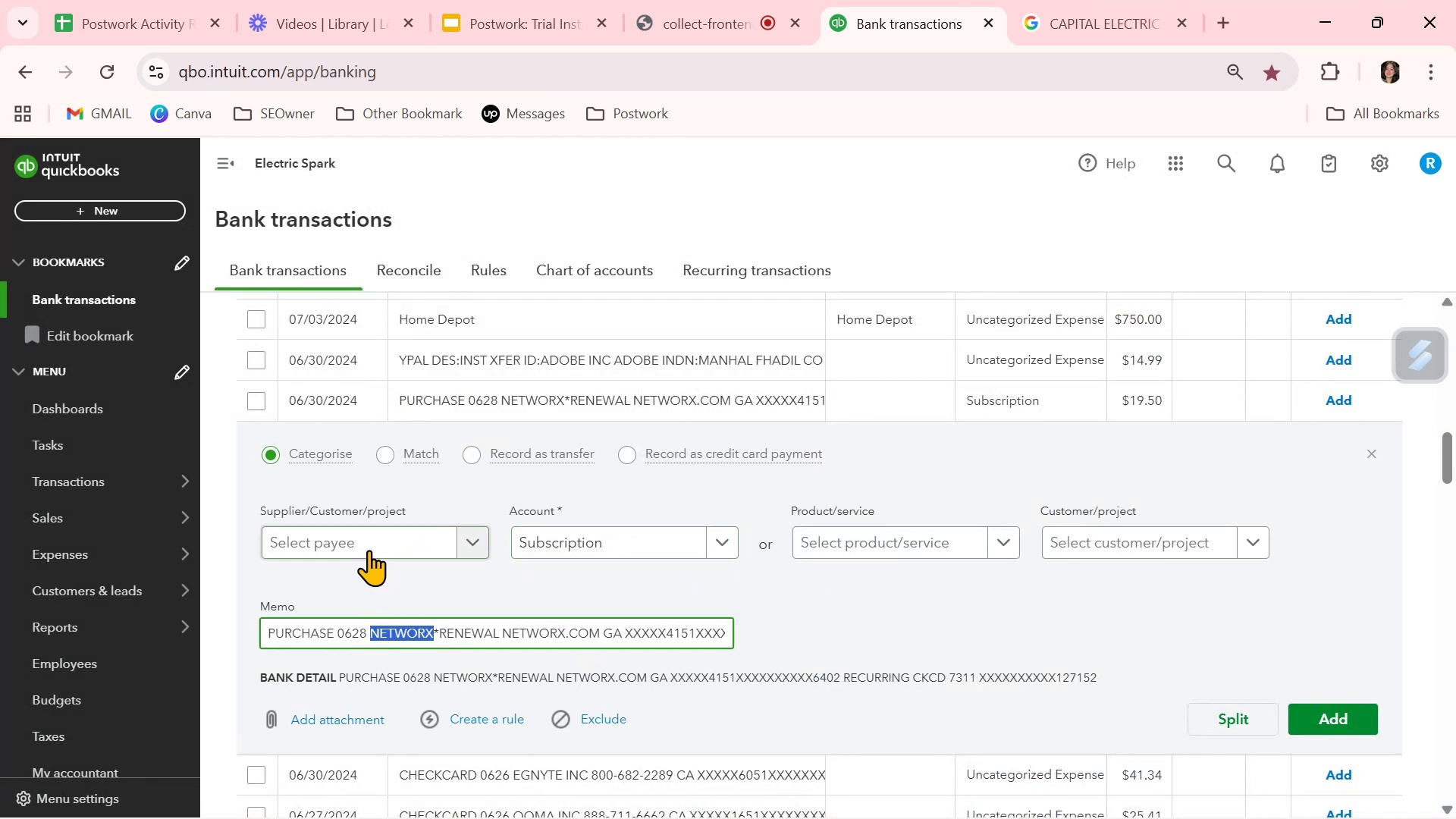 
left_click([369, 548])
 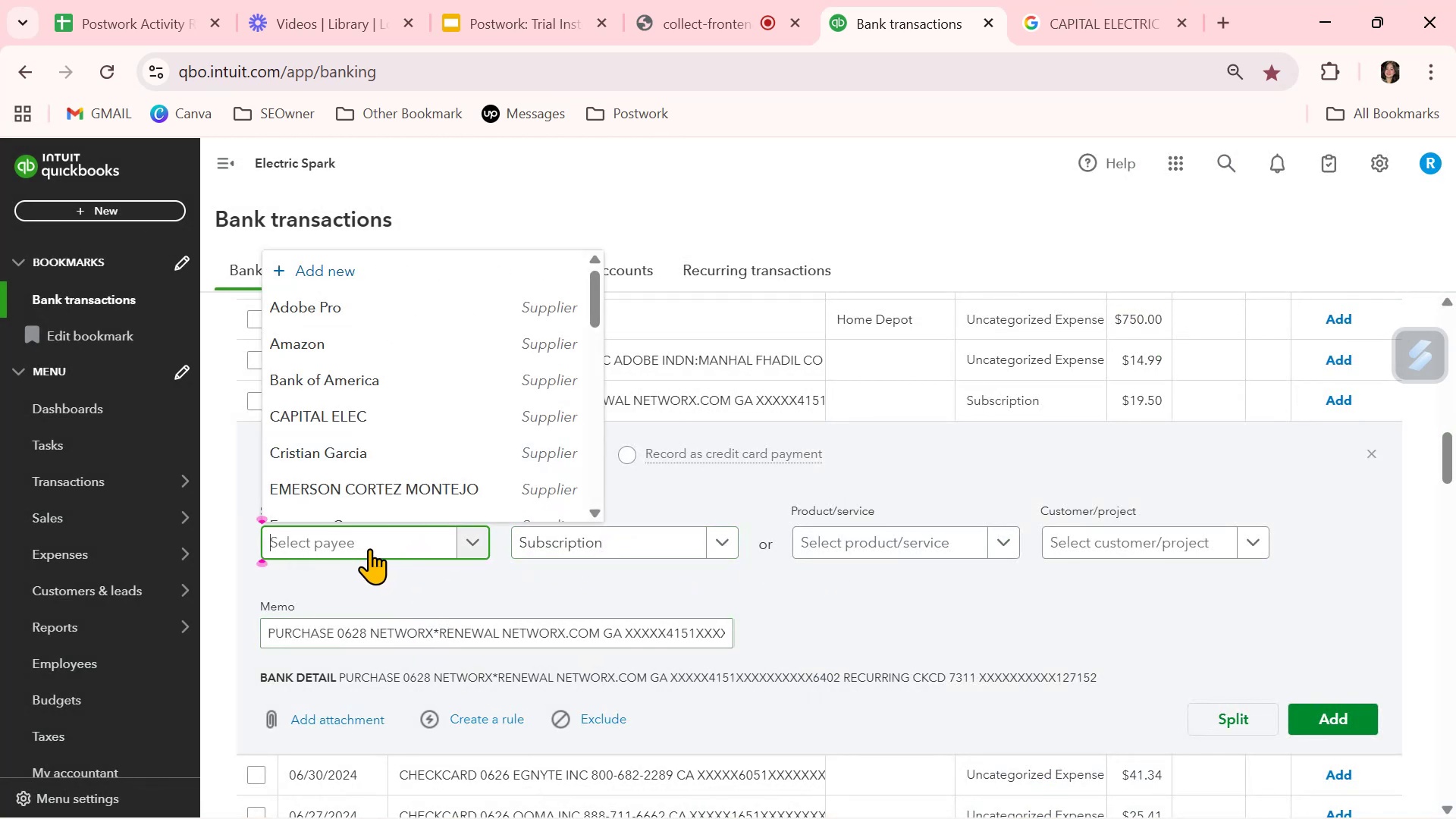 
key(Control+ControlLeft)
 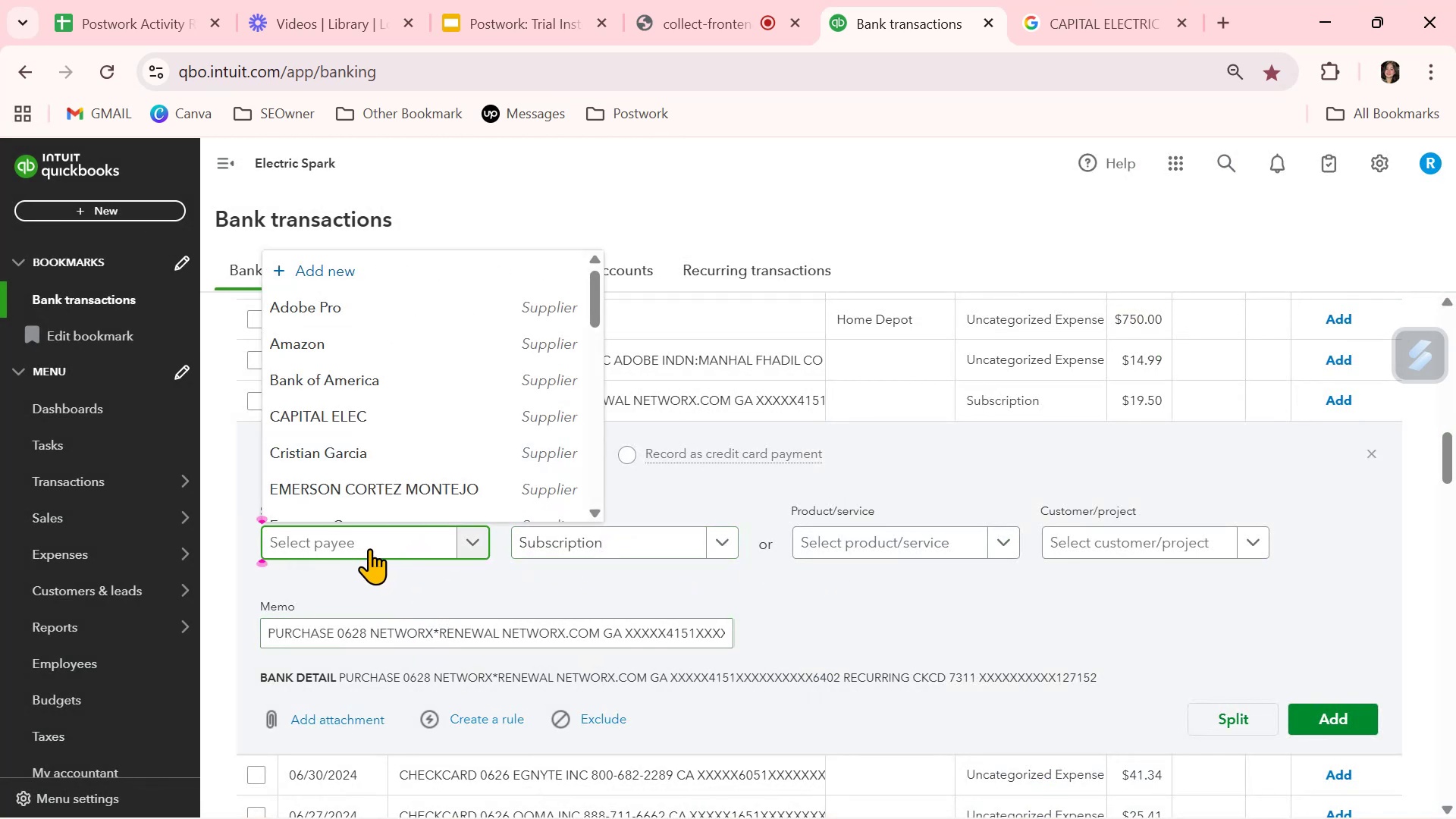 
key(Control+V)
 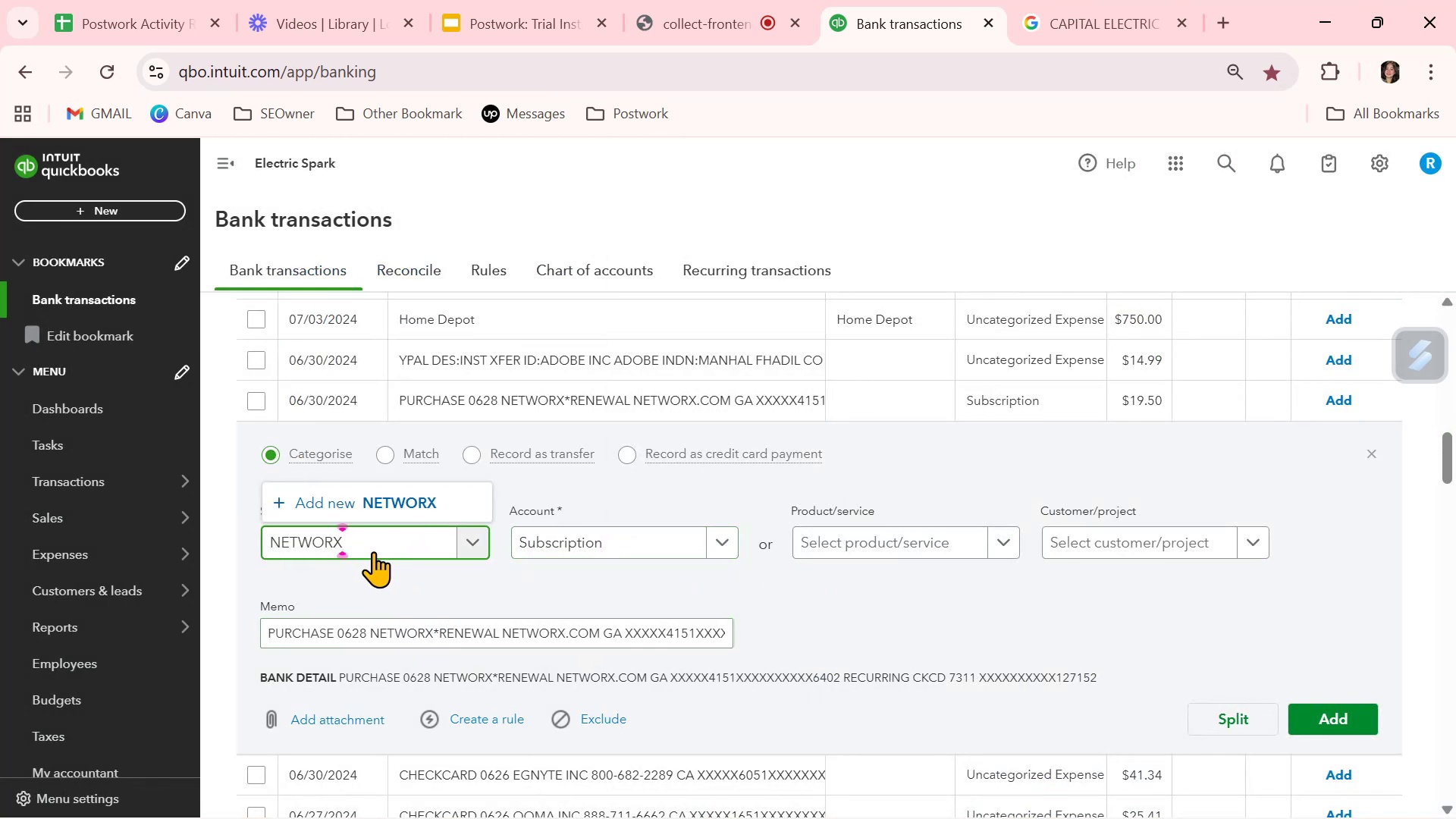 
left_click([411, 494])
 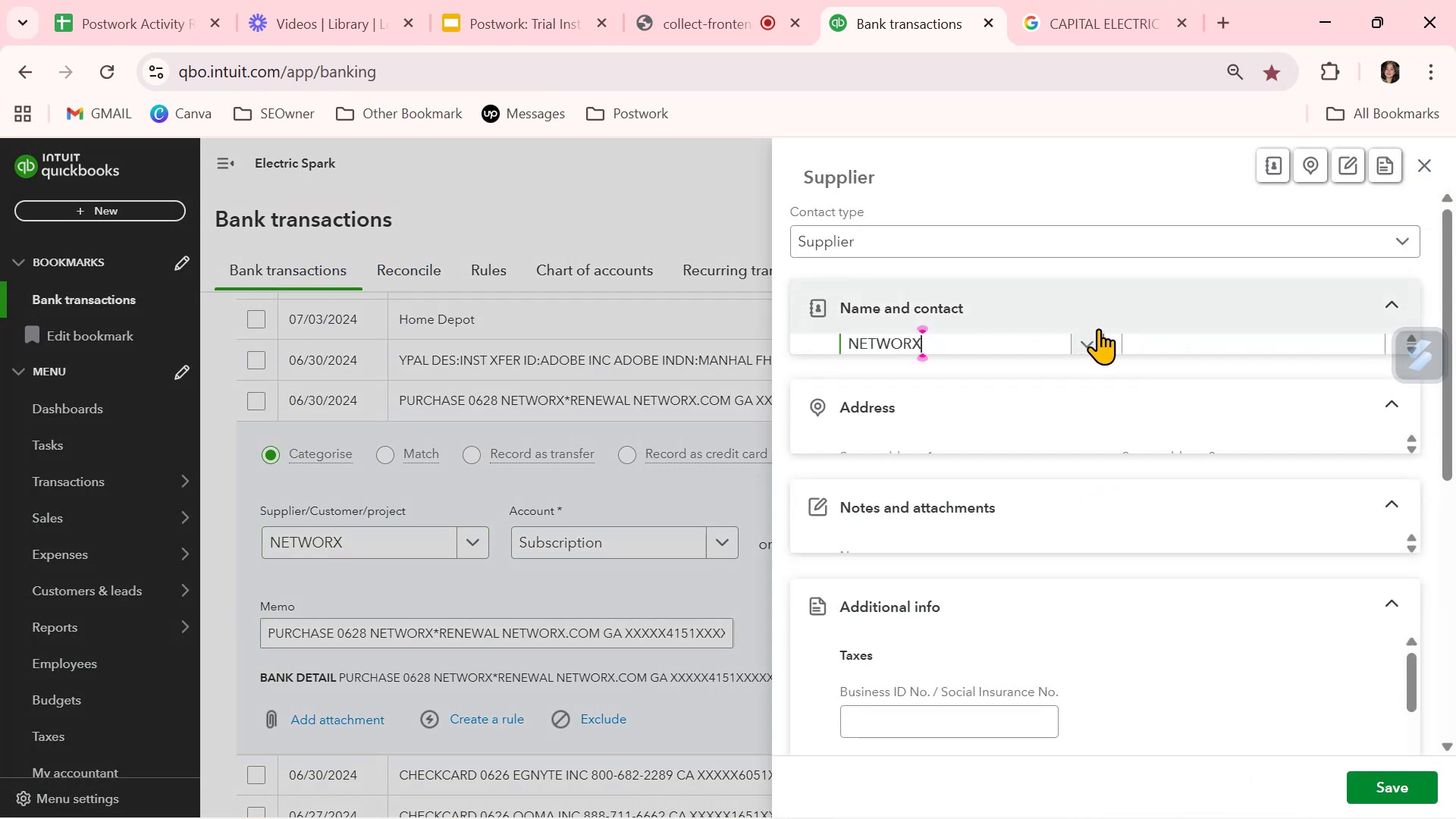 
left_click_drag(start_coordinate=[1031, 381], to_coordinate=[927, 394])
 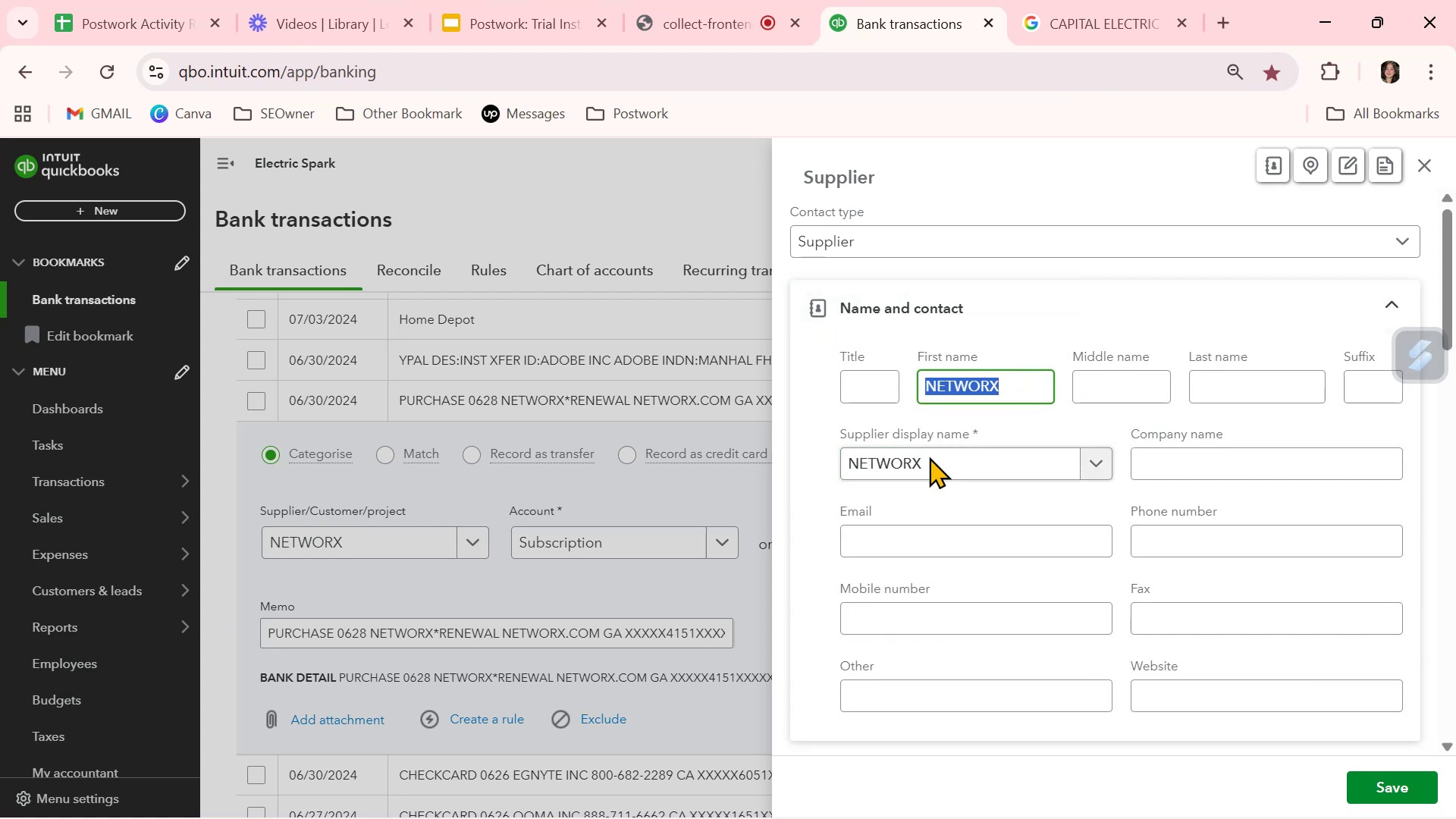 
key(Backspace)
 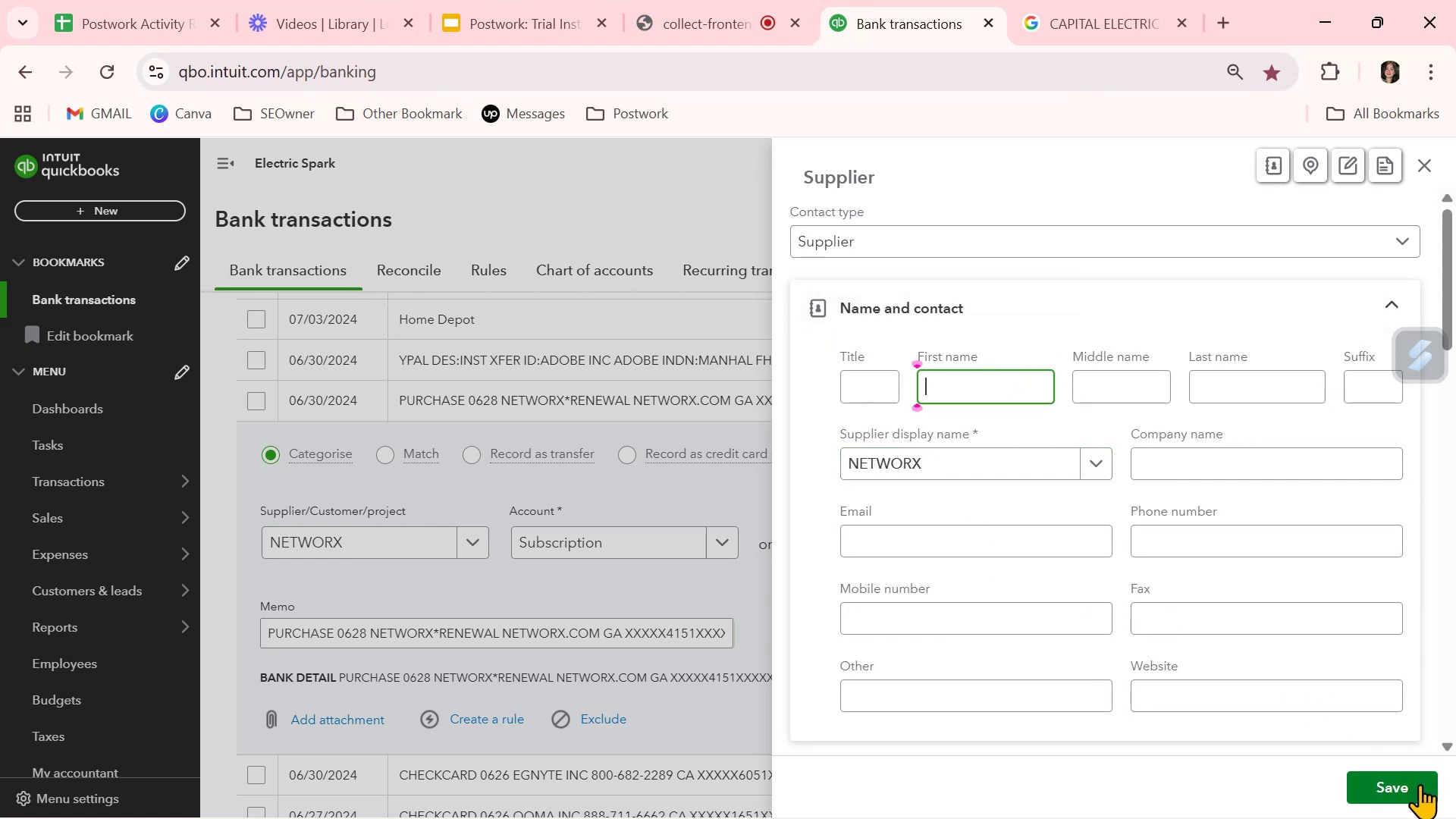 
left_click([1418, 792])
 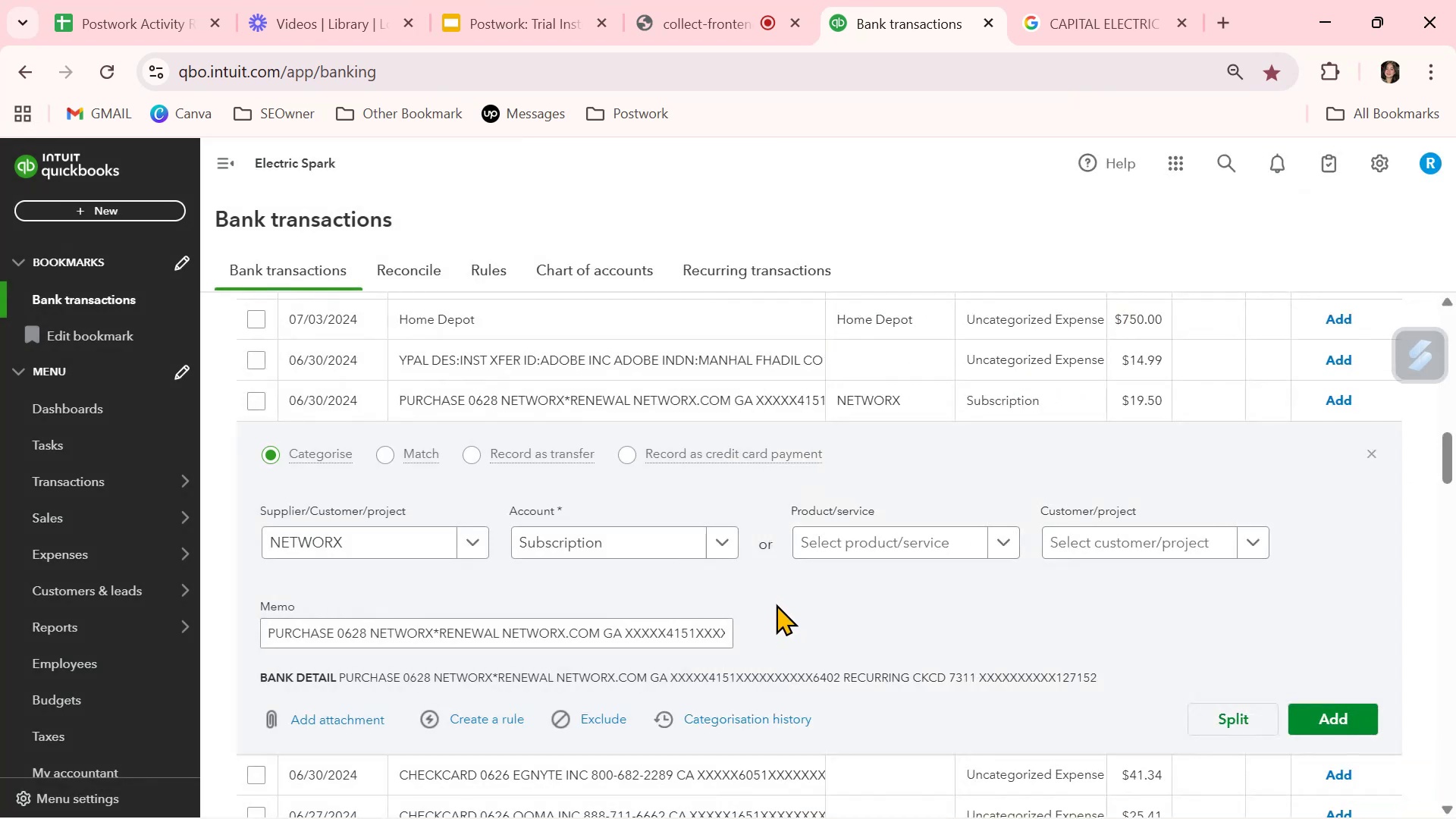 
left_click([845, 579])
 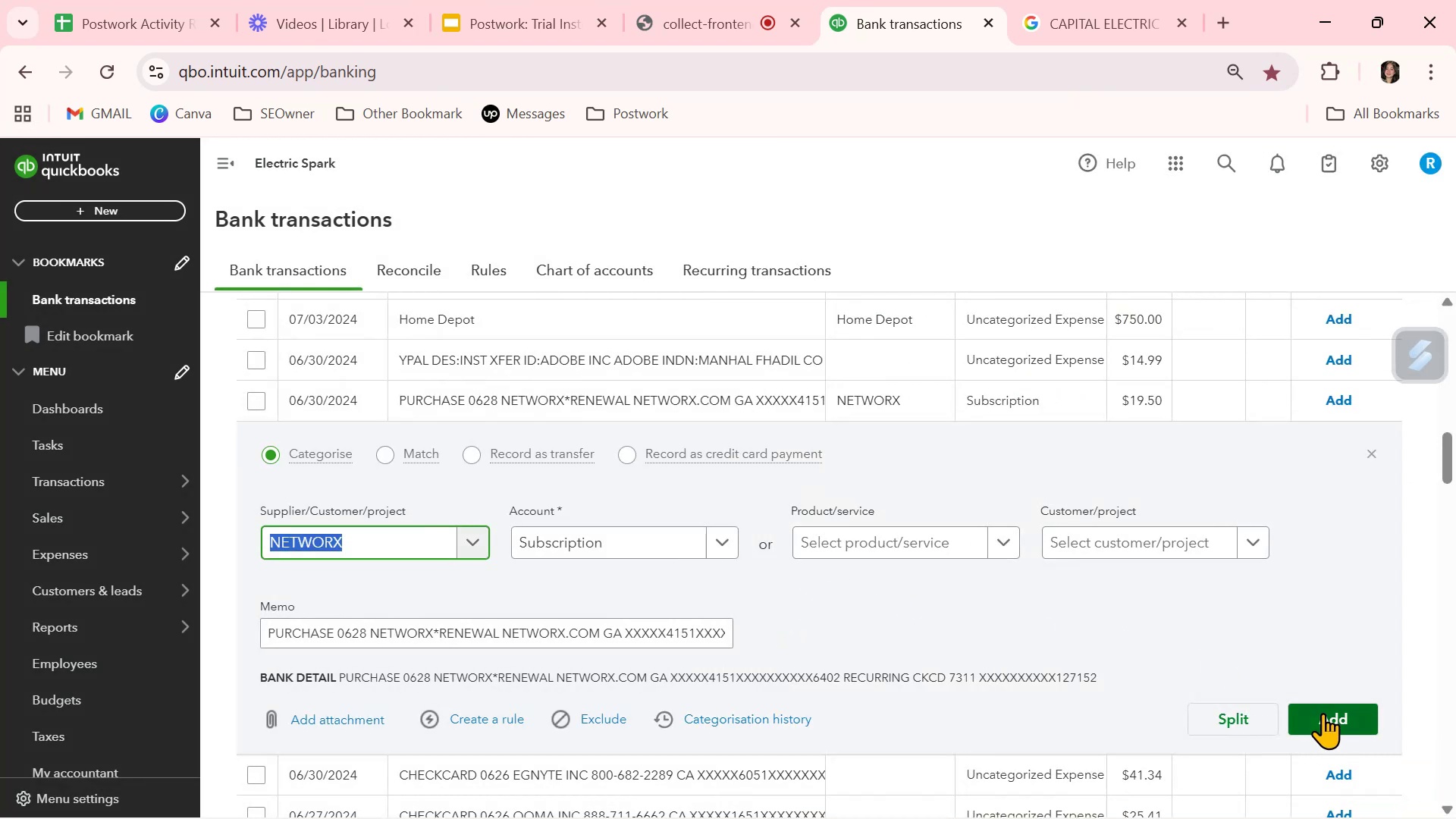 
left_click([1323, 713])
 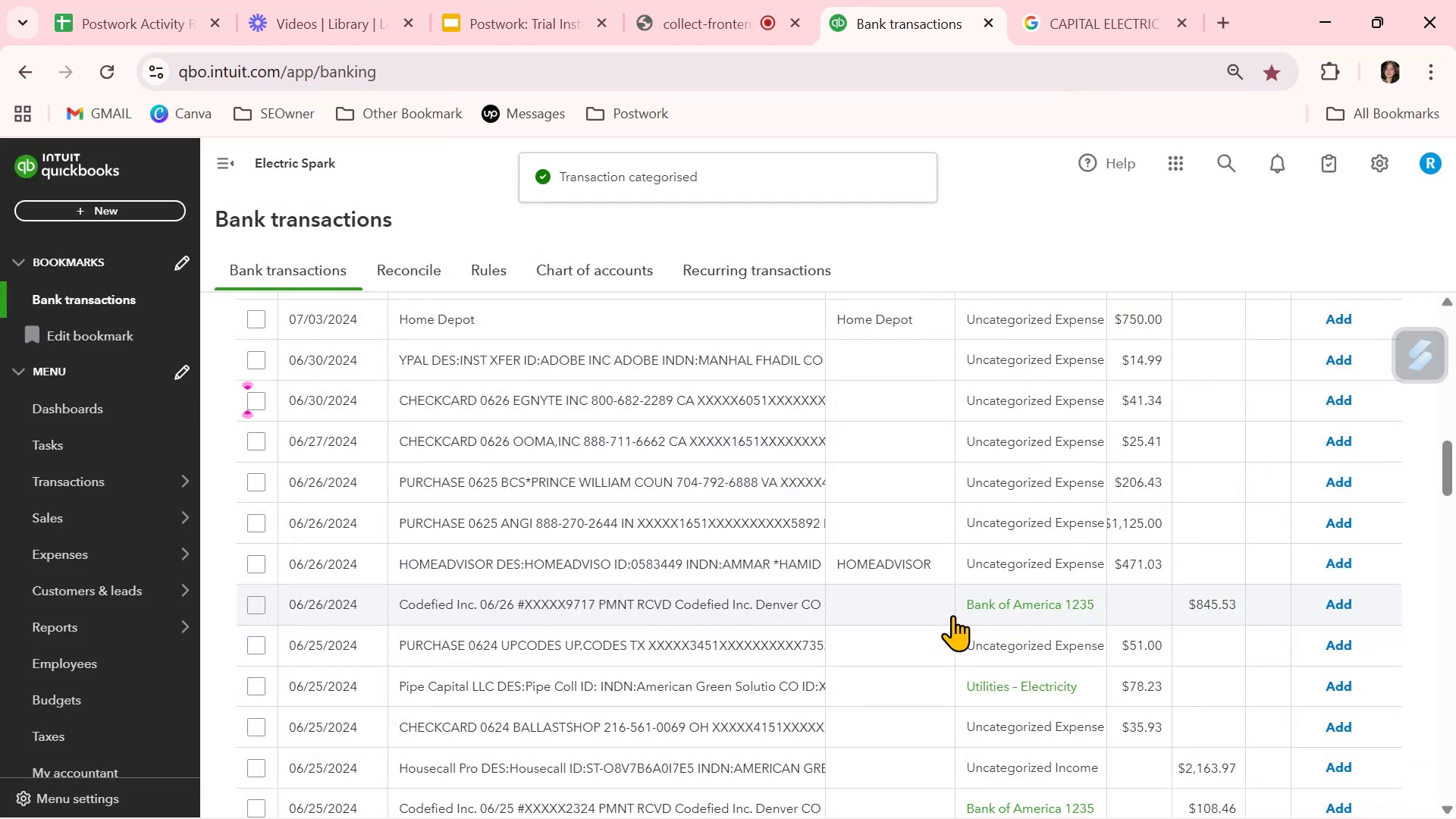 
scroll: coordinate [950, 616], scroll_direction: down, amount: 6.0
 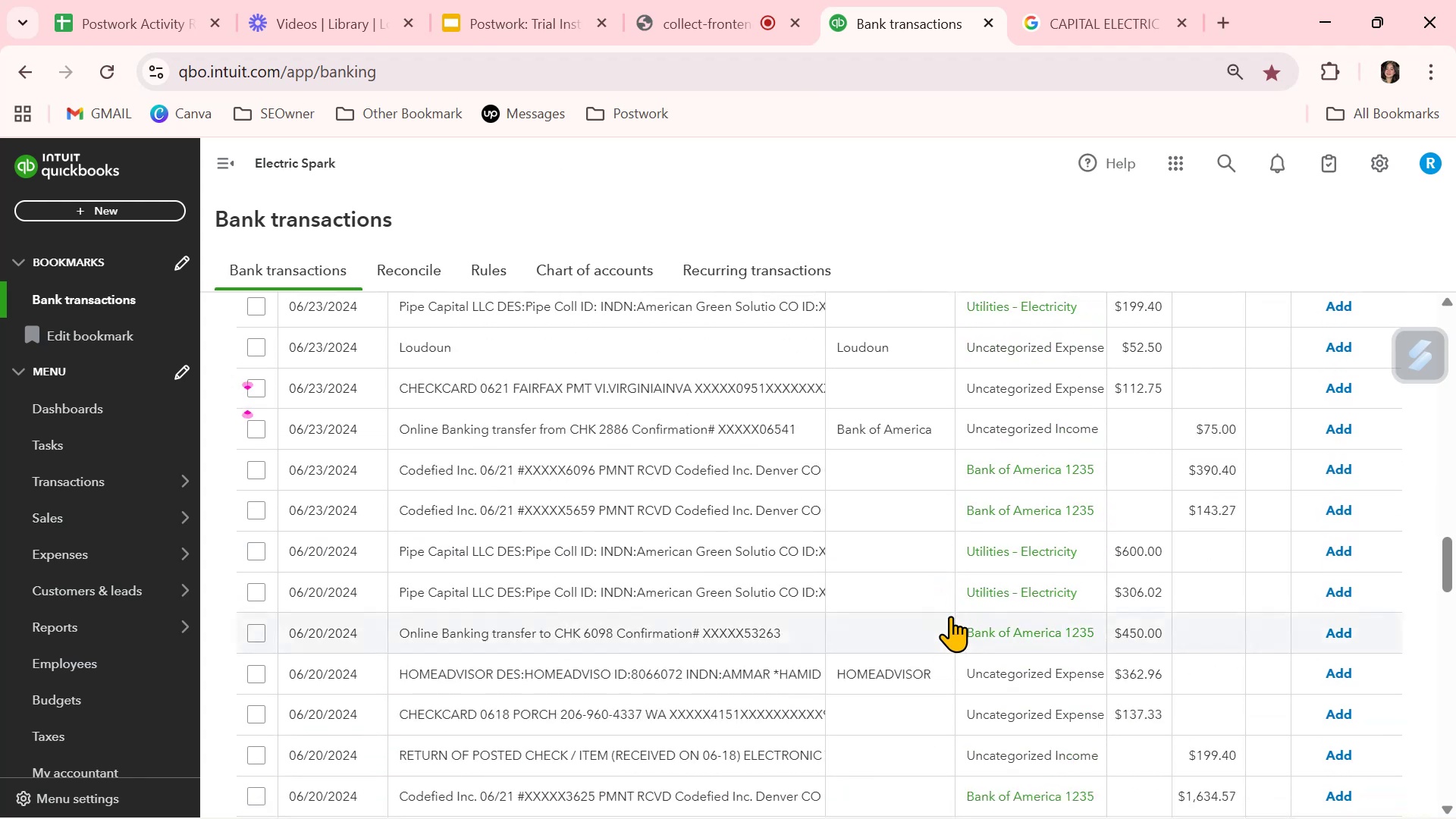 
scroll: coordinate [951, 615], scroll_direction: up, amount: 3.0
 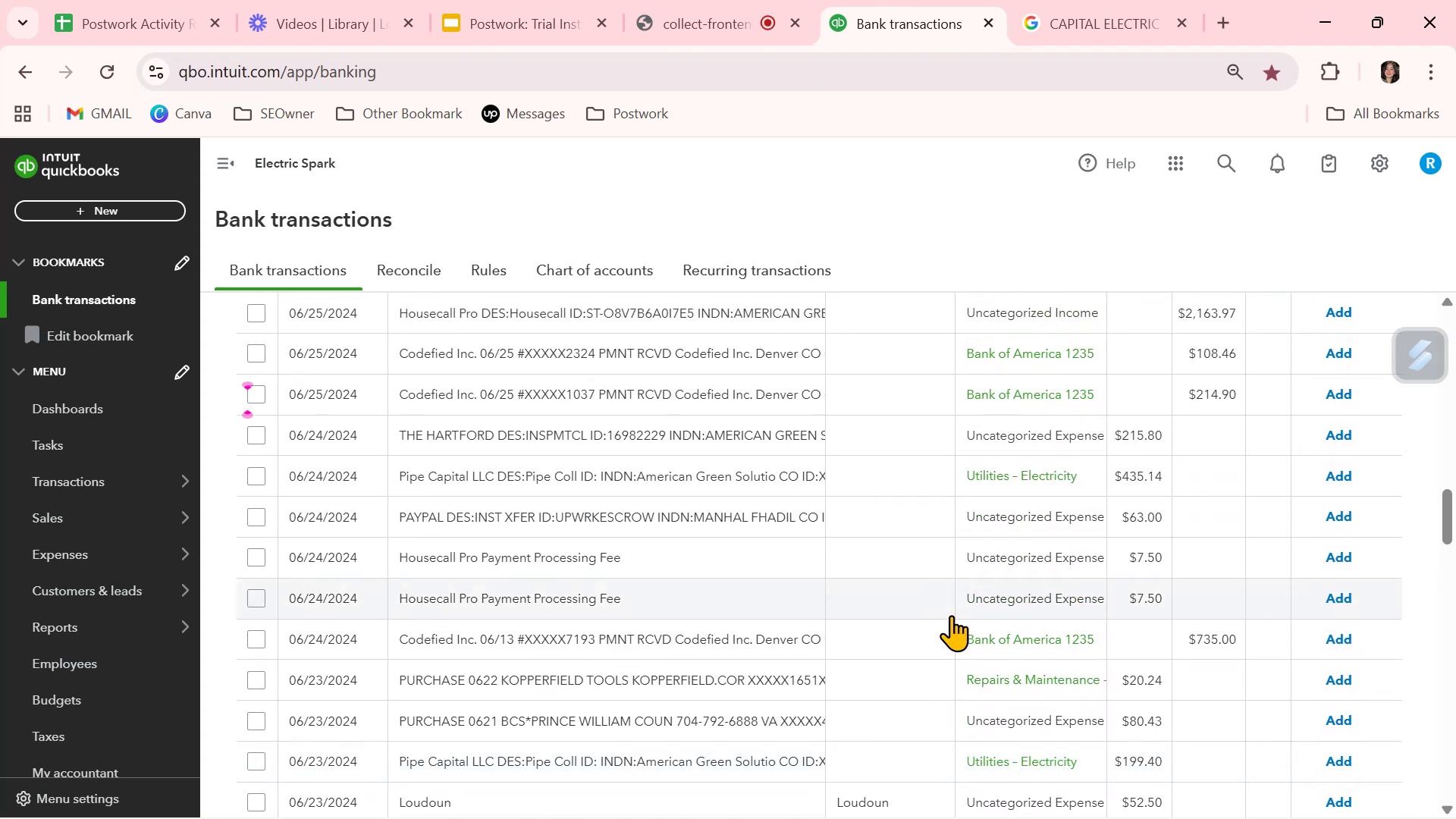 
scroll: coordinate [952, 615], scroll_direction: down, amount: 2.0
 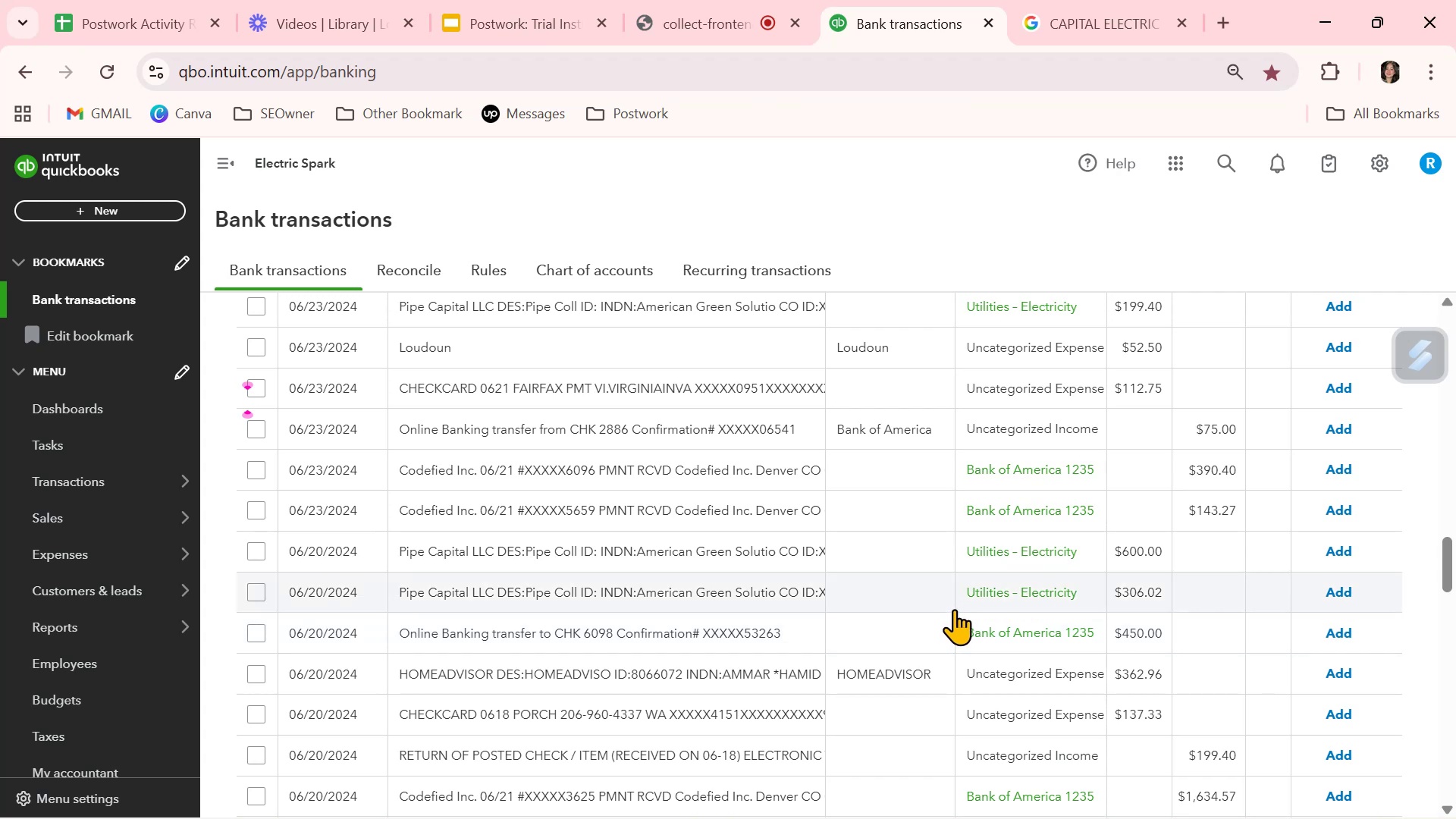 
wait(5.08)
 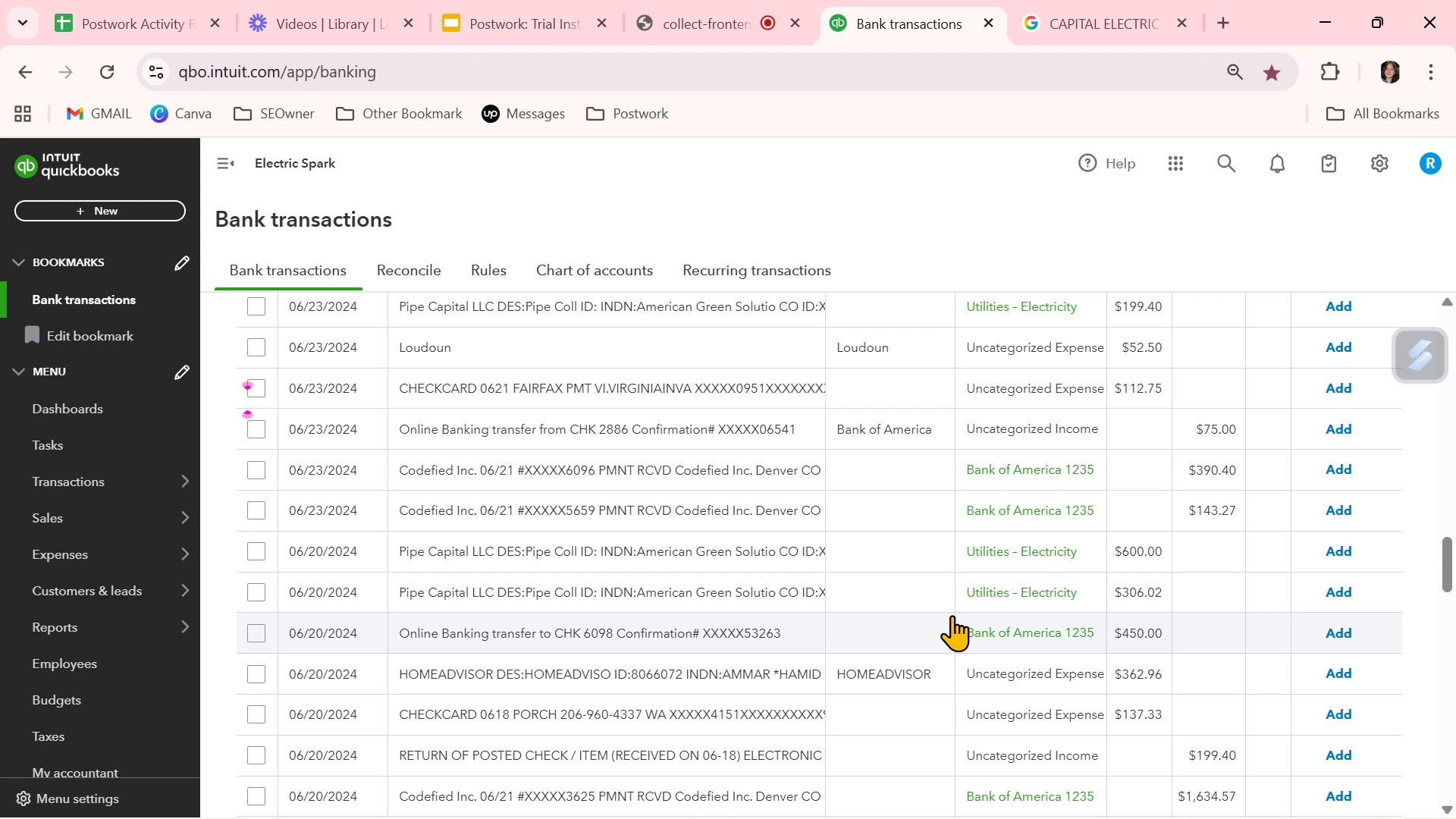 
scroll: coordinate [954, 609], scroll_direction: down, amount: 6.0
 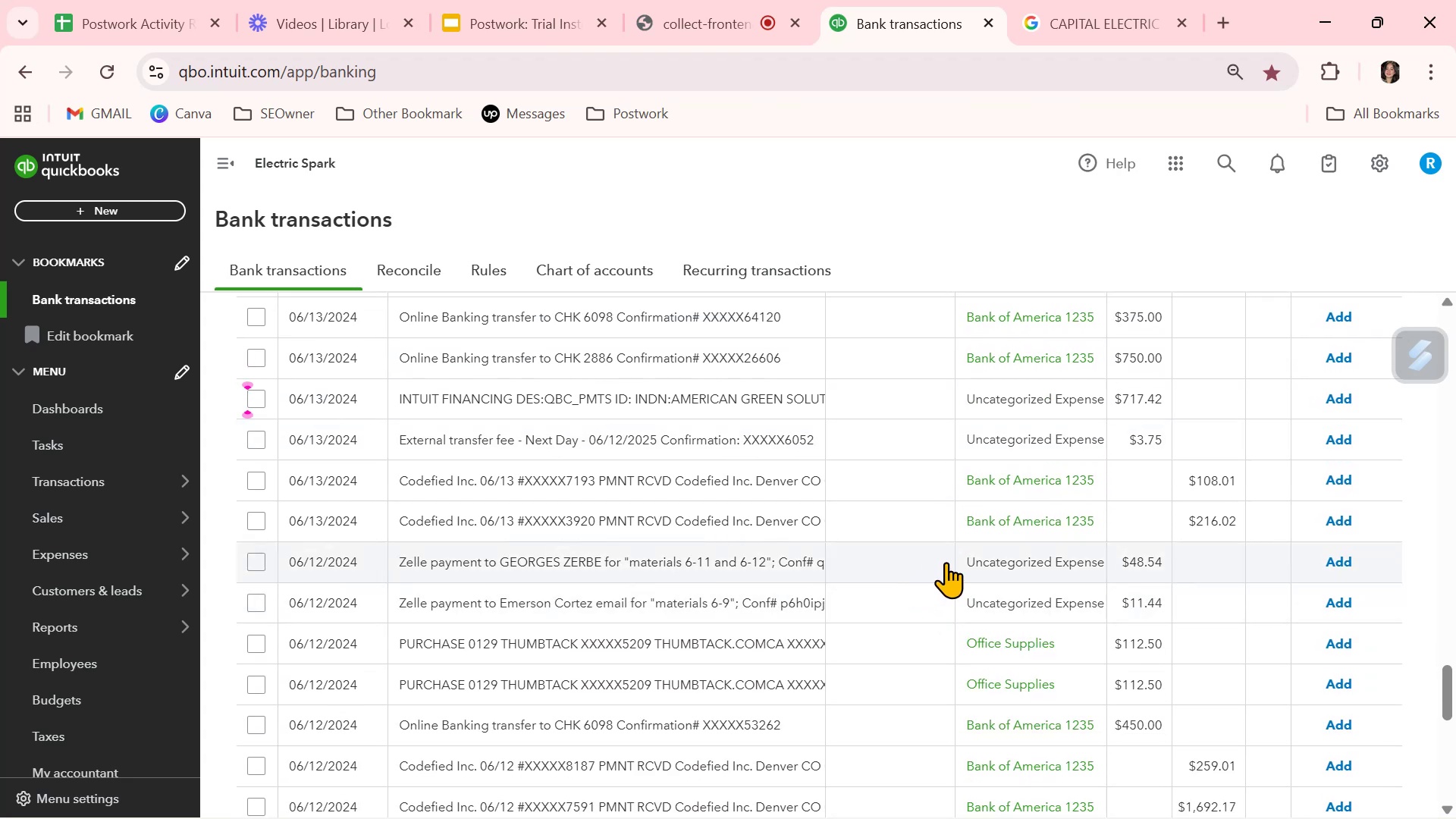 
left_click([983, 562])
 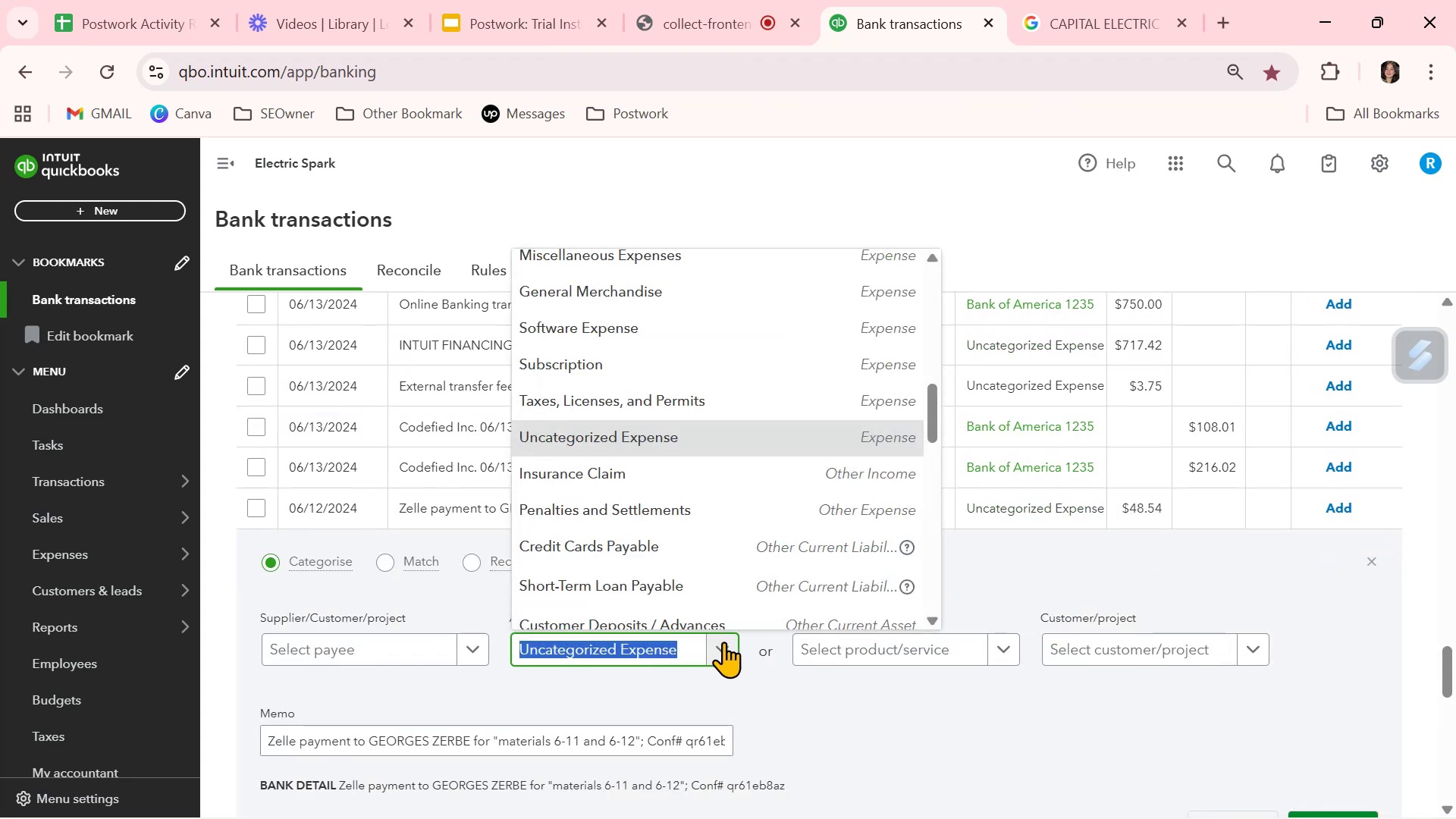 
type(inde)
 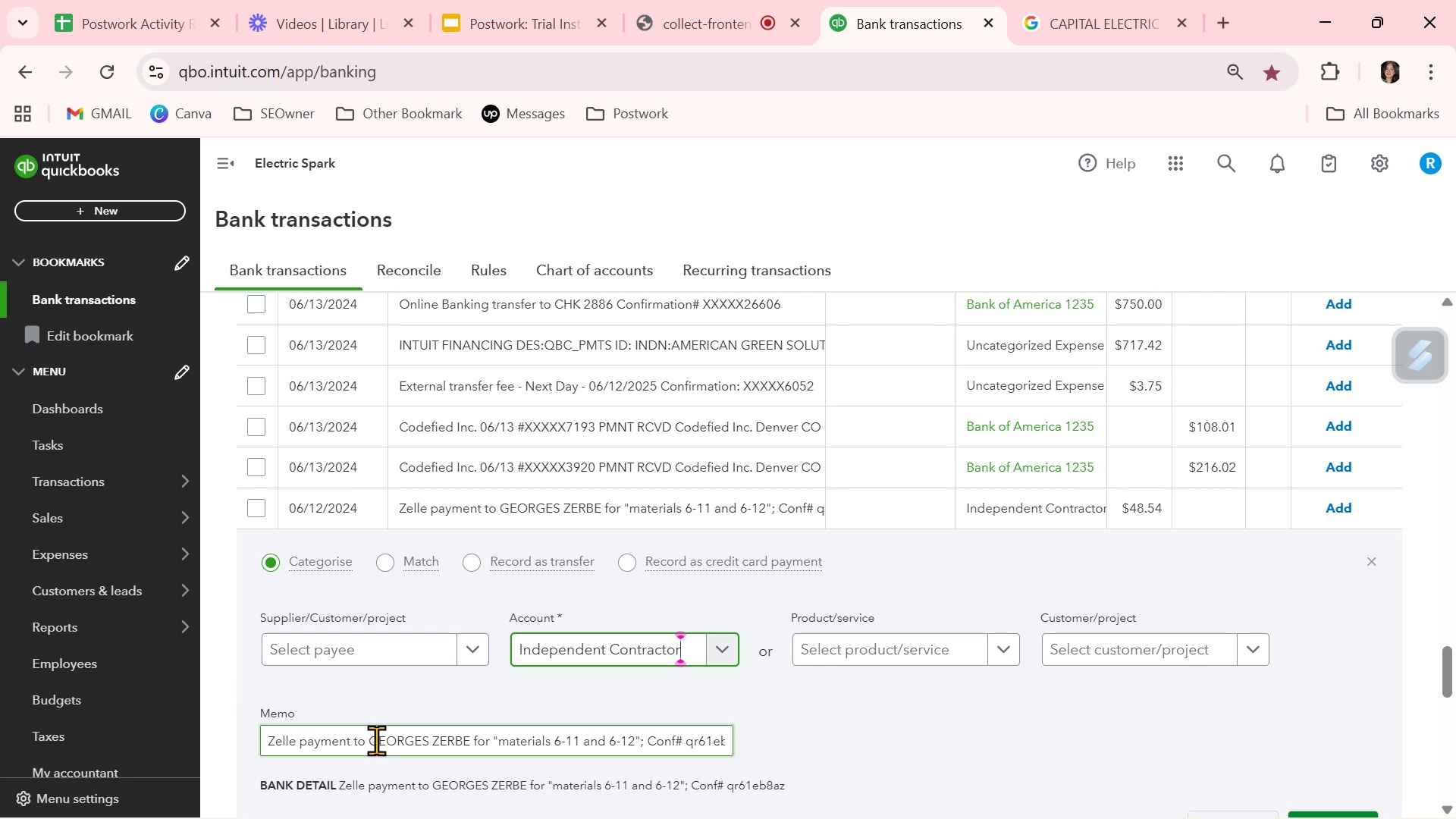 
left_click([384, 642])
 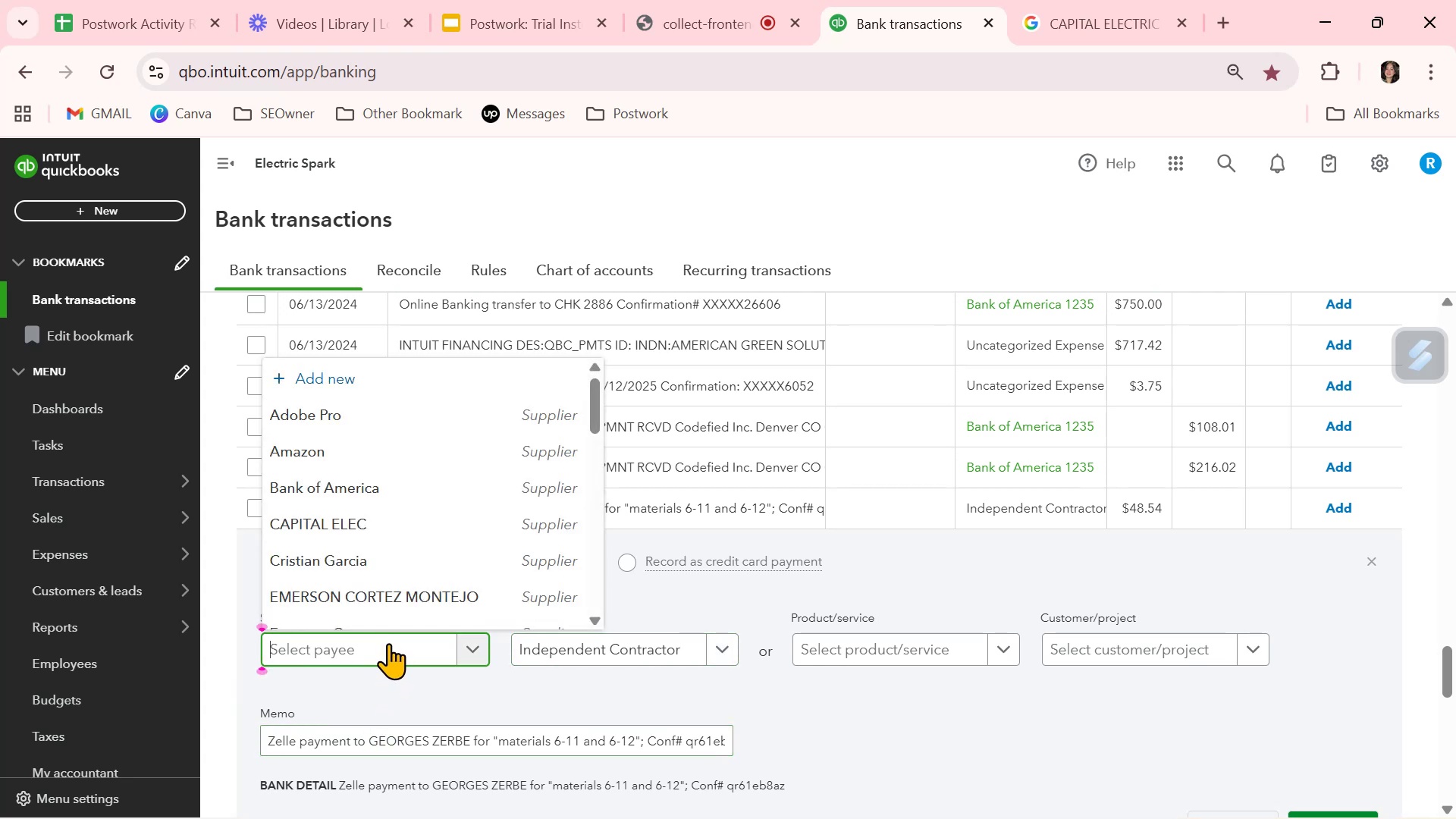 
type(geor)
 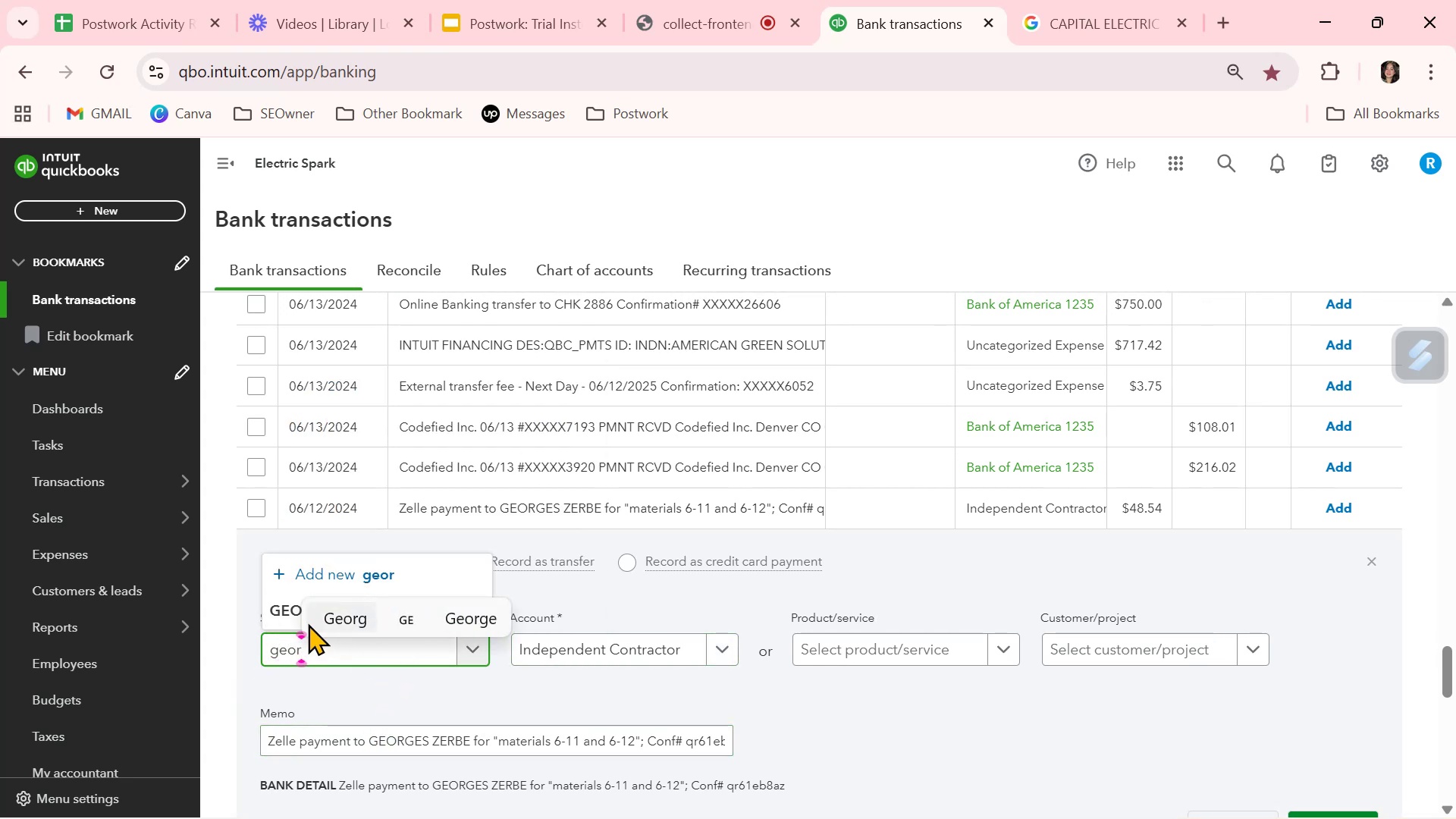 
left_click_drag(start_coordinate=[290, 611], to_coordinate=[284, 611])
 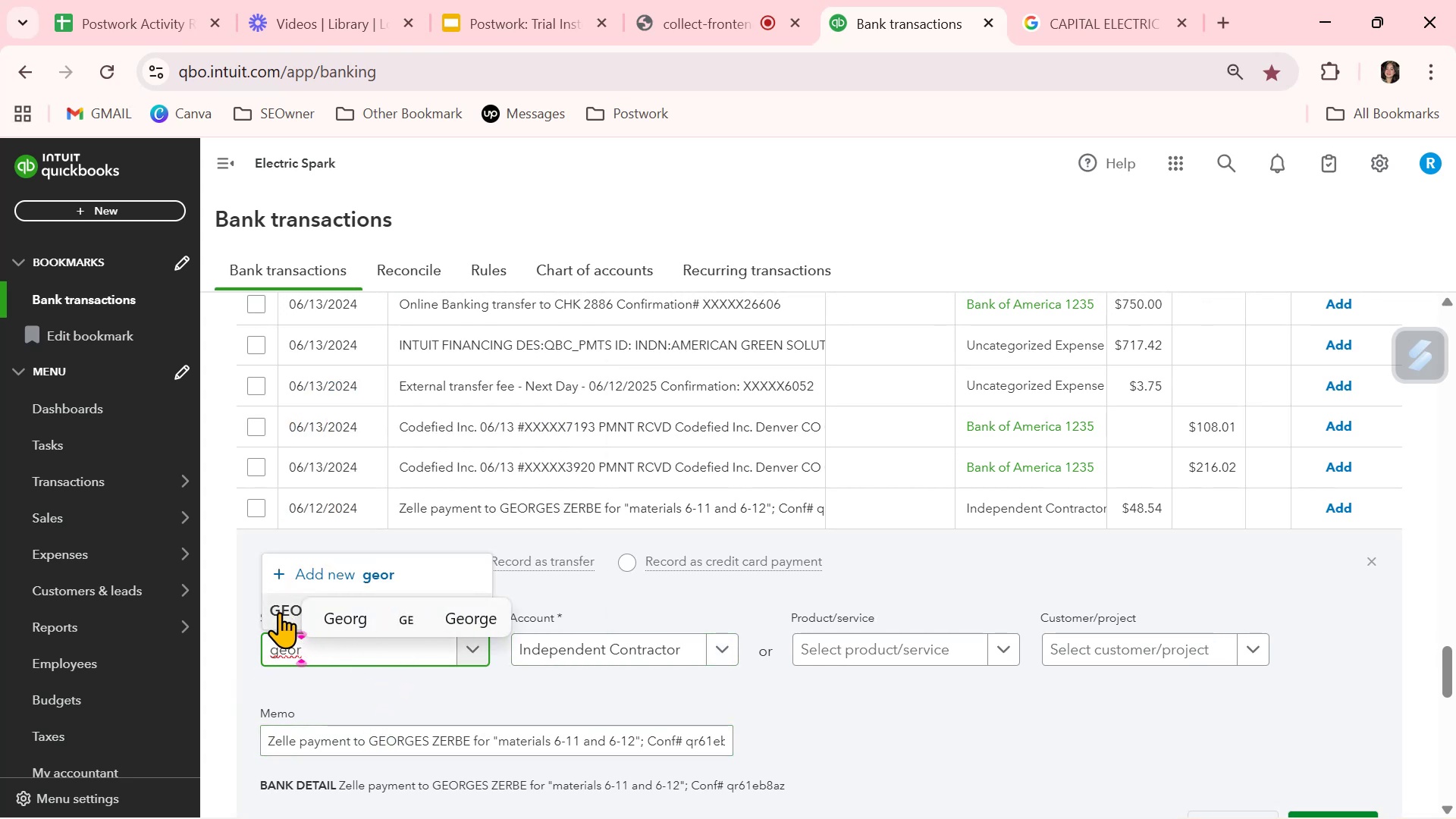 
left_click([279, 613])
 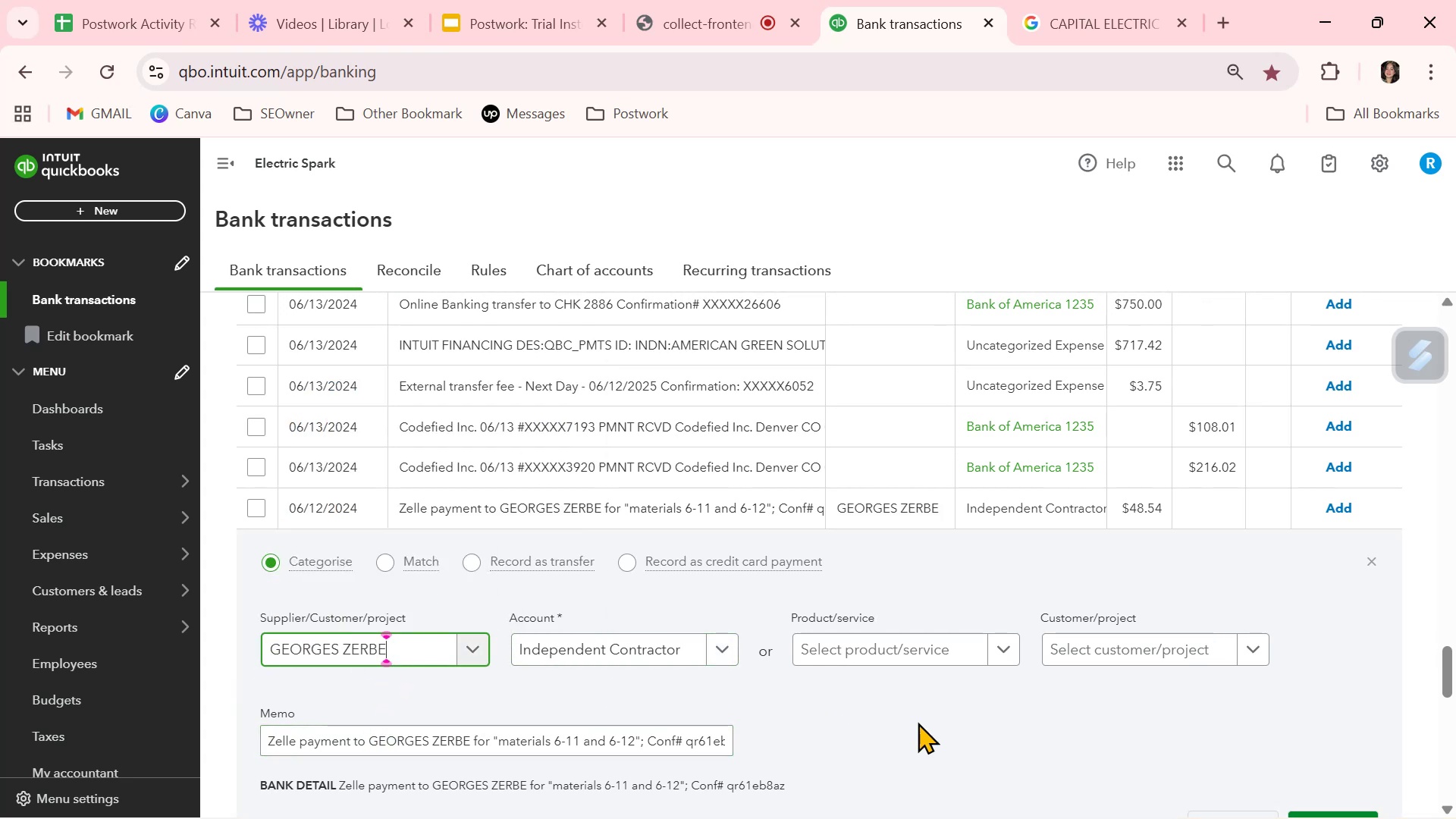 
left_click([928, 723])
 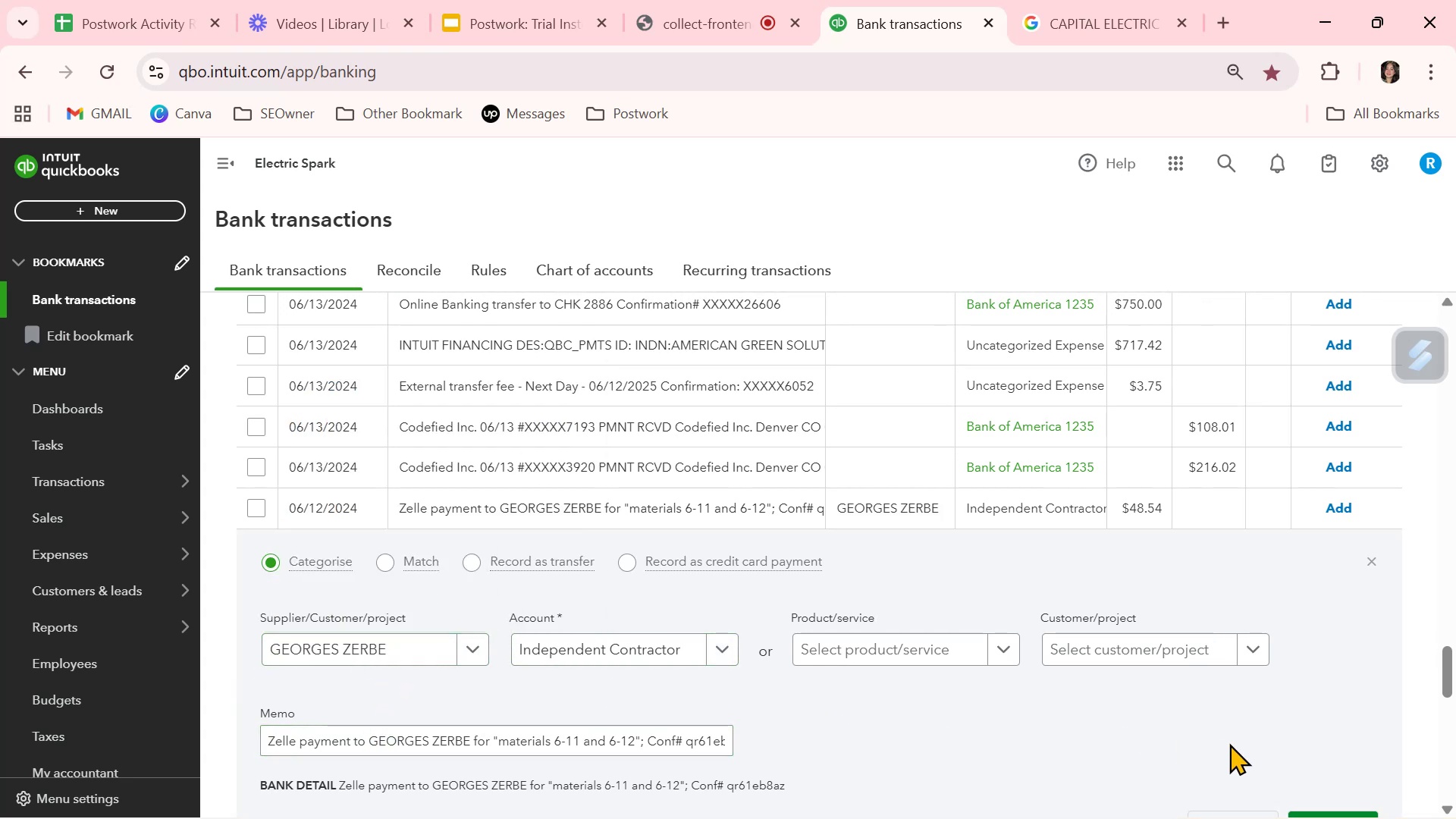 
scroll: coordinate [1266, 753], scroll_direction: down, amount: 1.0
 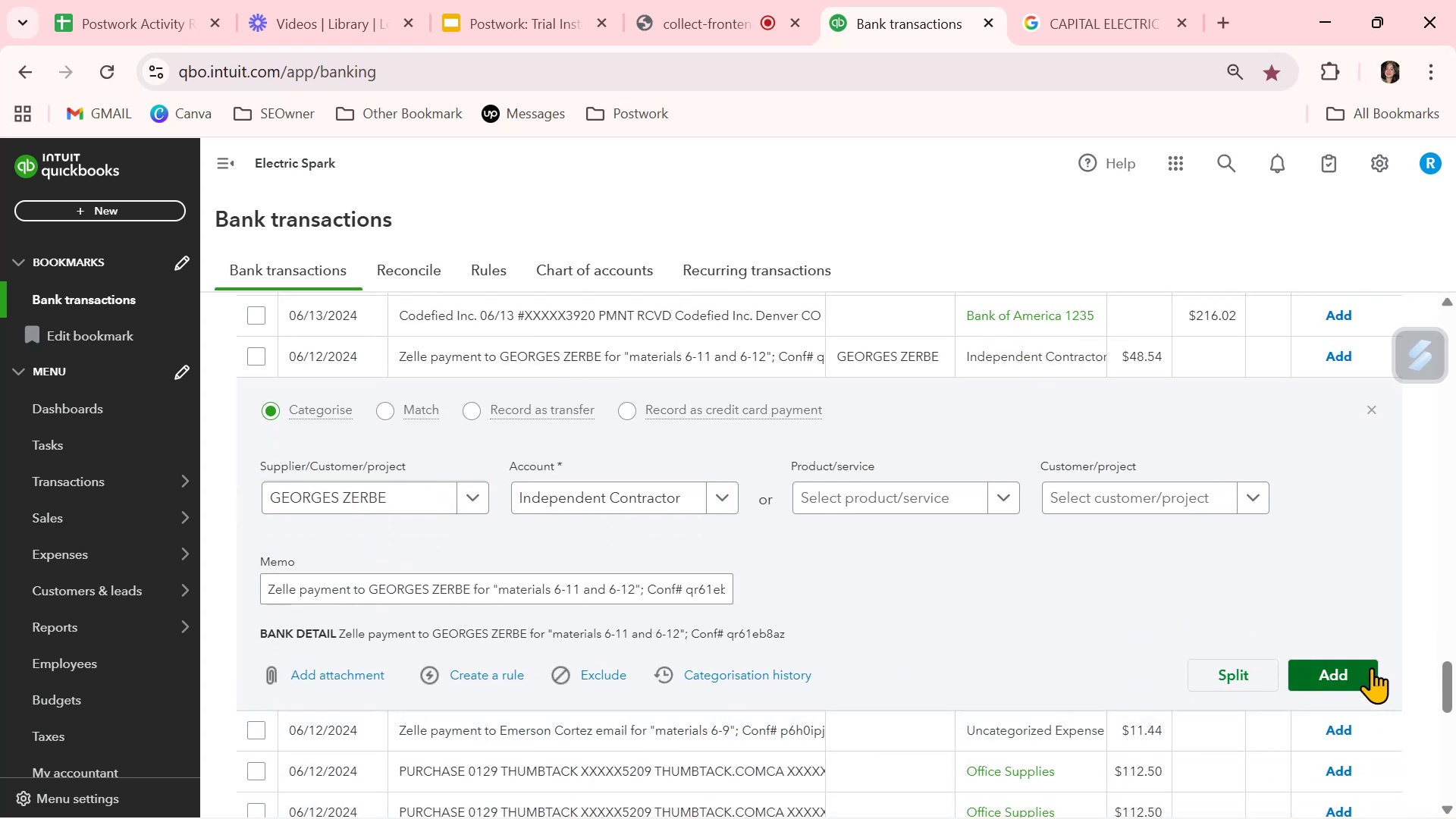 
left_click([1371, 667])
 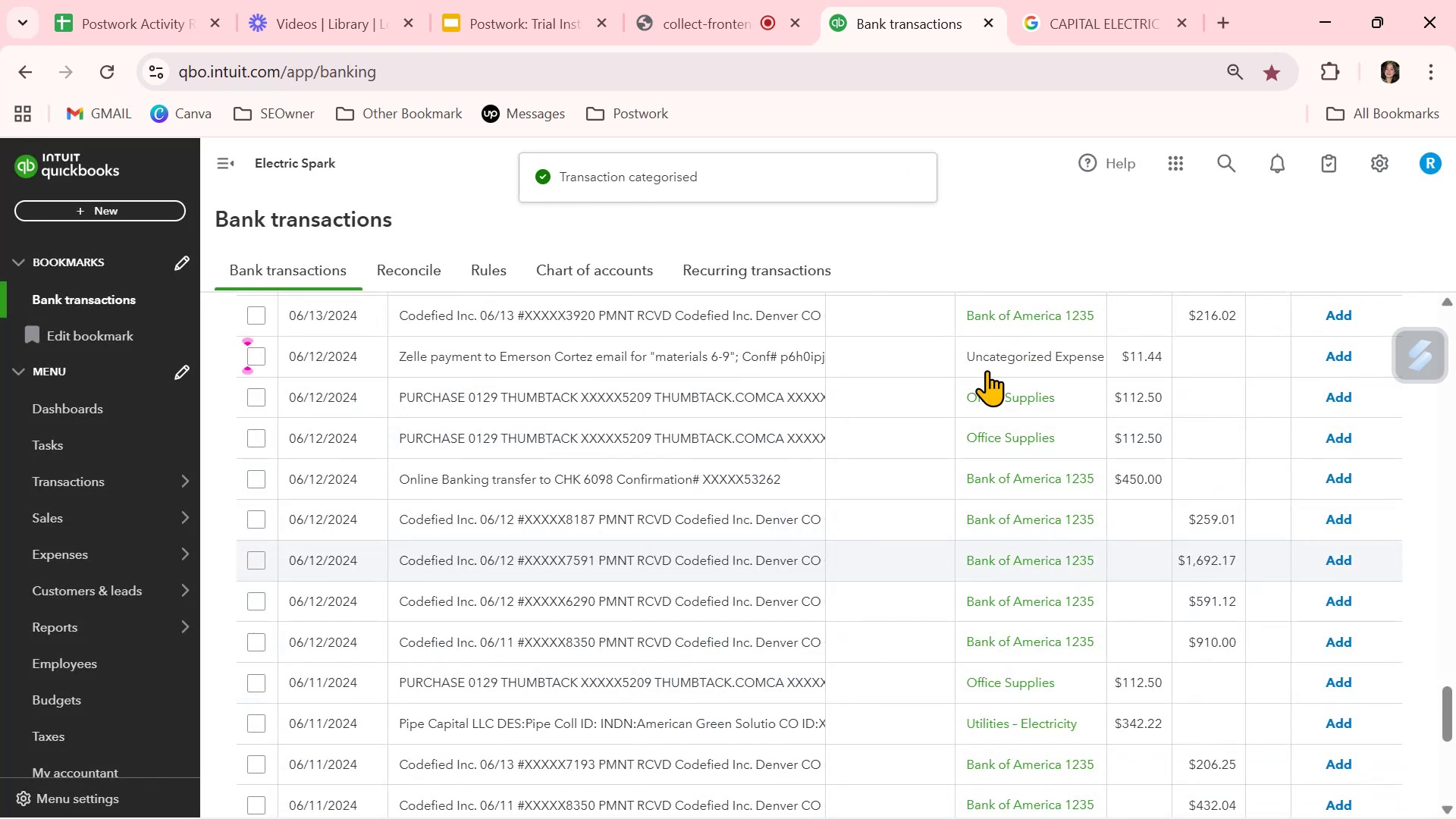 
left_click([923, 356])
 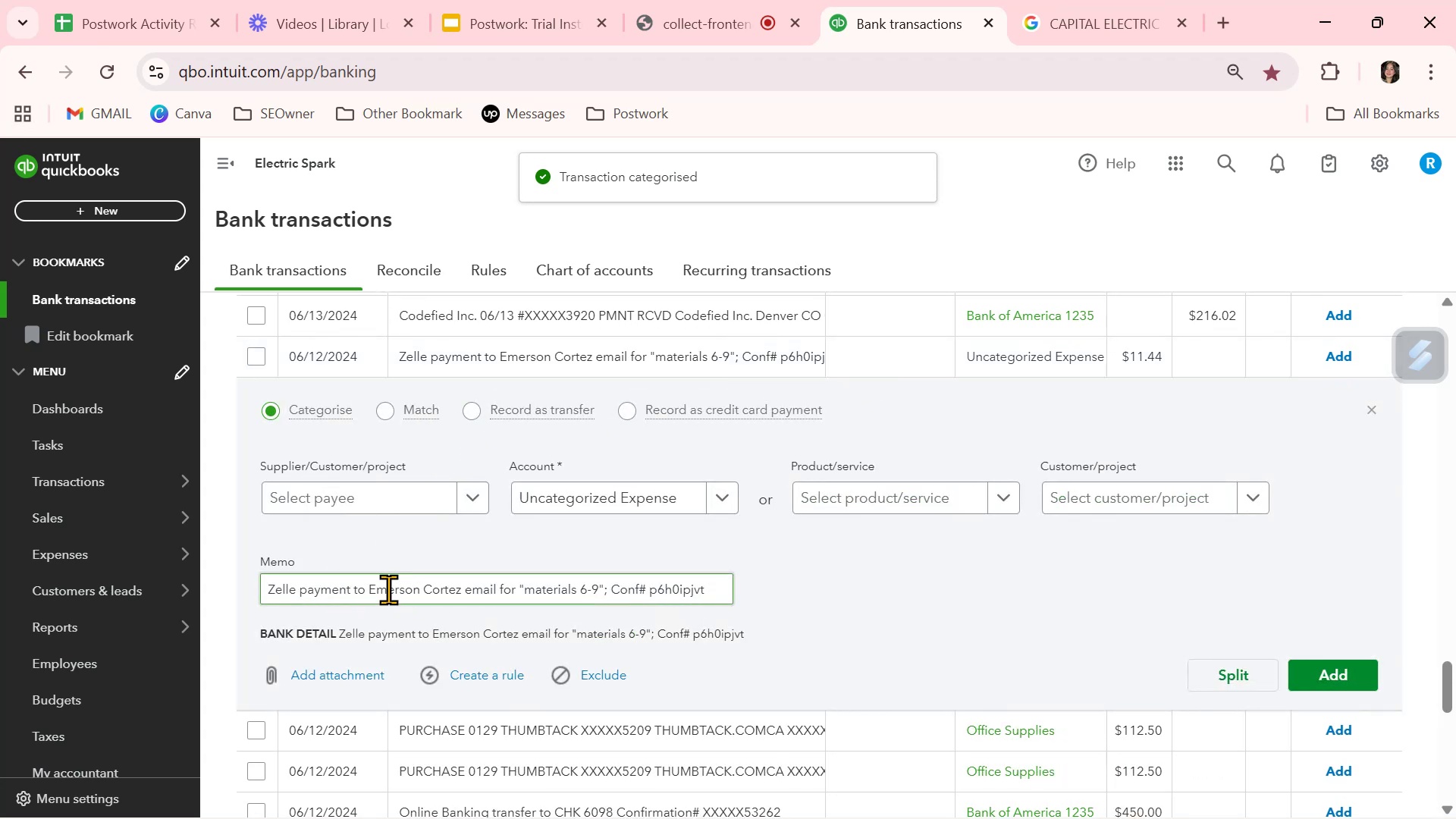 
left_click_drag(start_coordinate=[370, 587], to_coordinate=[460, 589])
 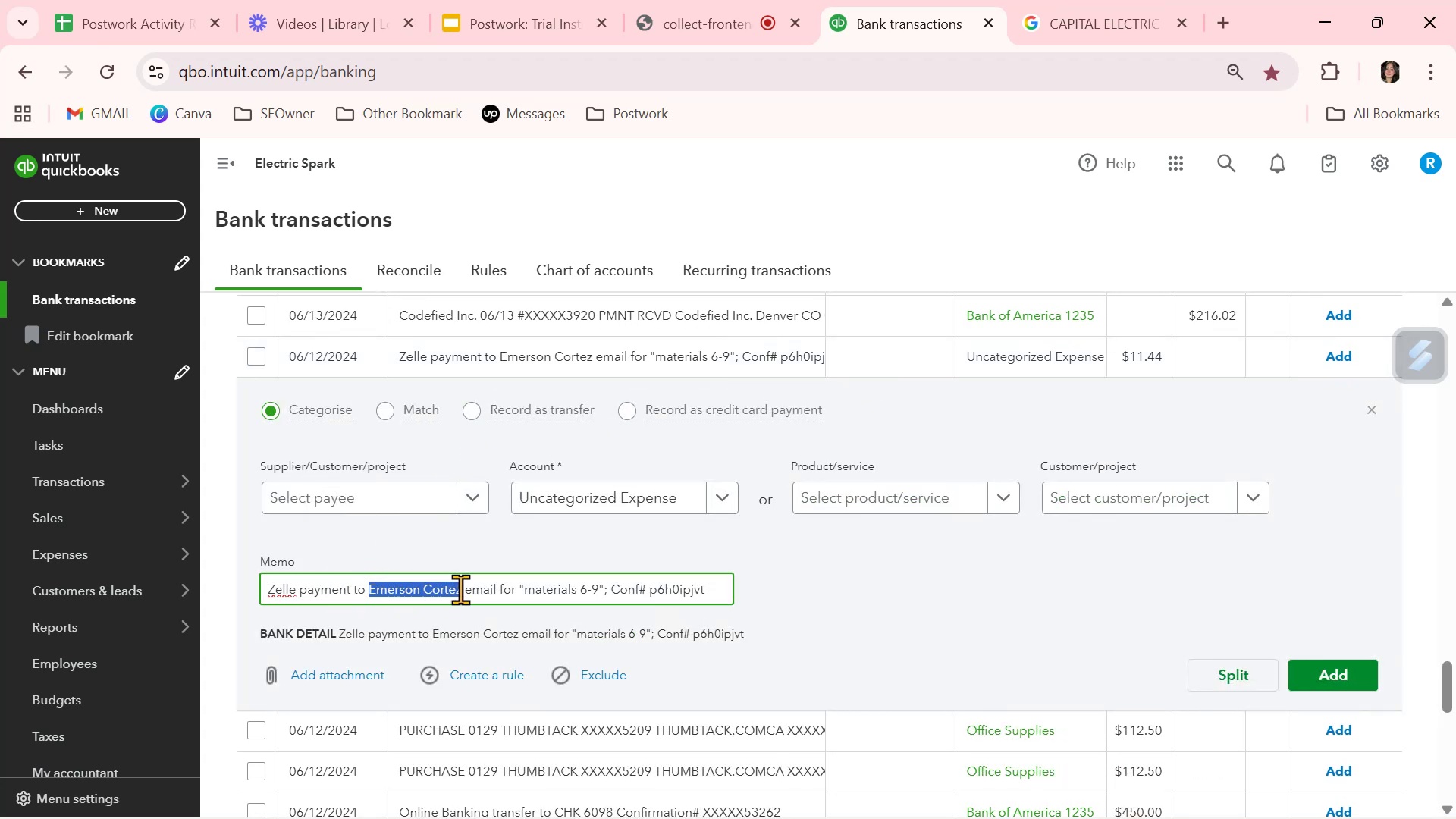 
key(Control+ControlLeft)
 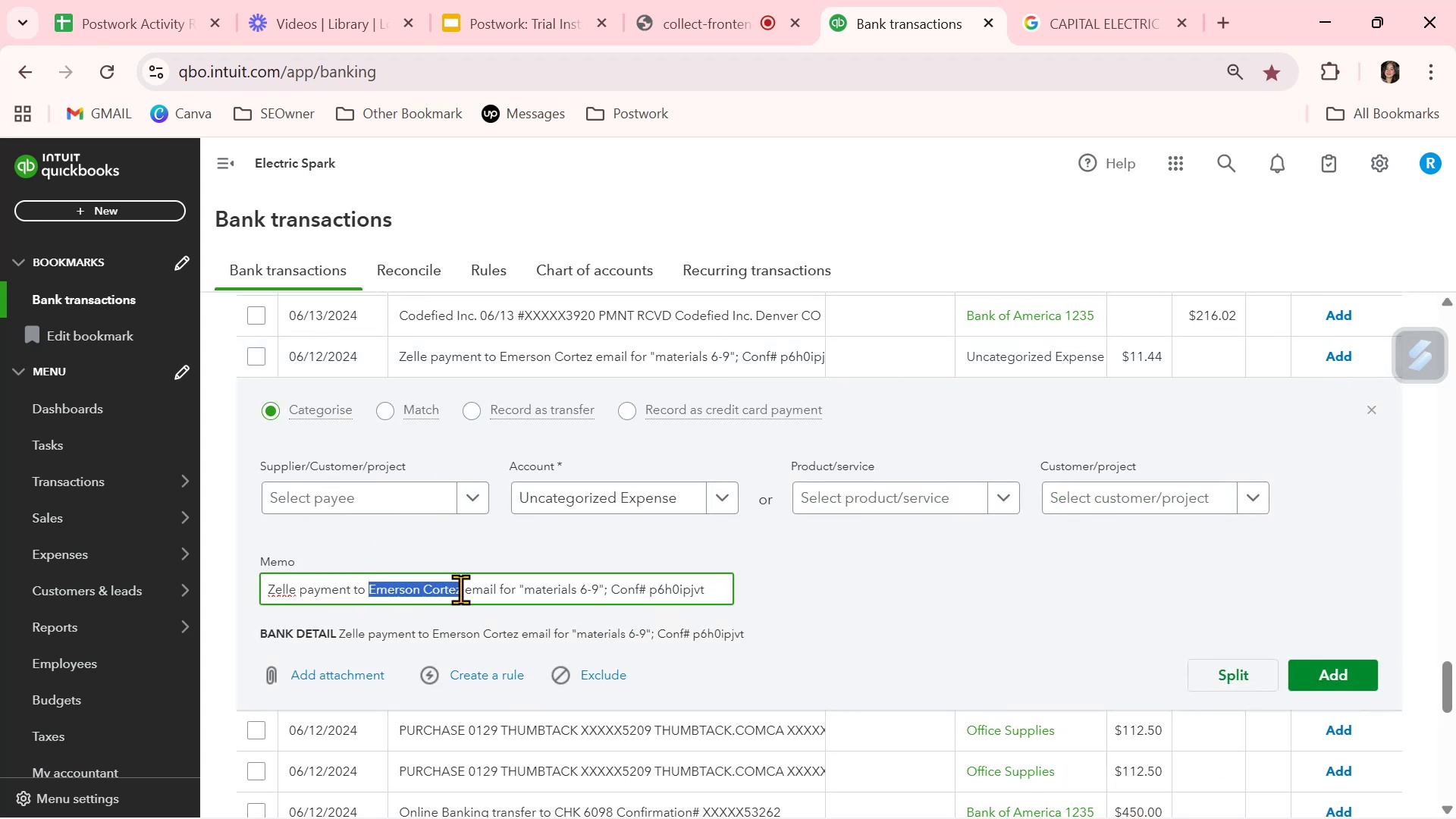 
key(Control+C)
 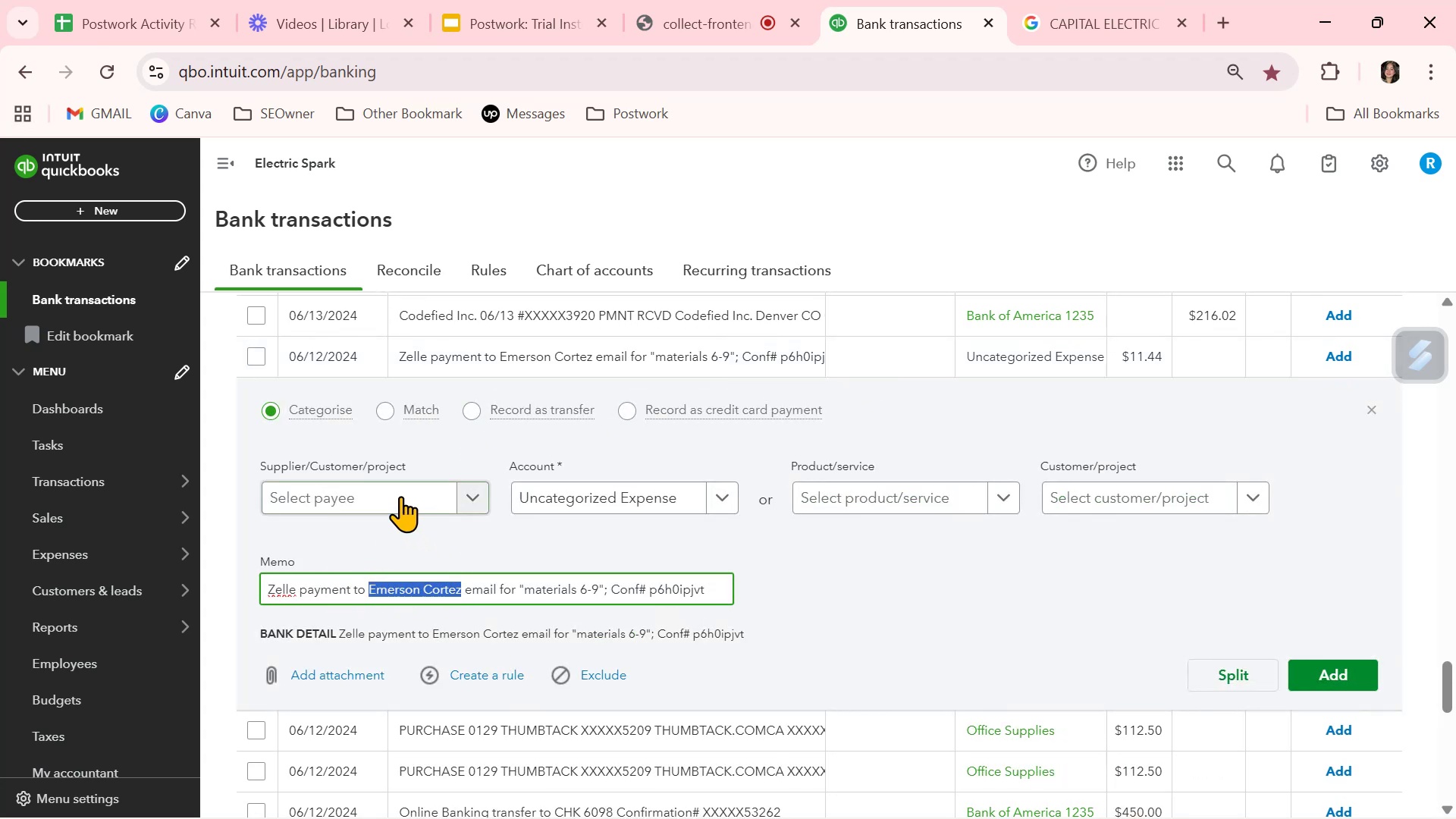 
left_click([399, 490])
 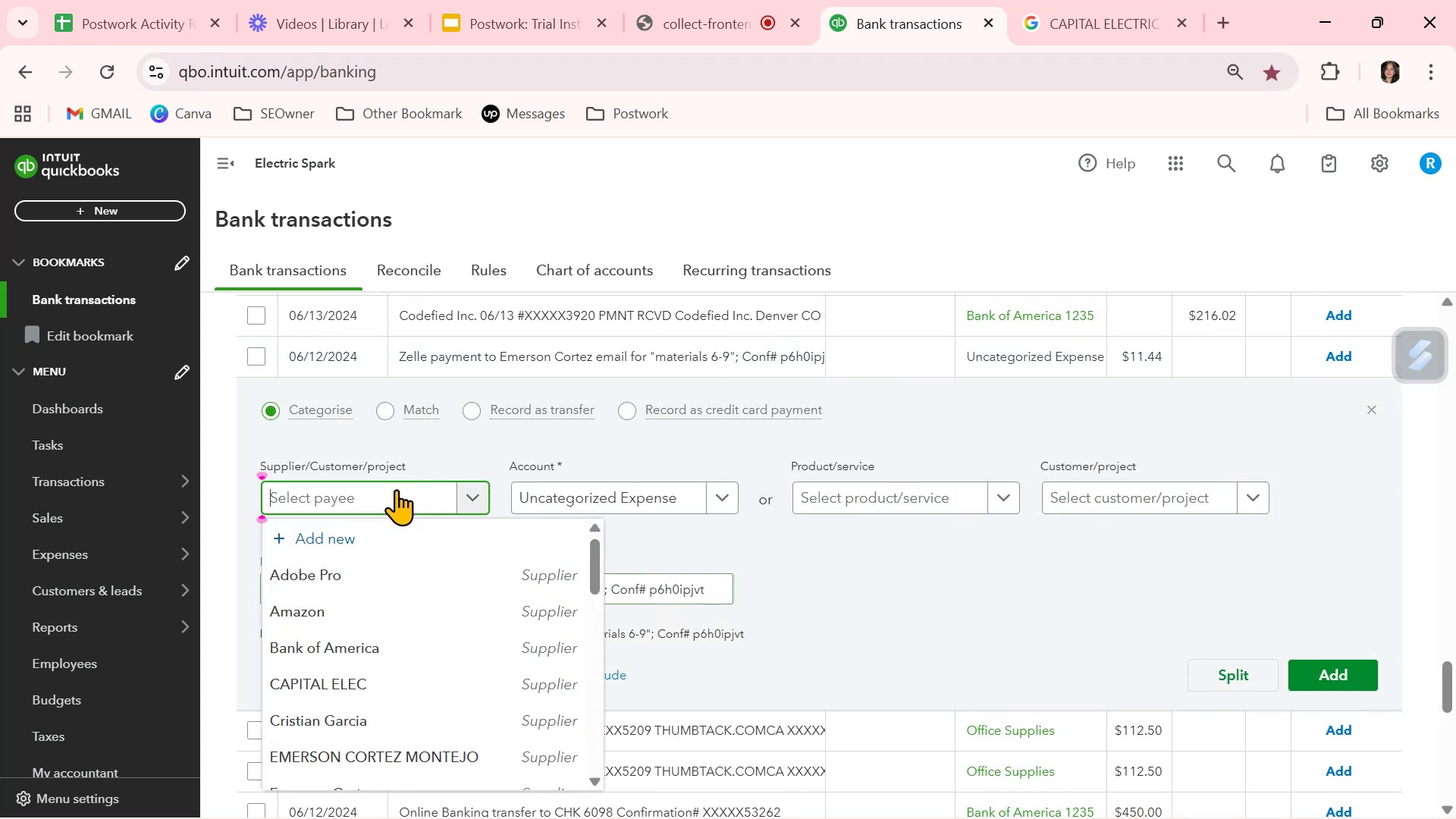 
key(Control+ControlLeft)
 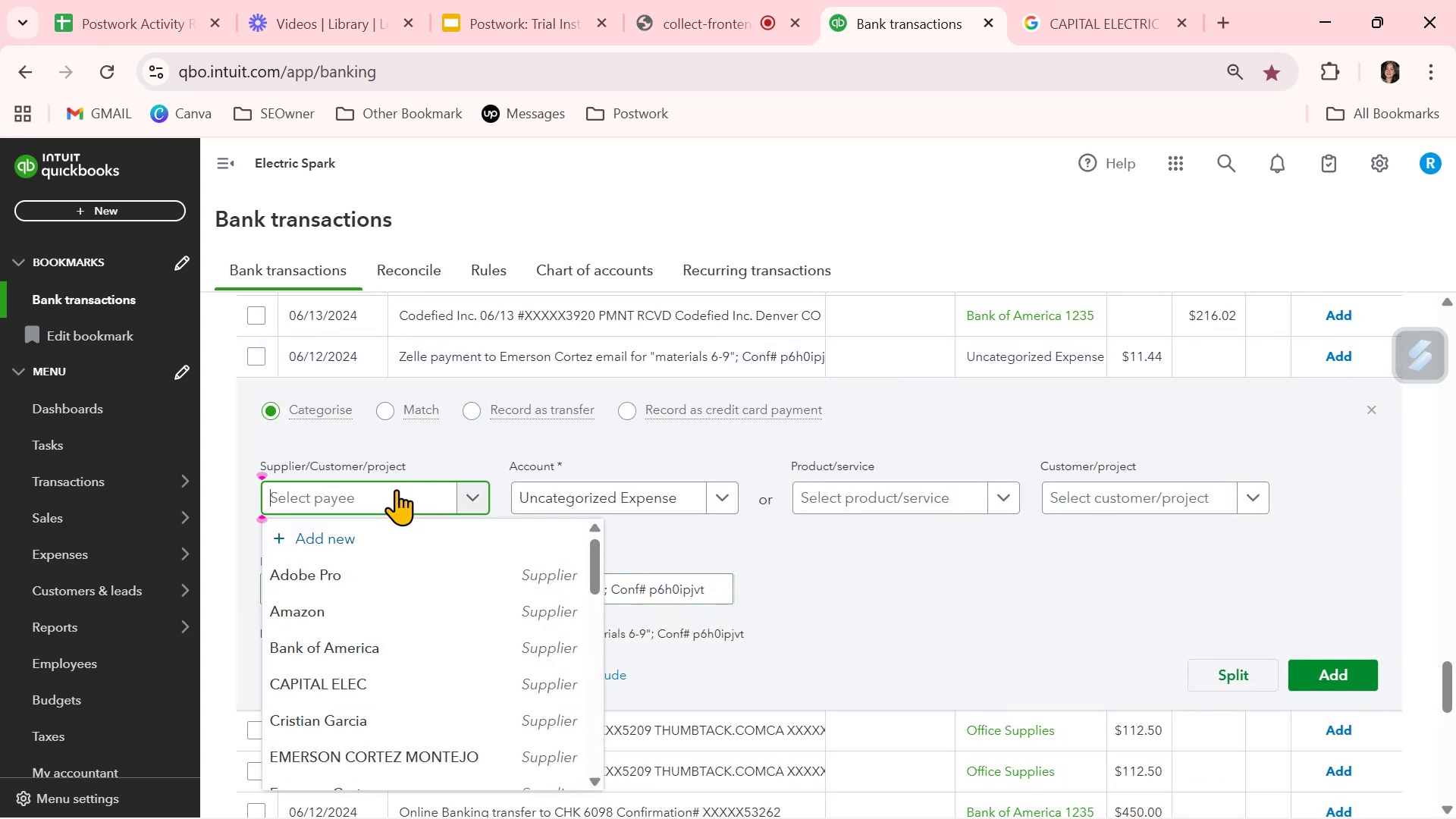 
key(Control+V)
 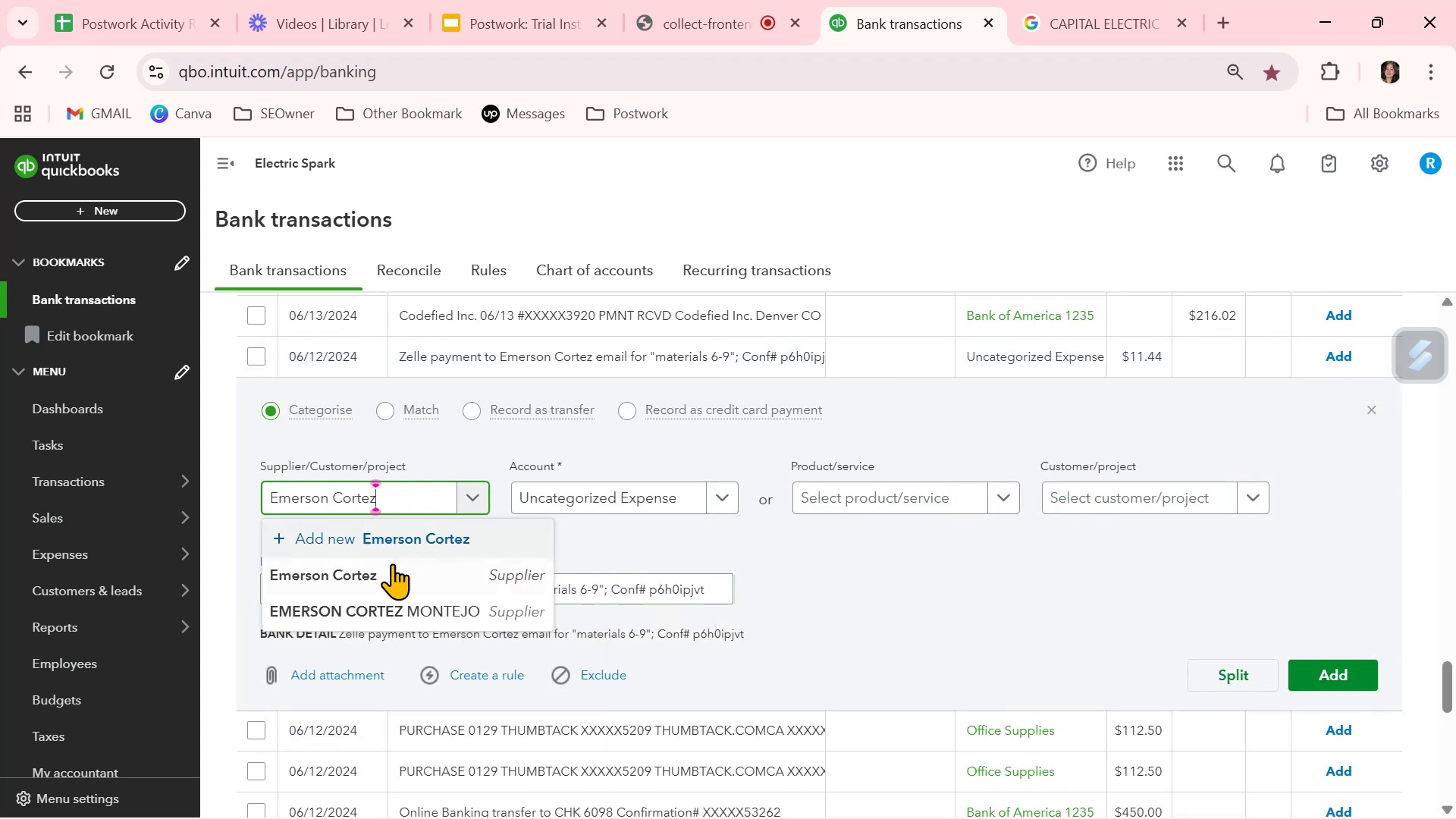 
left_click([388, 570])
 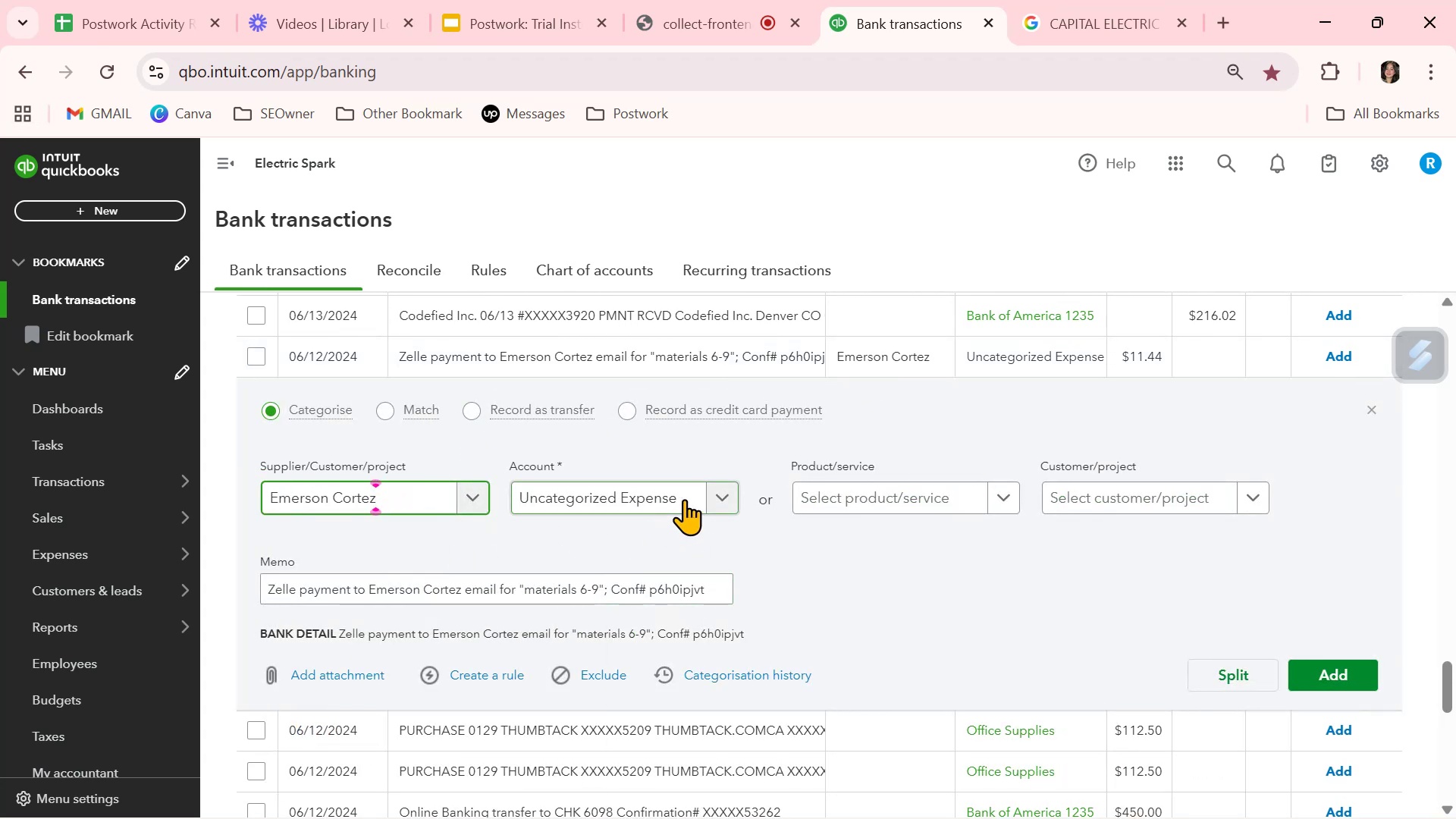 
left_click([726, 489])
 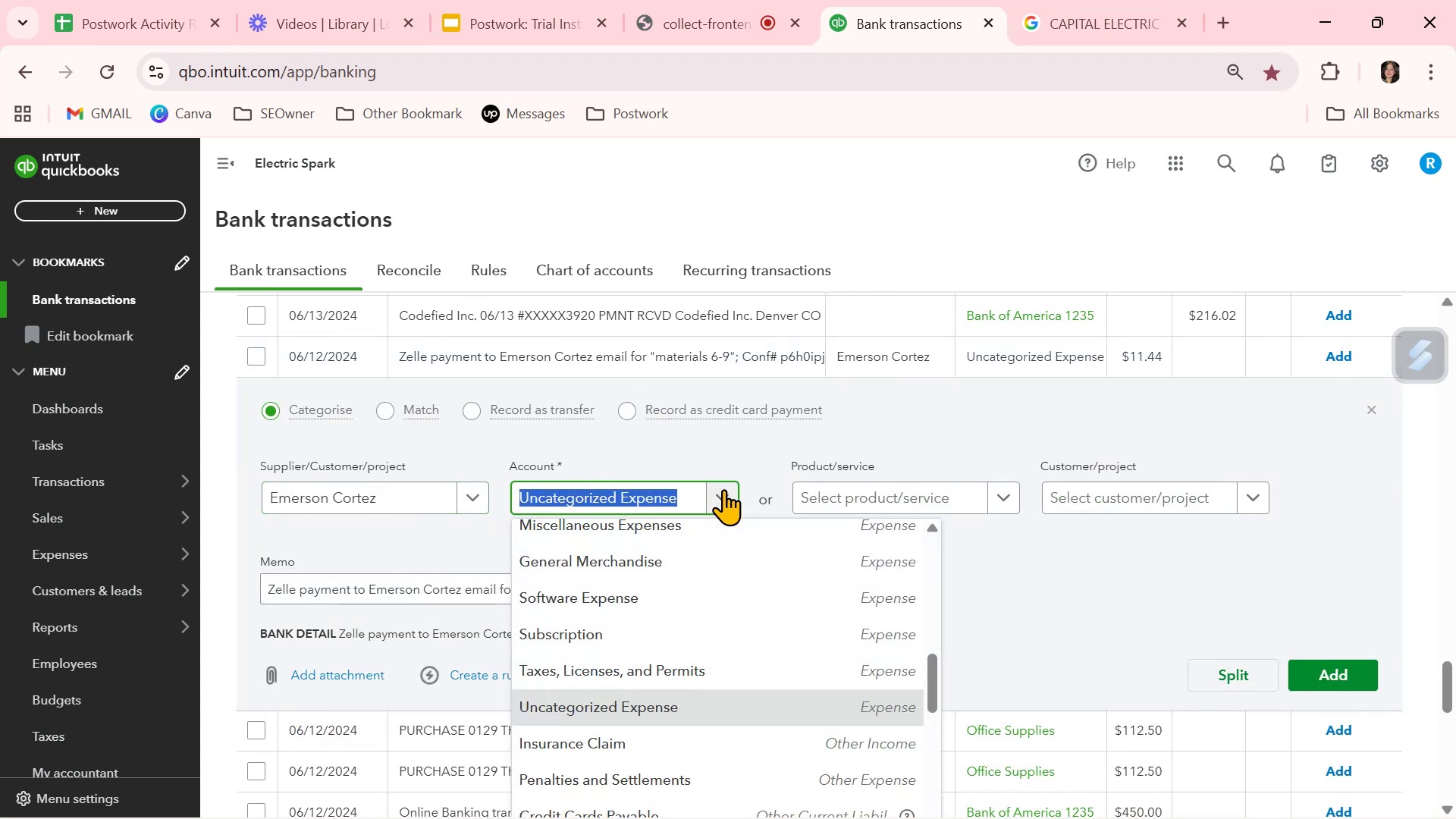 
type(inde)
 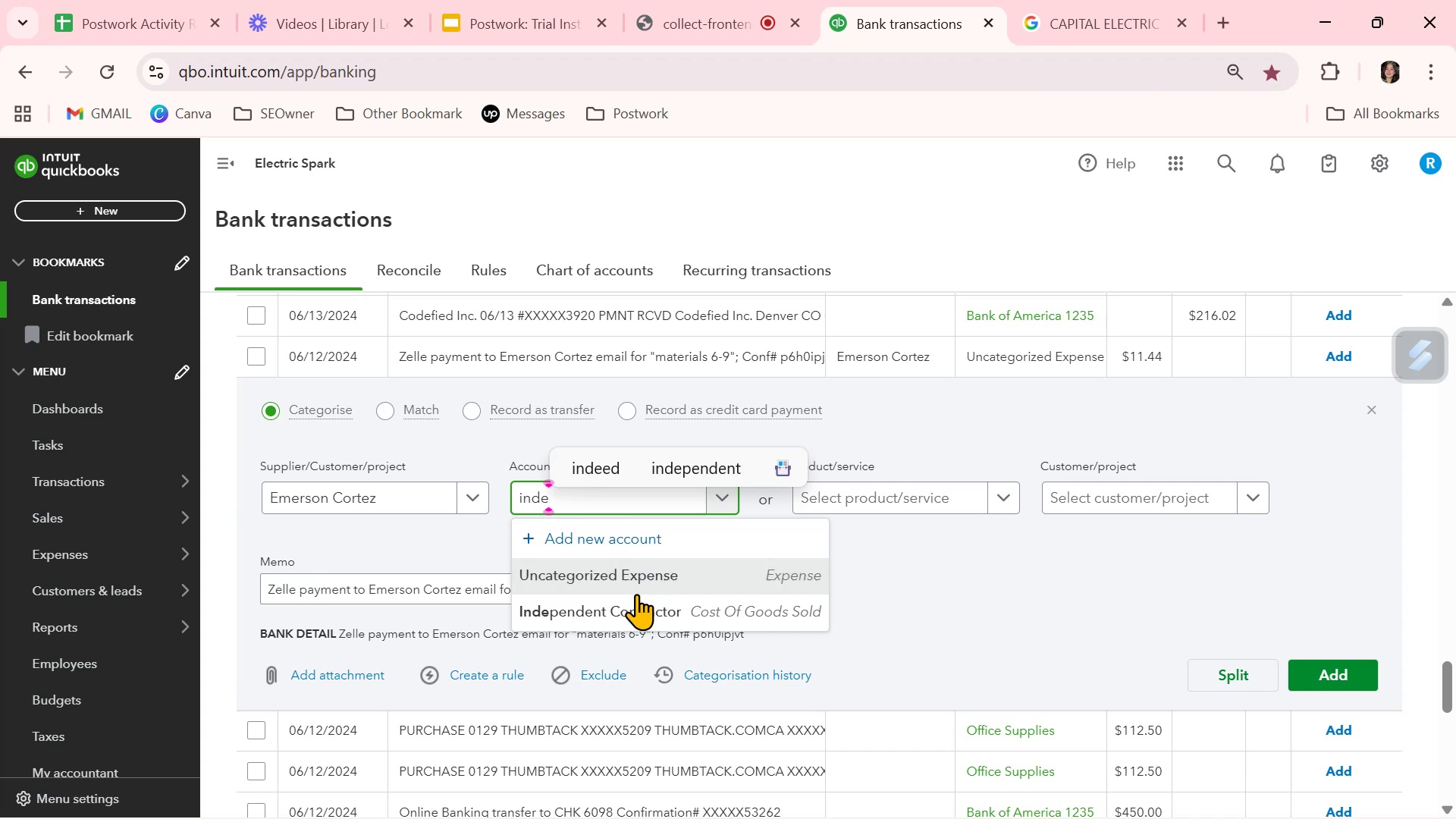 
left_click([624, 606])
 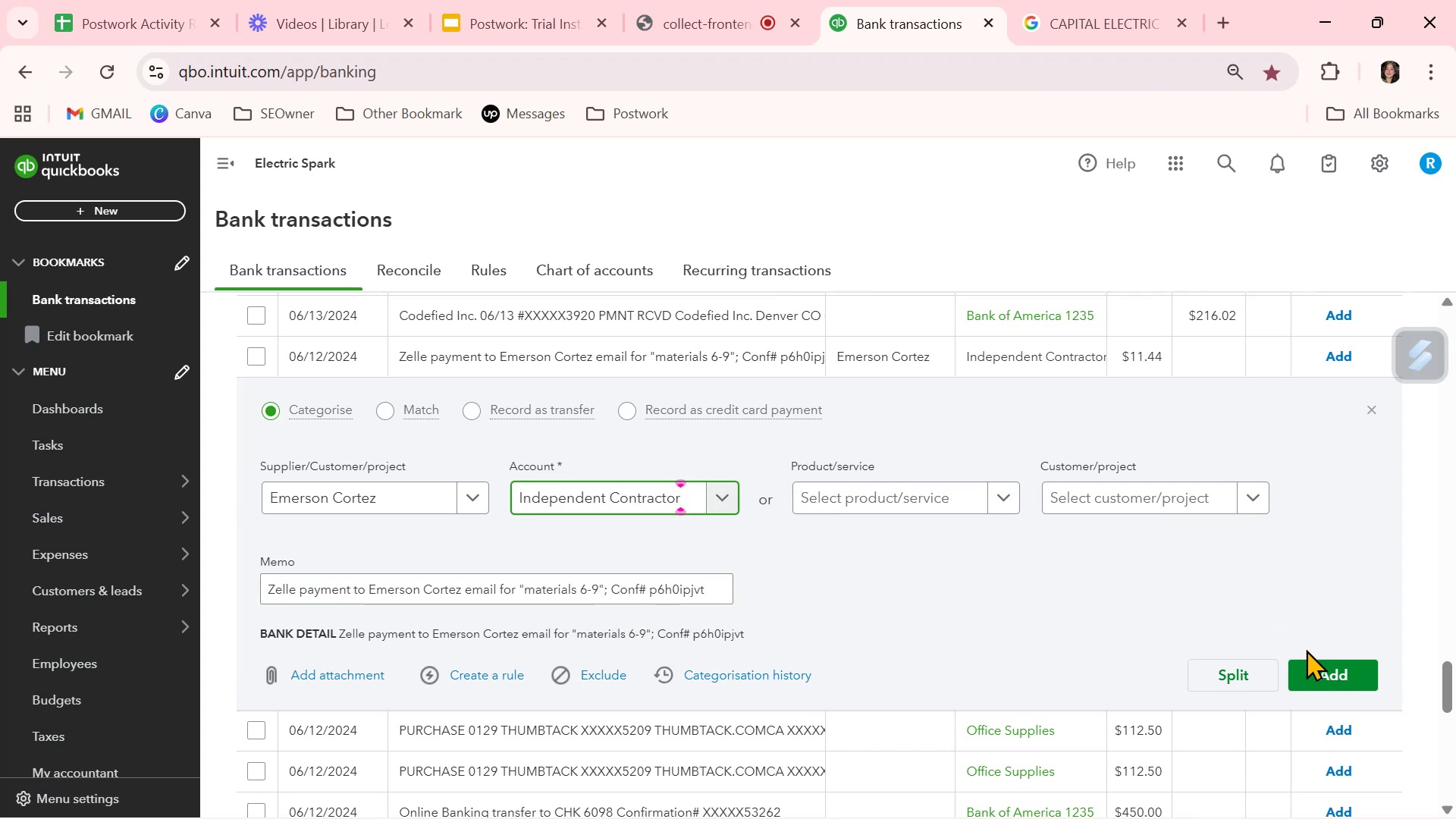 
left_click([1317, 666])
 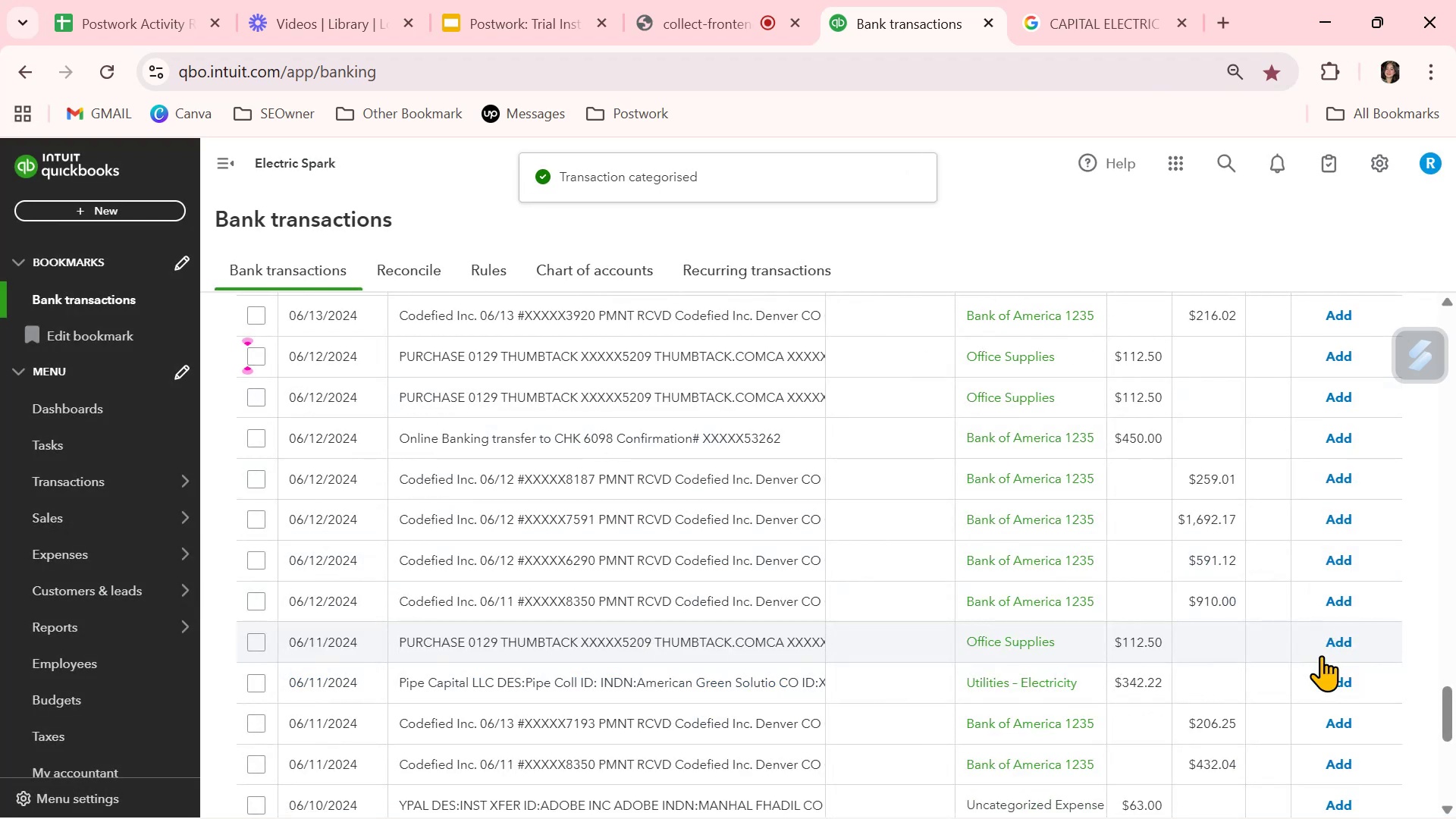 
wait(5.23)
 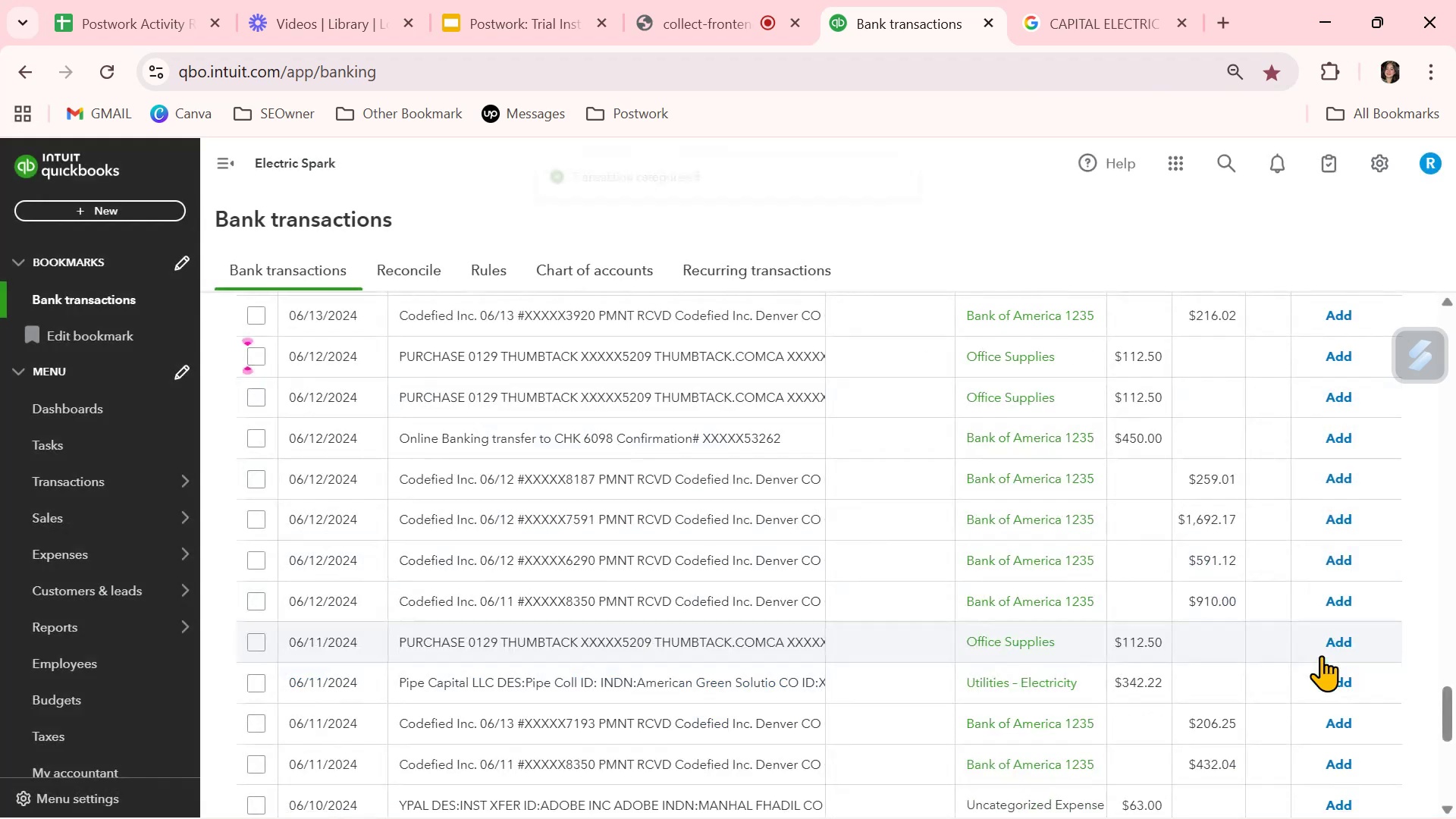 
scroll: coordinate [899, 664], scroll_direction: down, amount: 6.0
 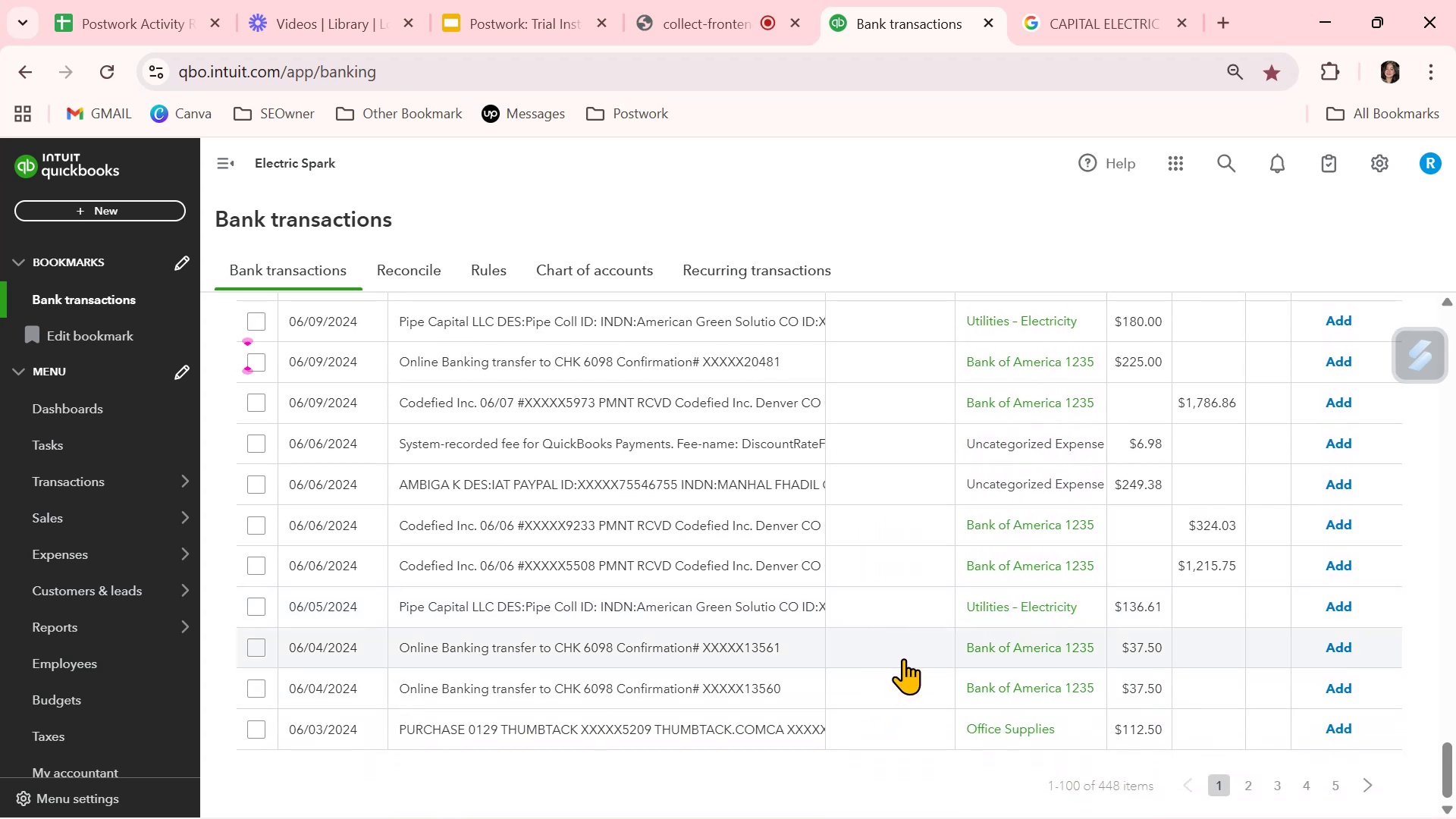 
scroll: coordinate [905, 657], scroll_direction: down, amount: 2.0
 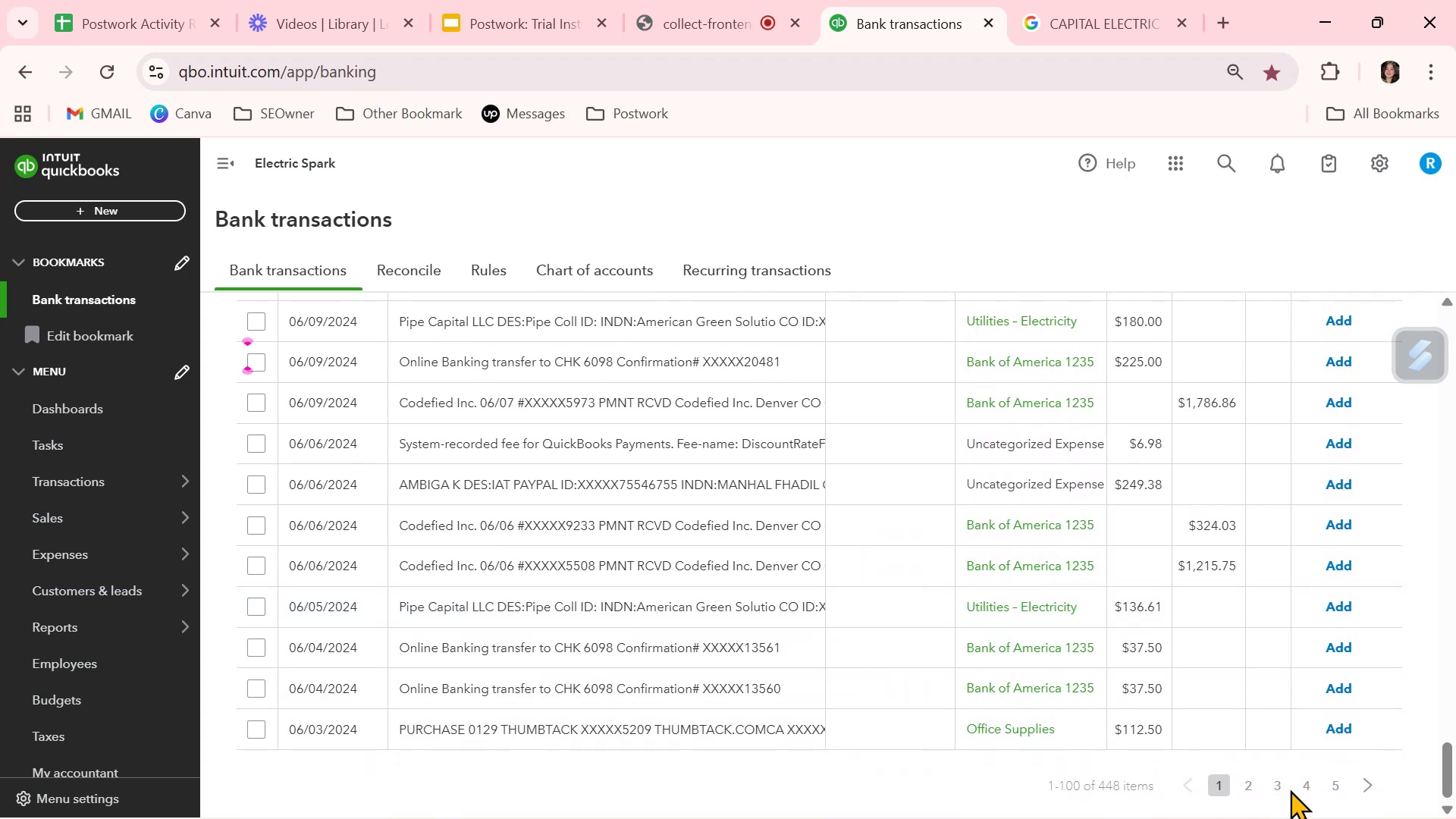 
left_click([1249, 789])
 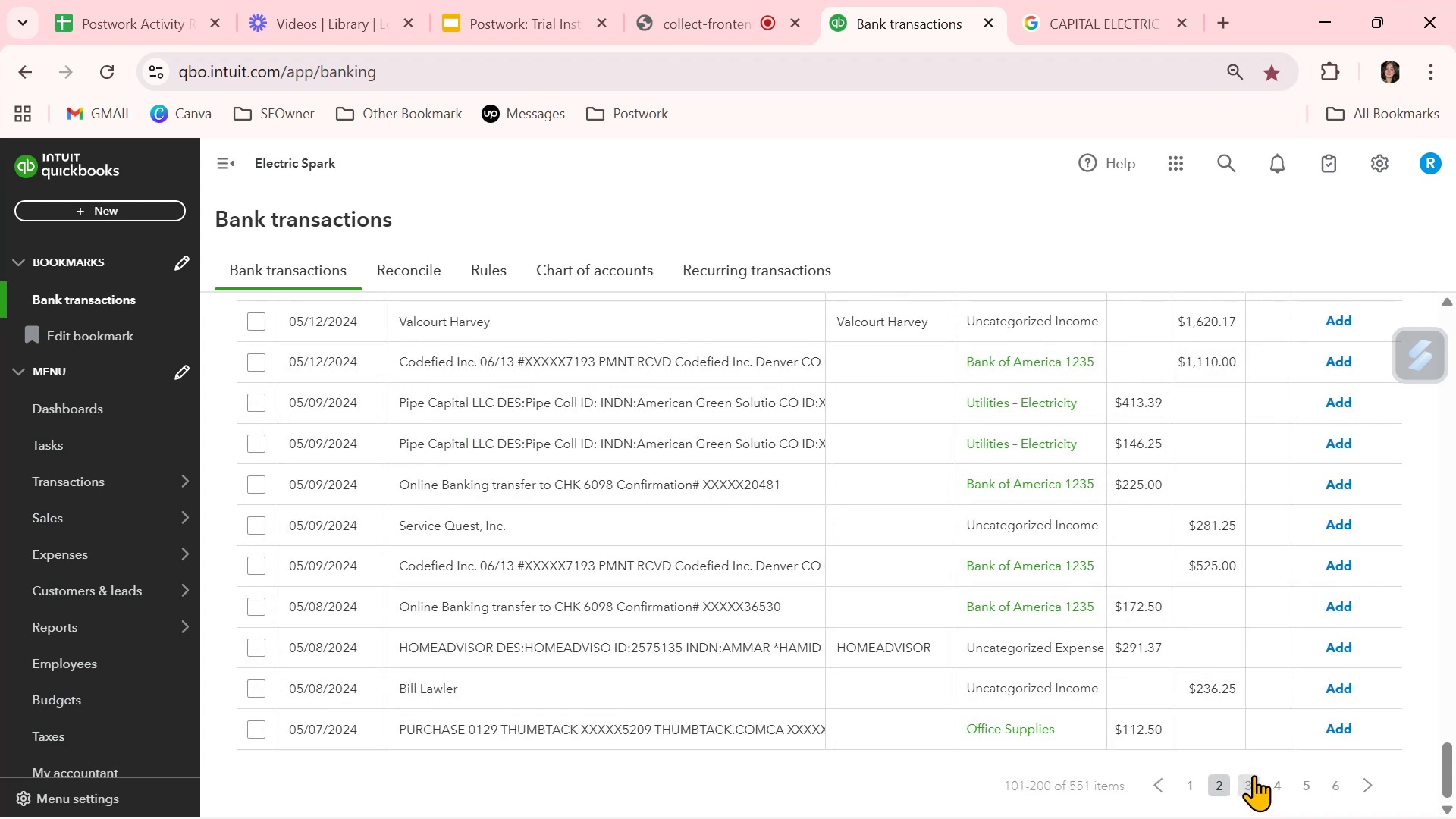 
wait(6.98)
 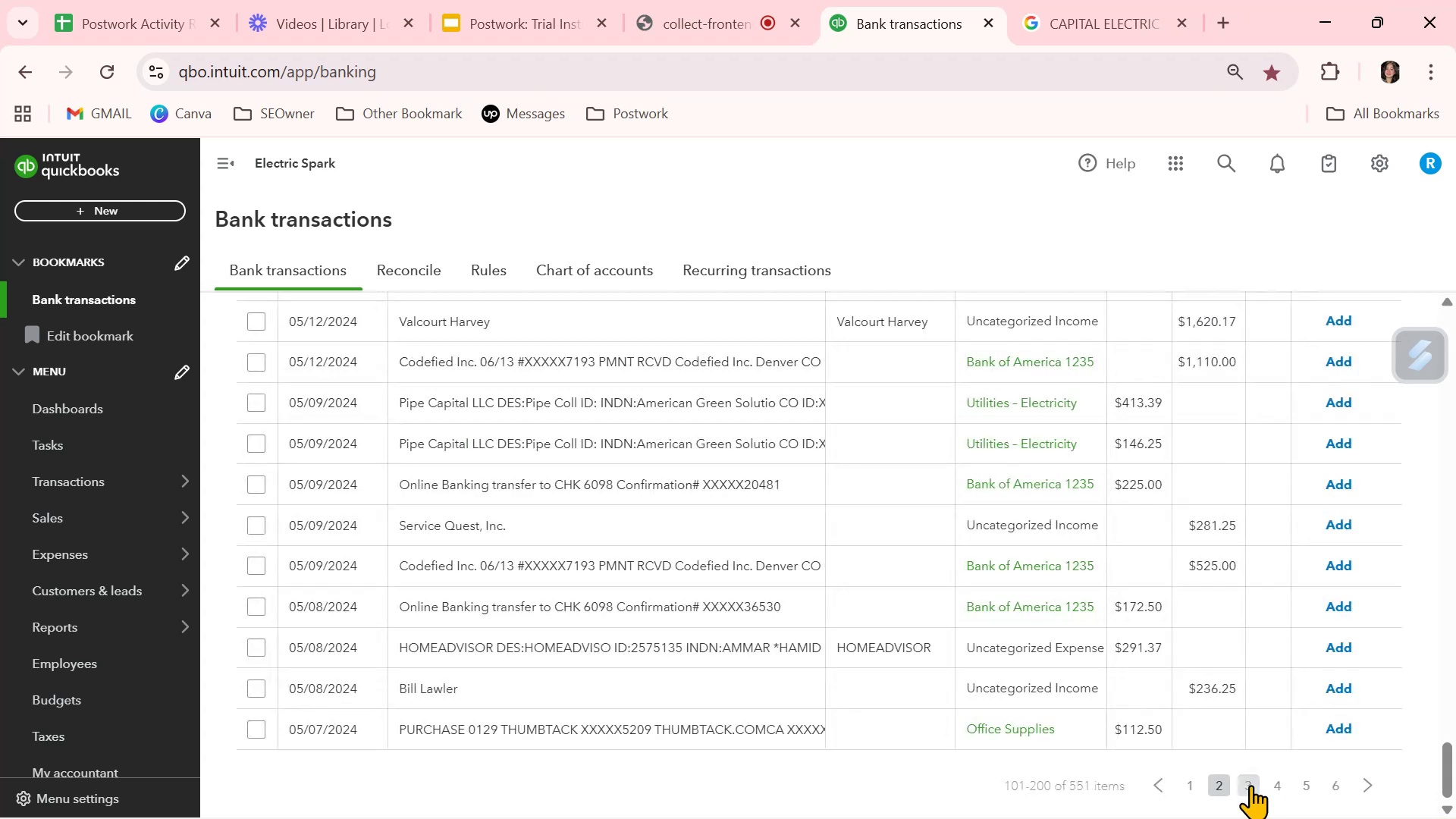 
scroll: coordinate [932, 638], scroll_direction: up, amount: 1.0
 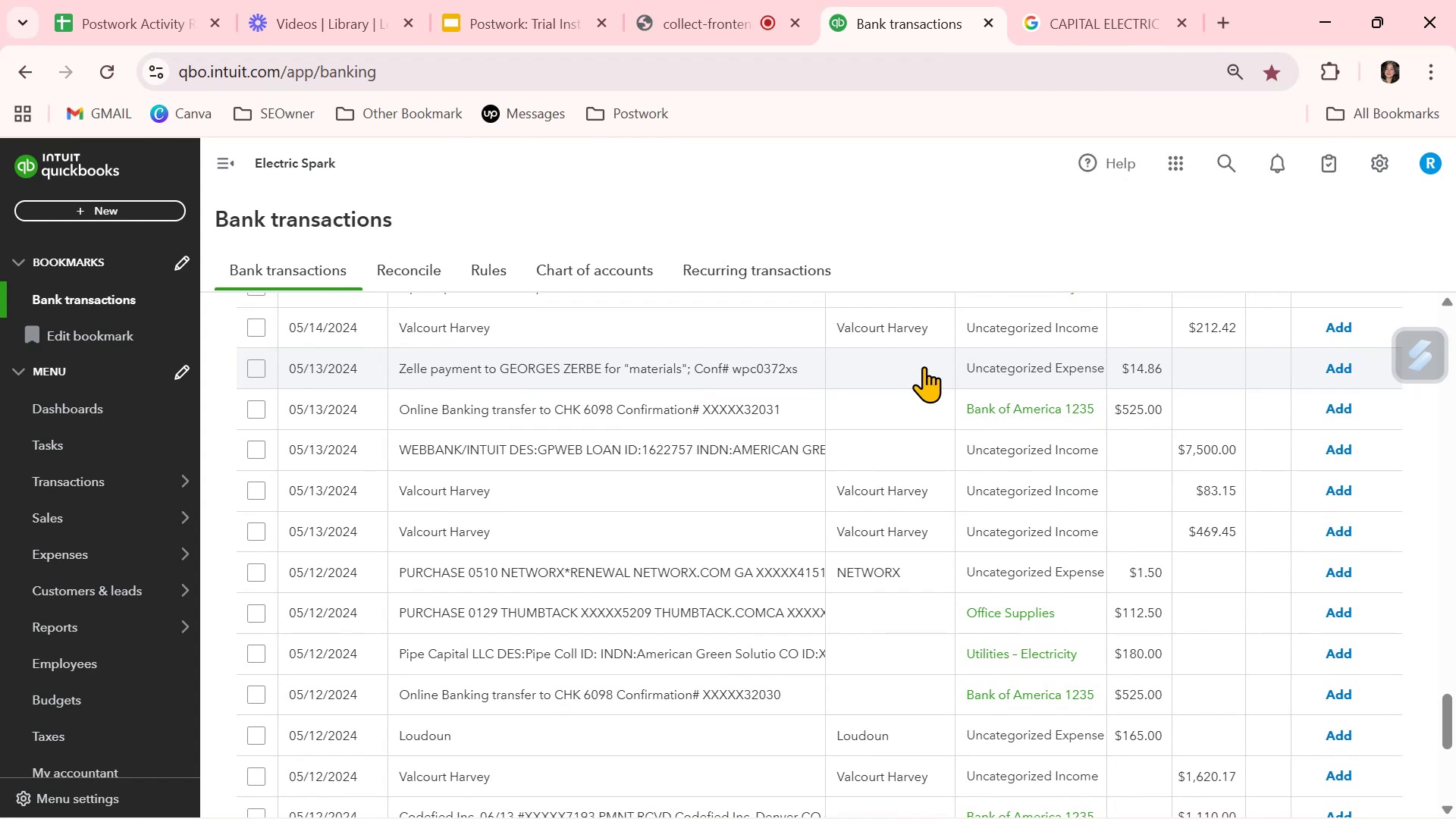 
left_click([927, 372])
 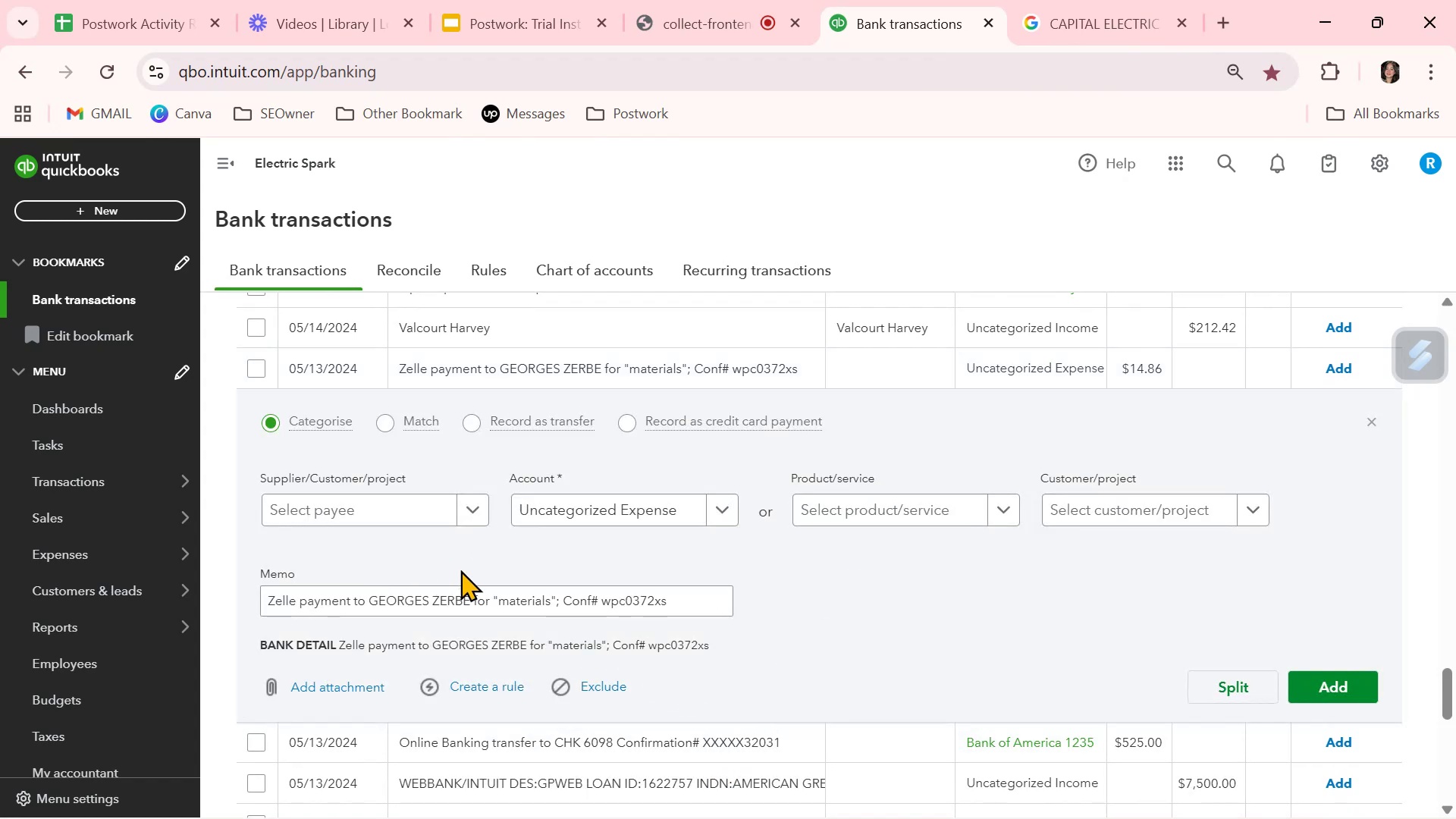 
left_click([477, 596])
 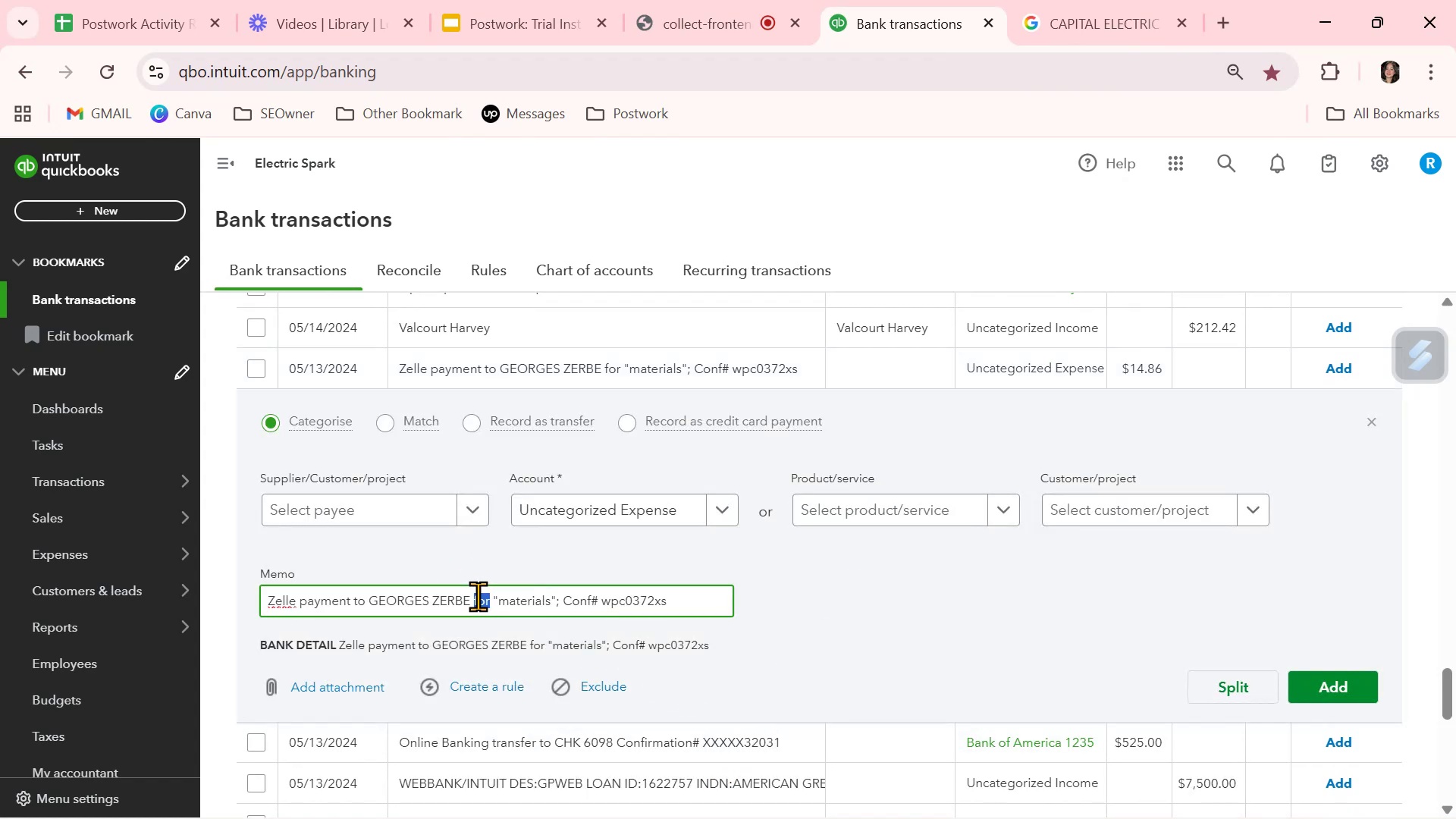 
triple_click([478, 596])
 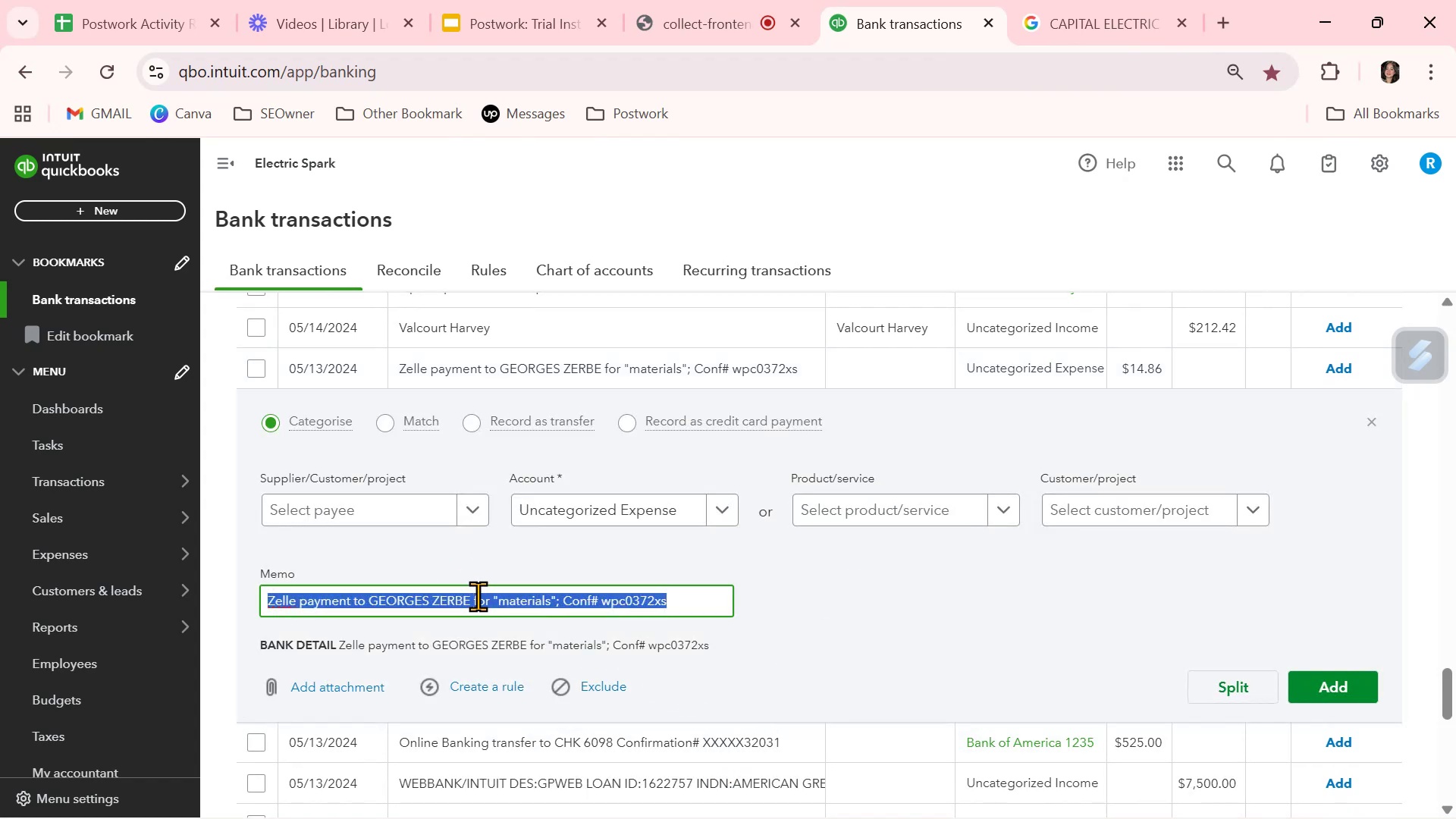 
triple_click([478, 596])
 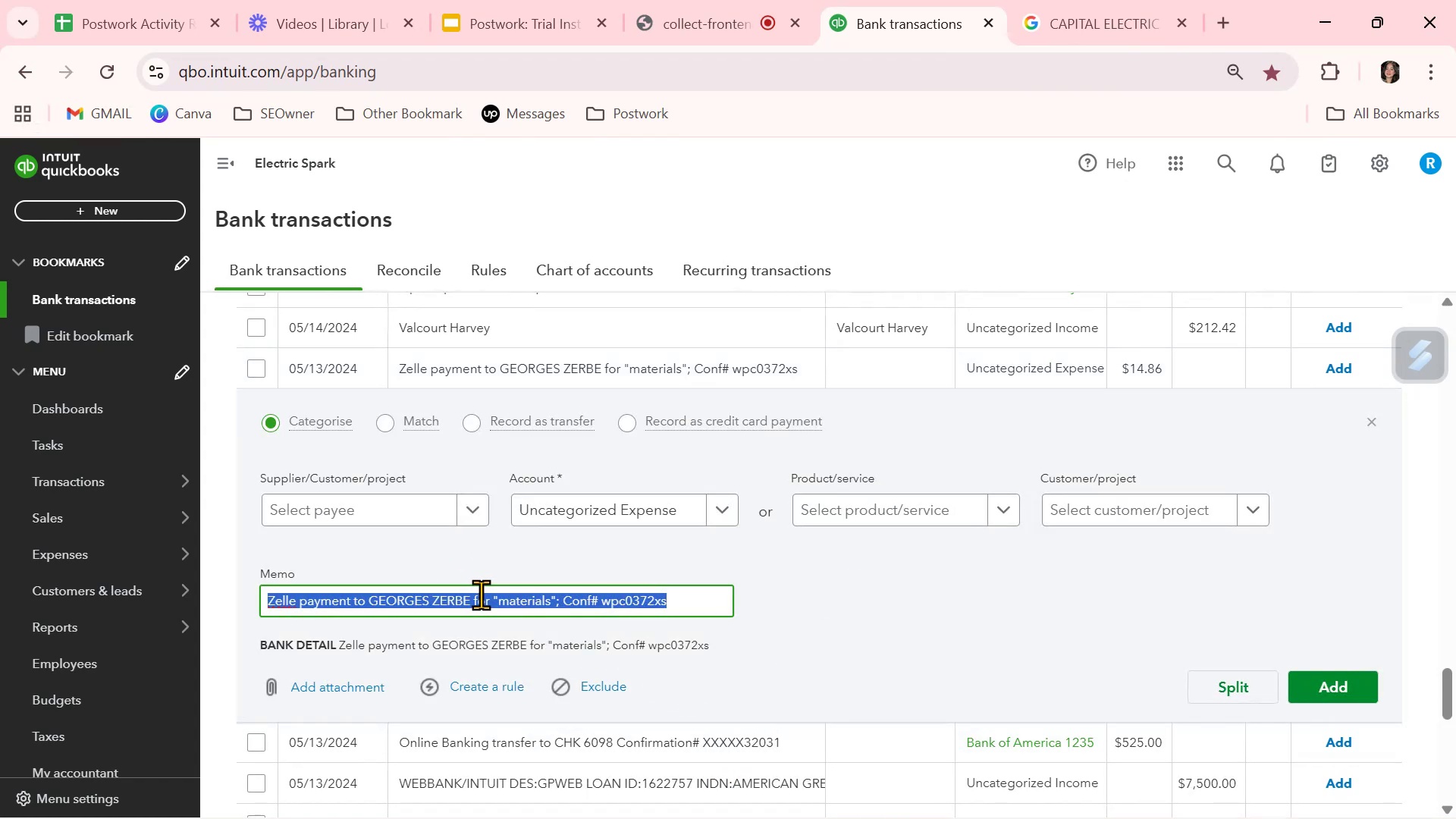 
key(Backspace)
 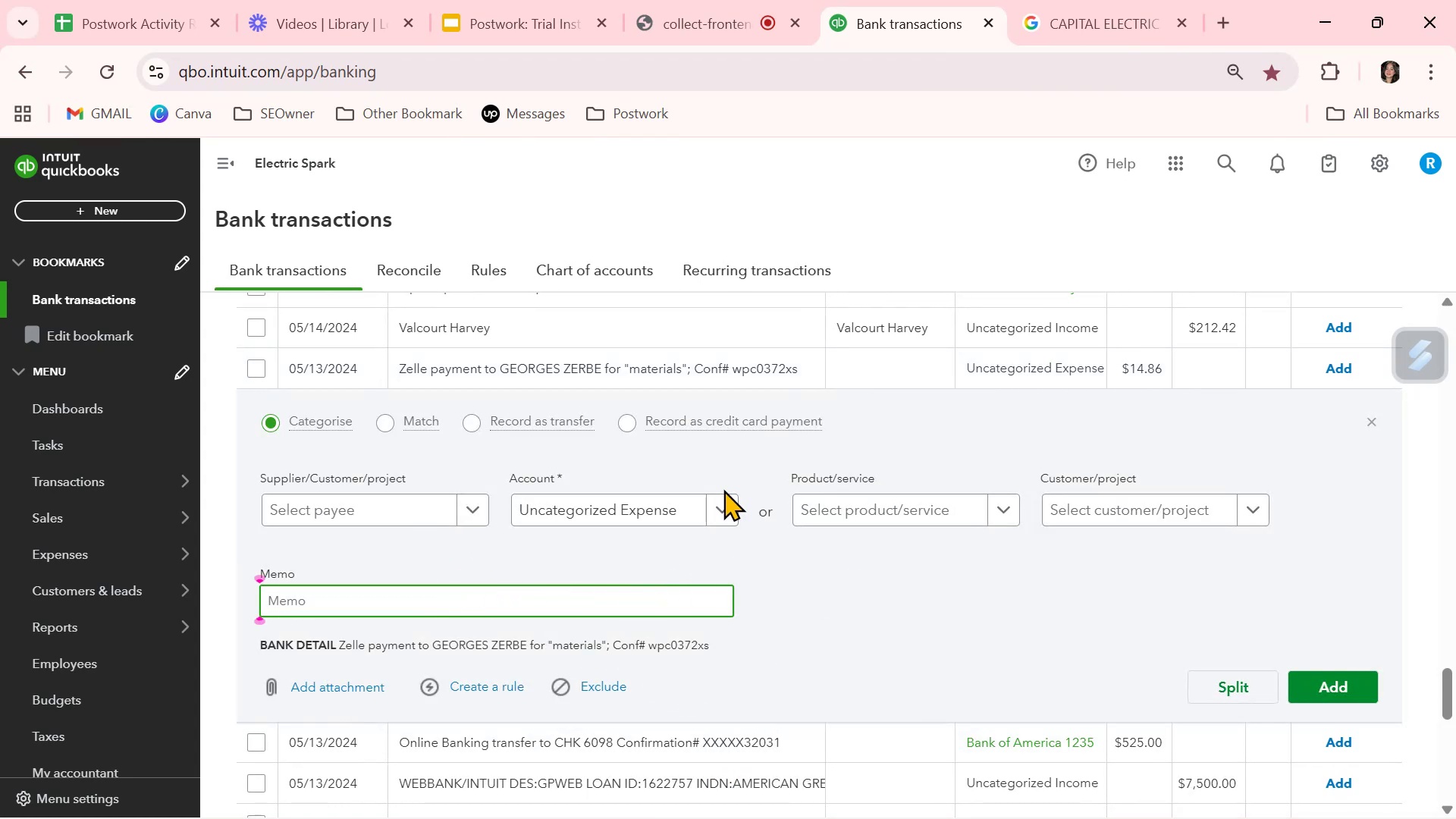 
left_click([723, 511])
 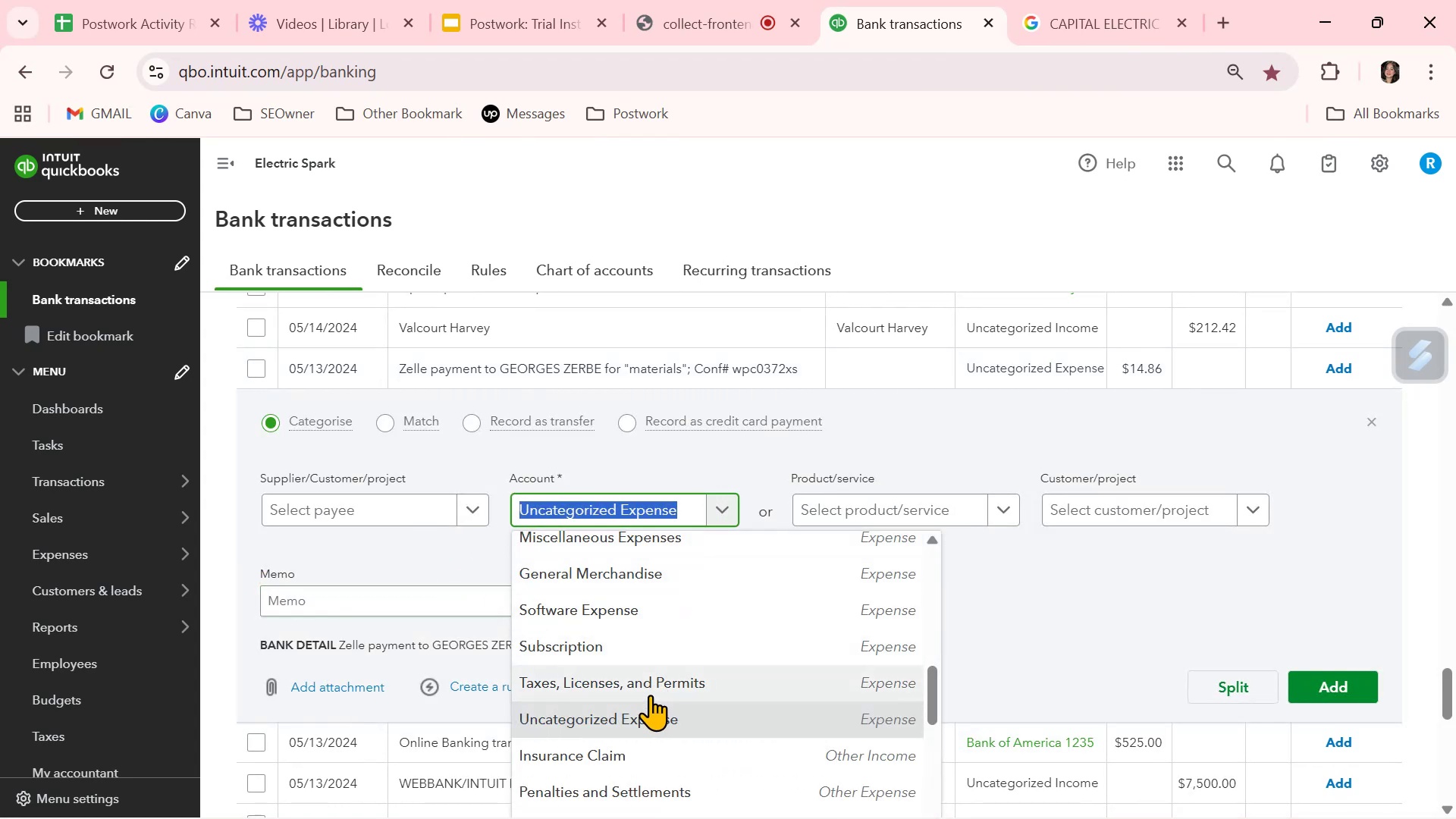 
type(ind)
 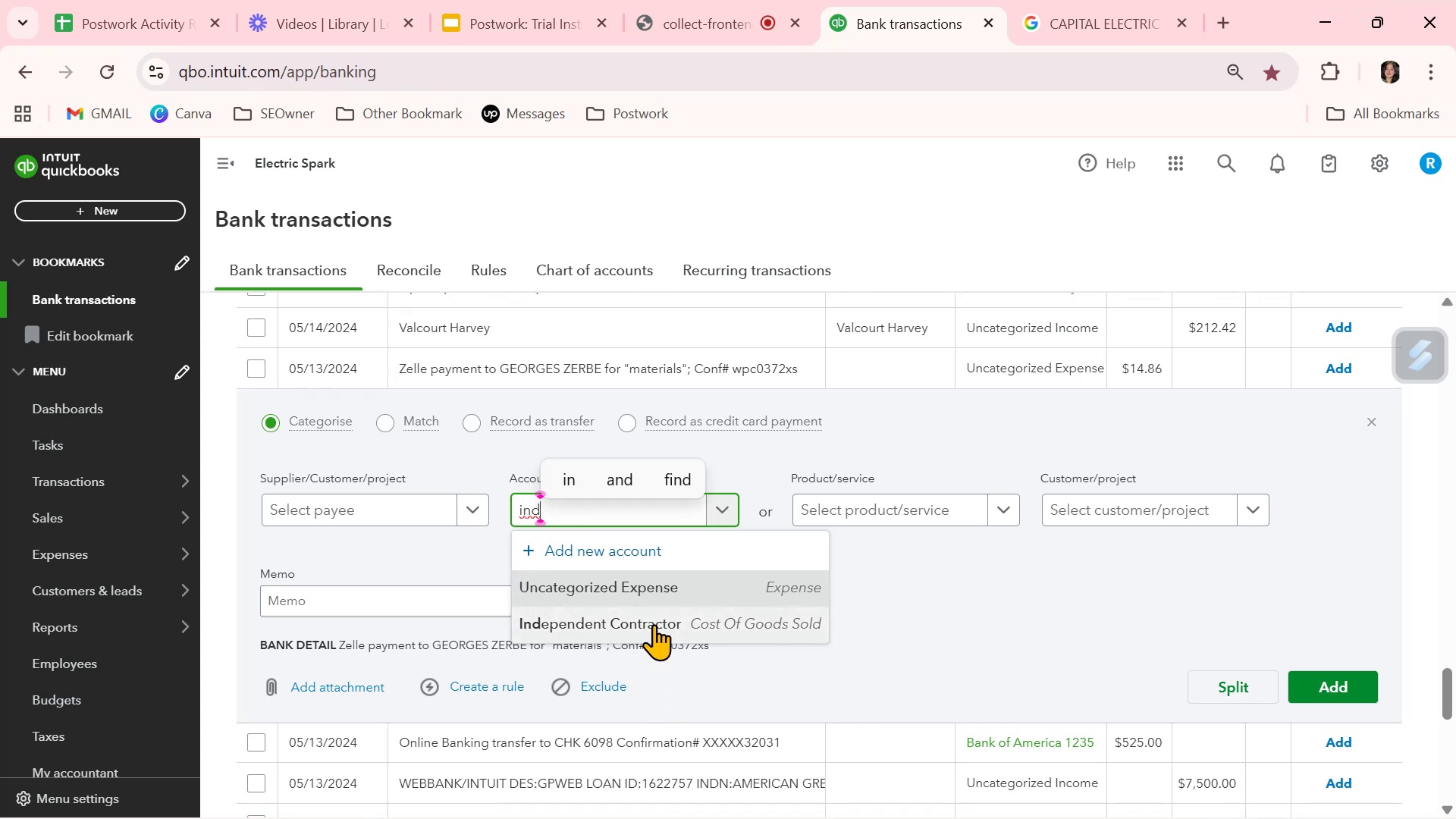 
left_click([654, 623])
 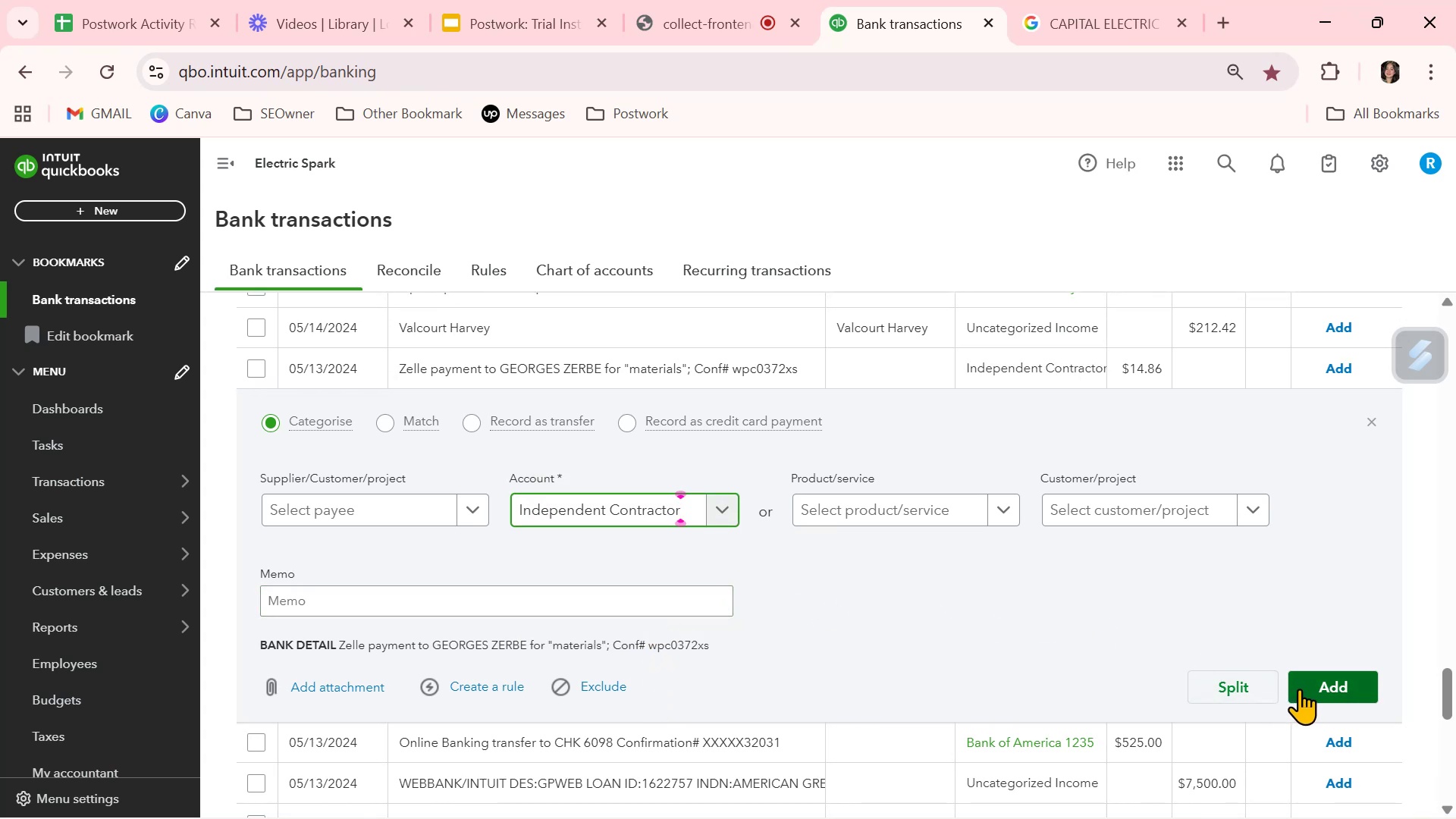 
wait(11.53)
 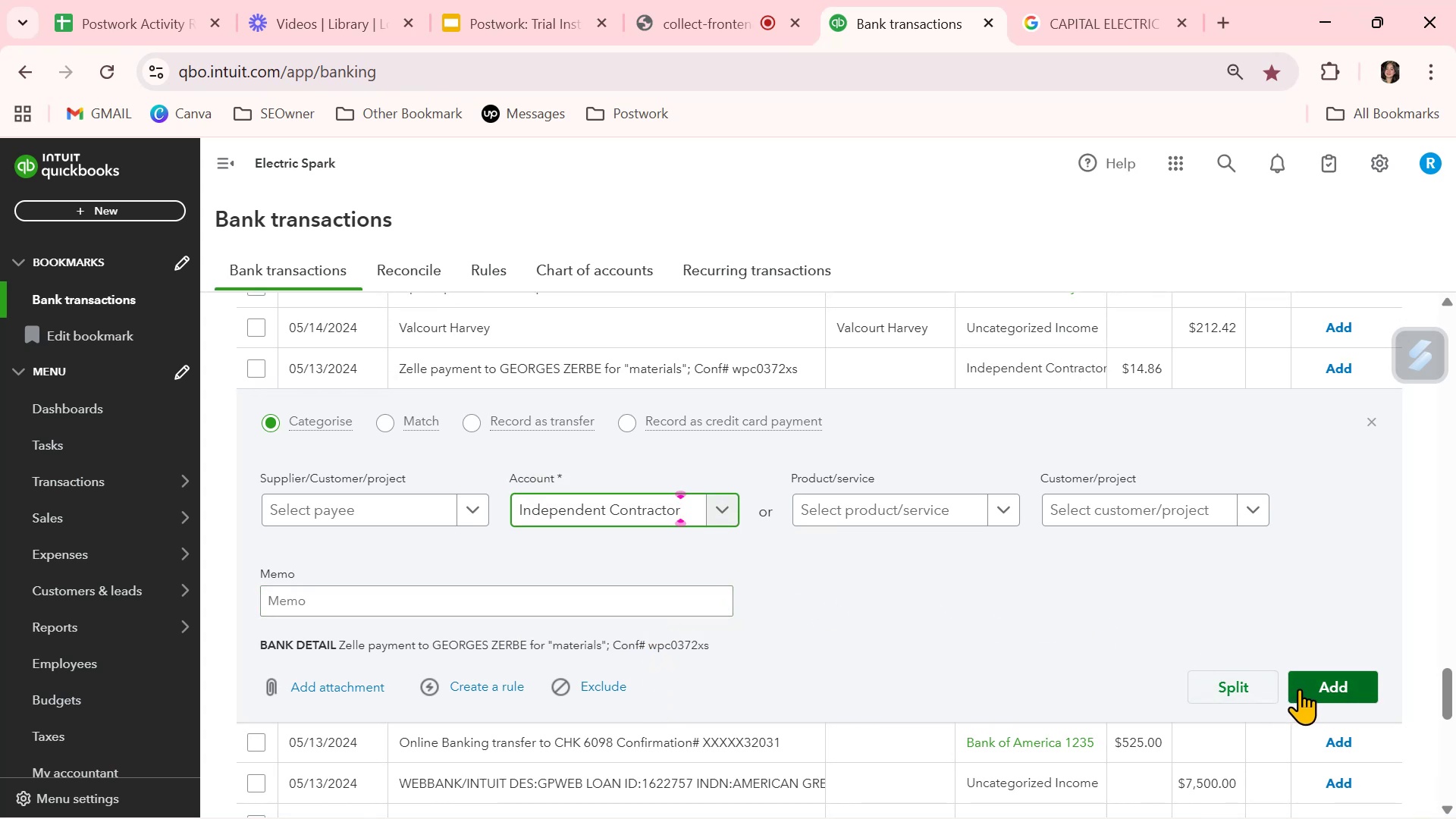 
left_click([888, 362])
 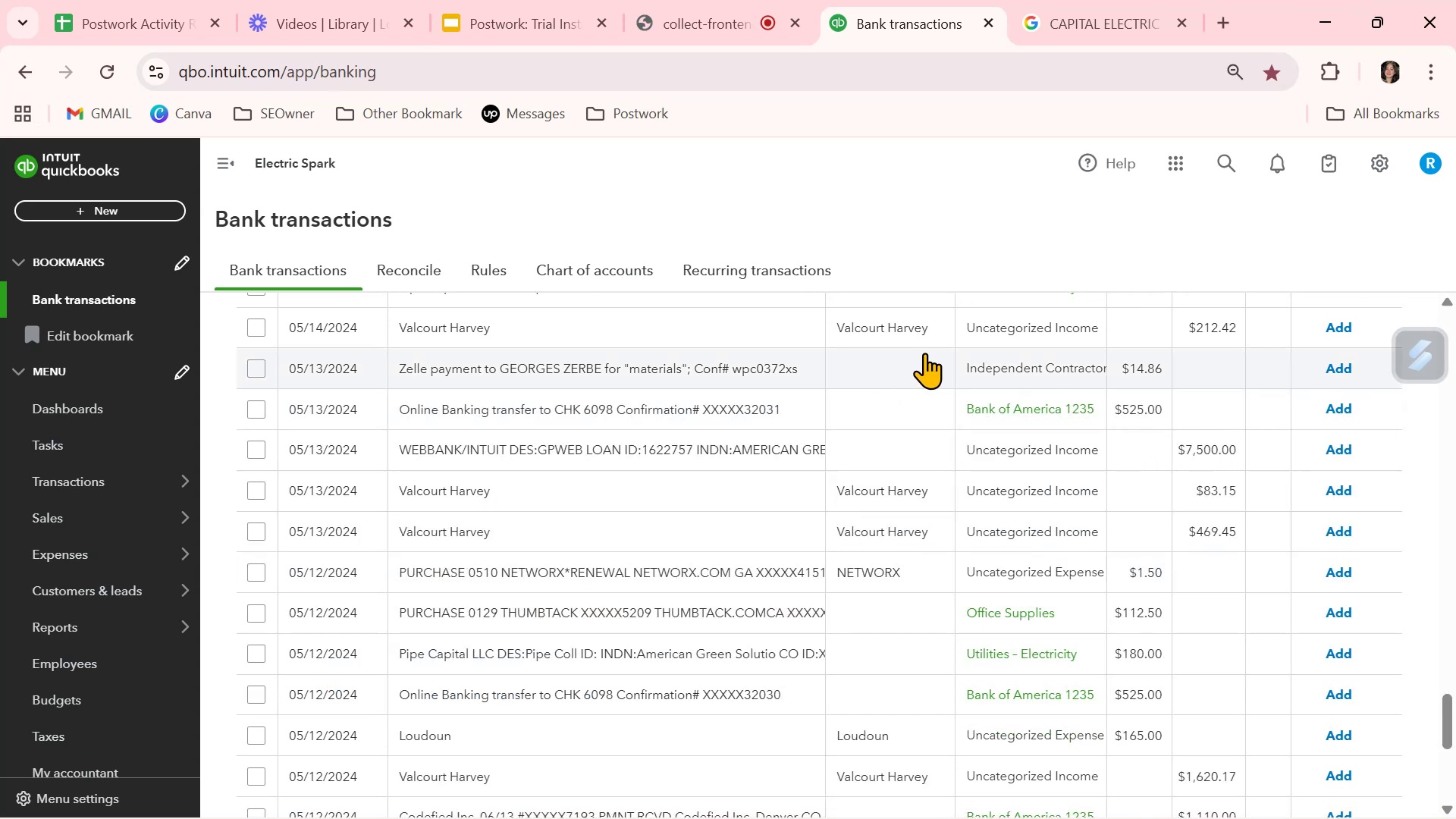 
left_click([923, 356])
 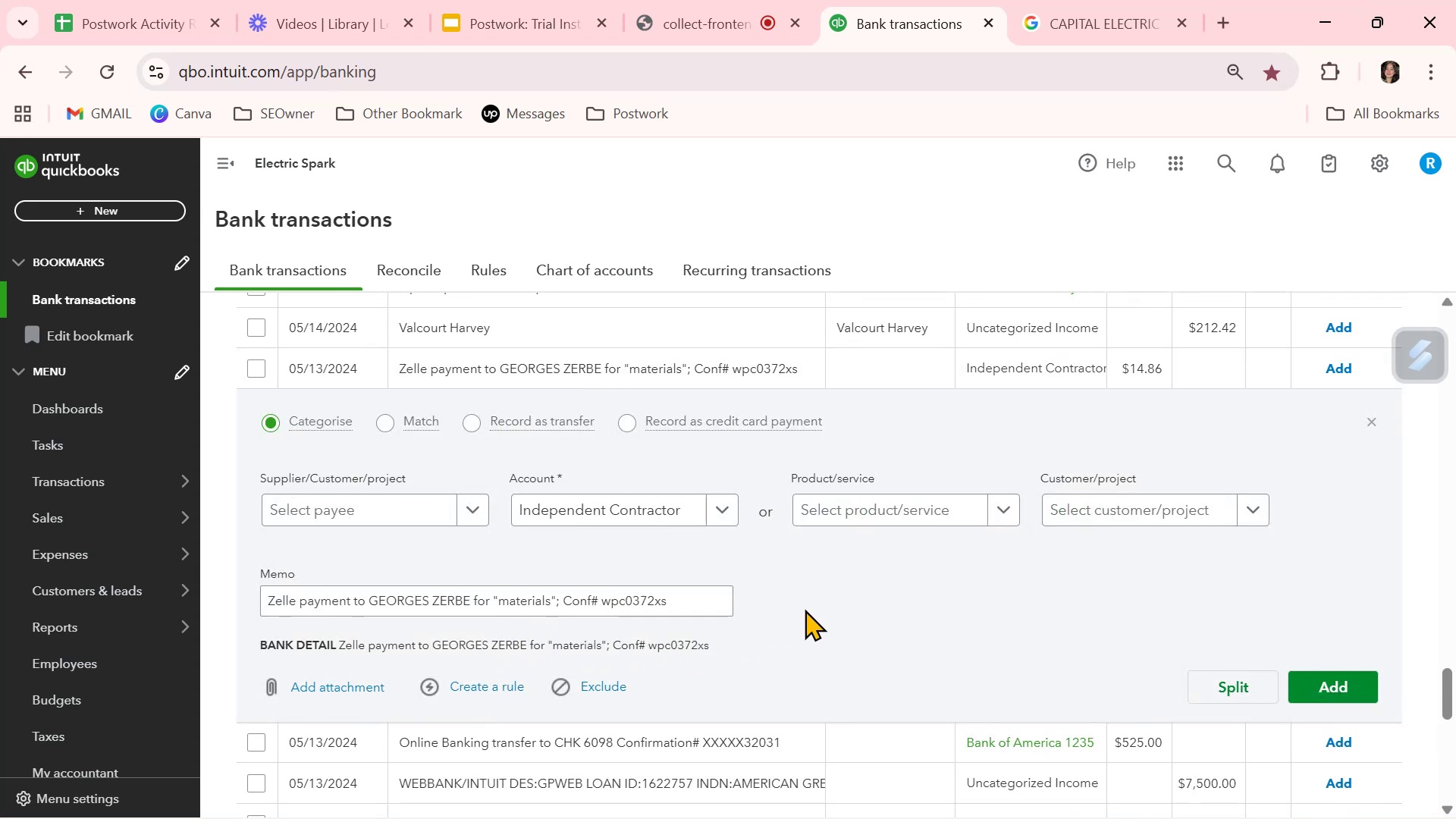 
wait(8.06)
 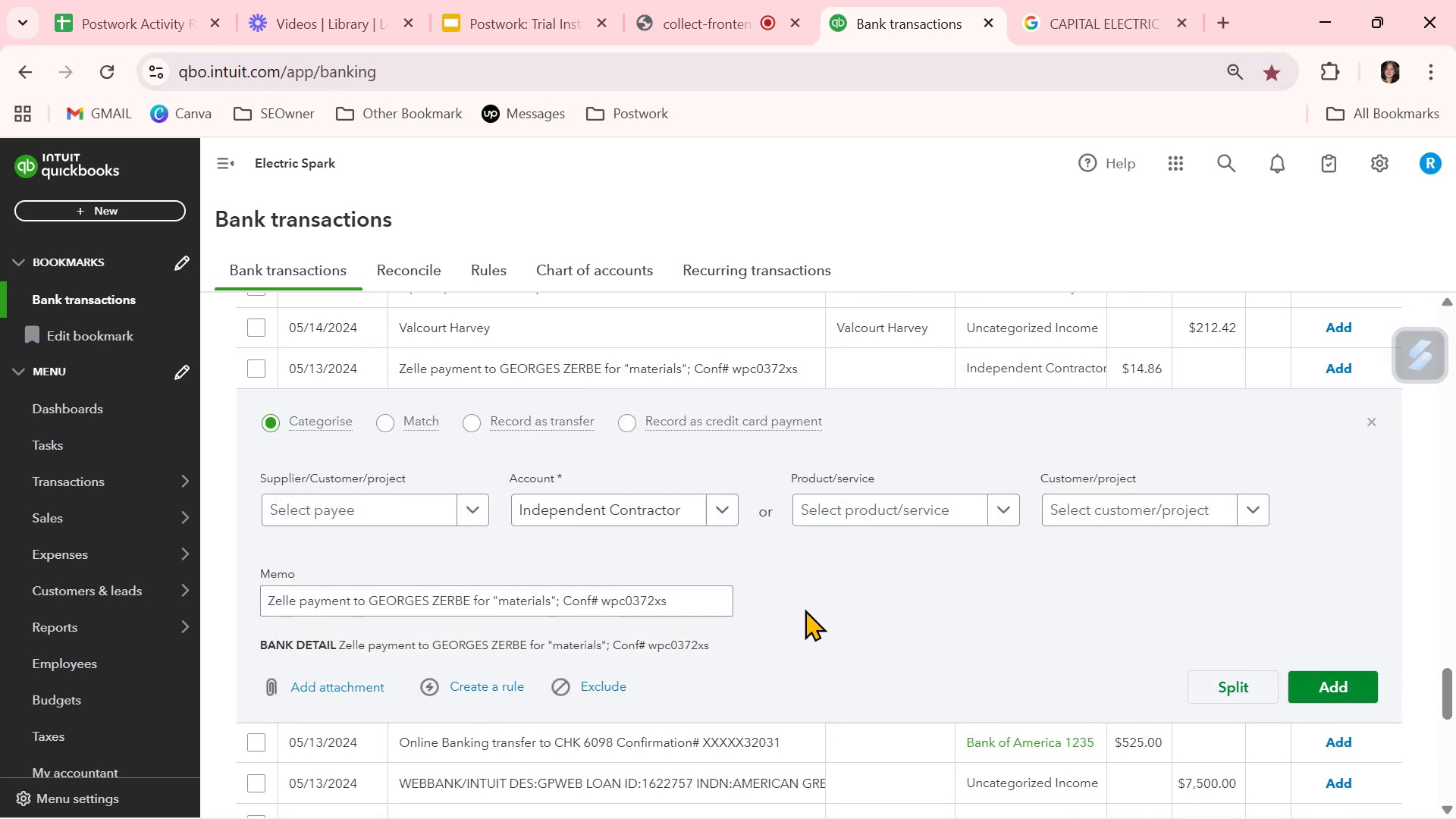 
double_click([658, 596])
 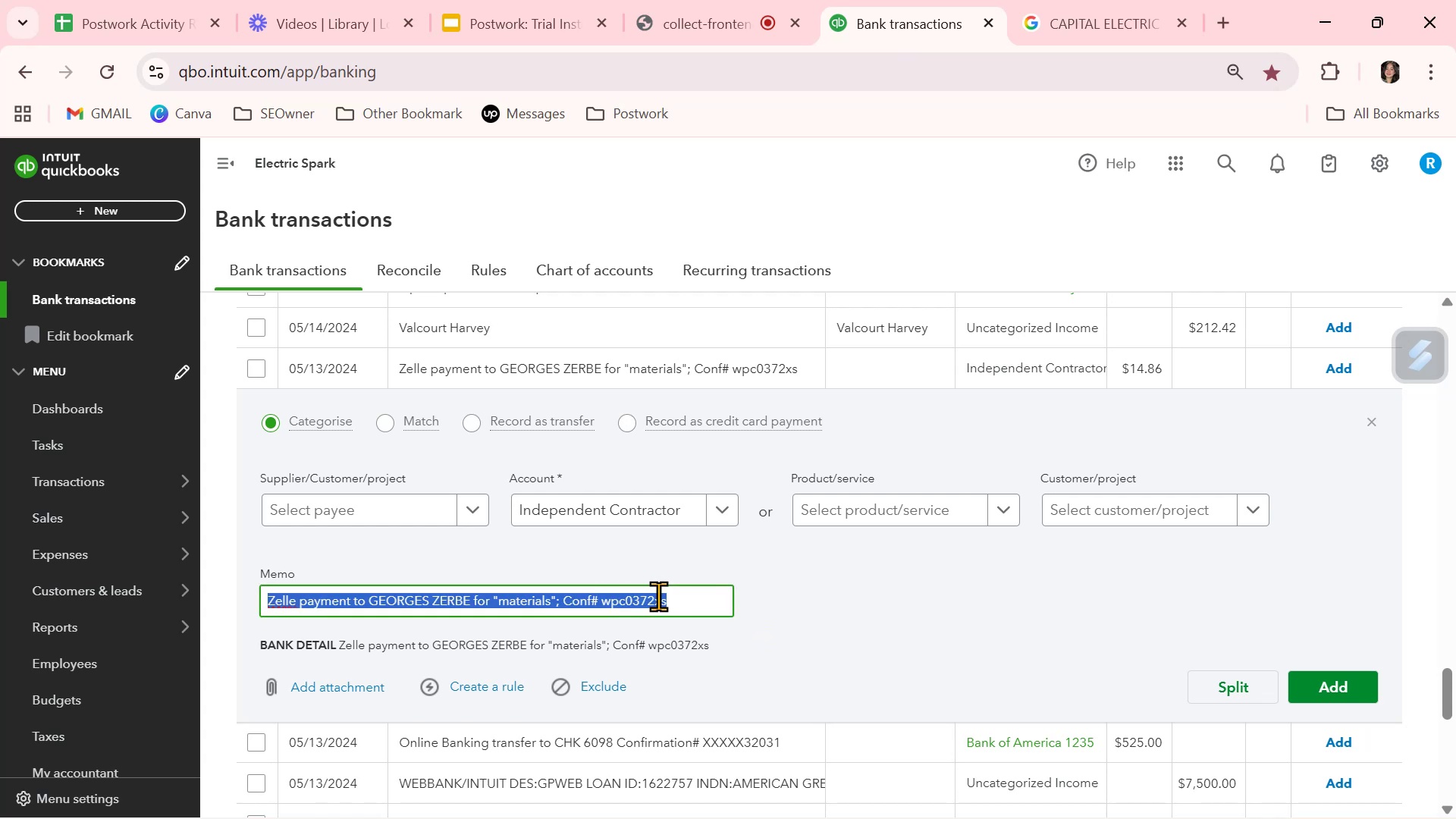 
triple_click([658, 596])
 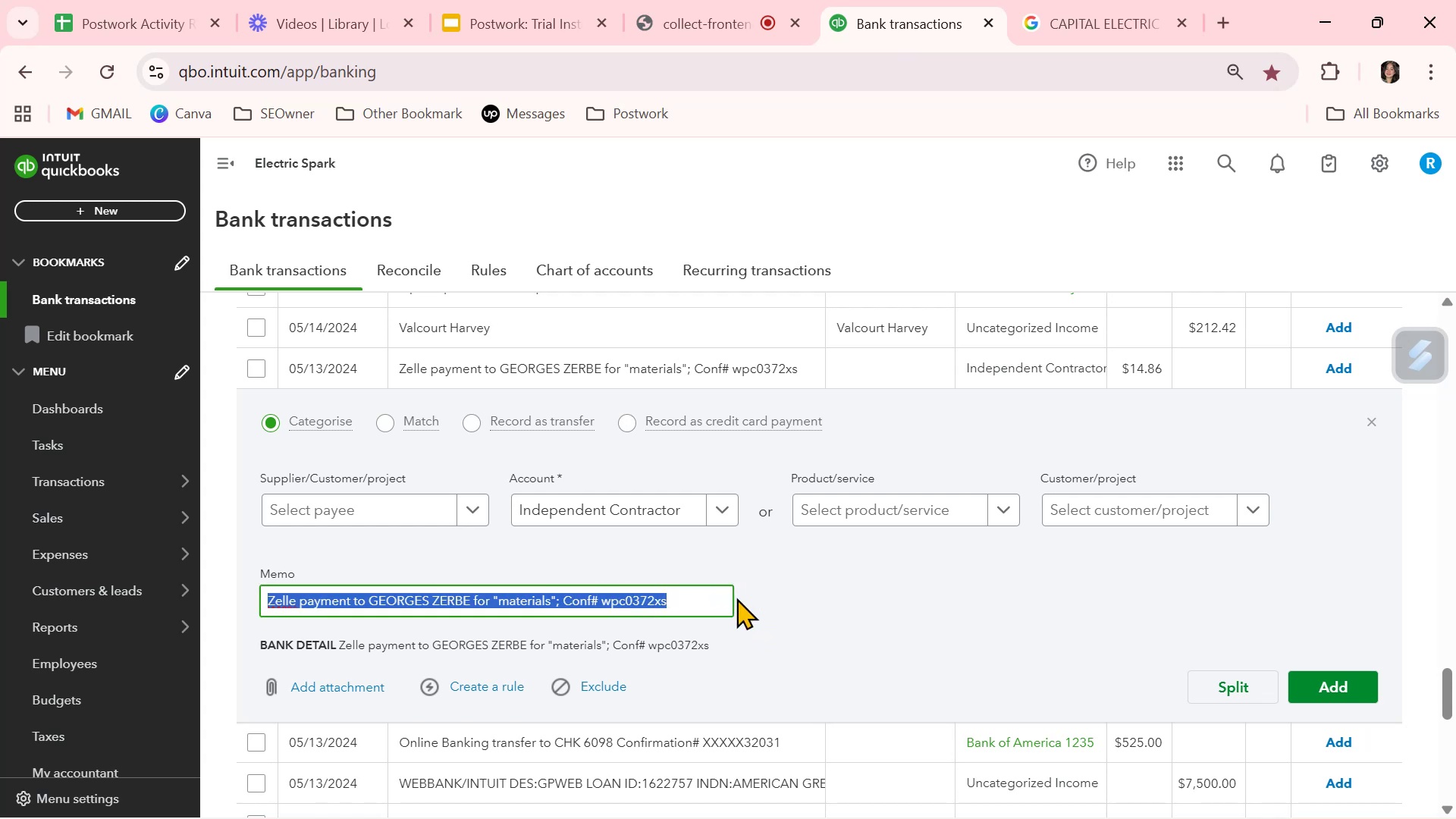 
left_click([799, 605])
 